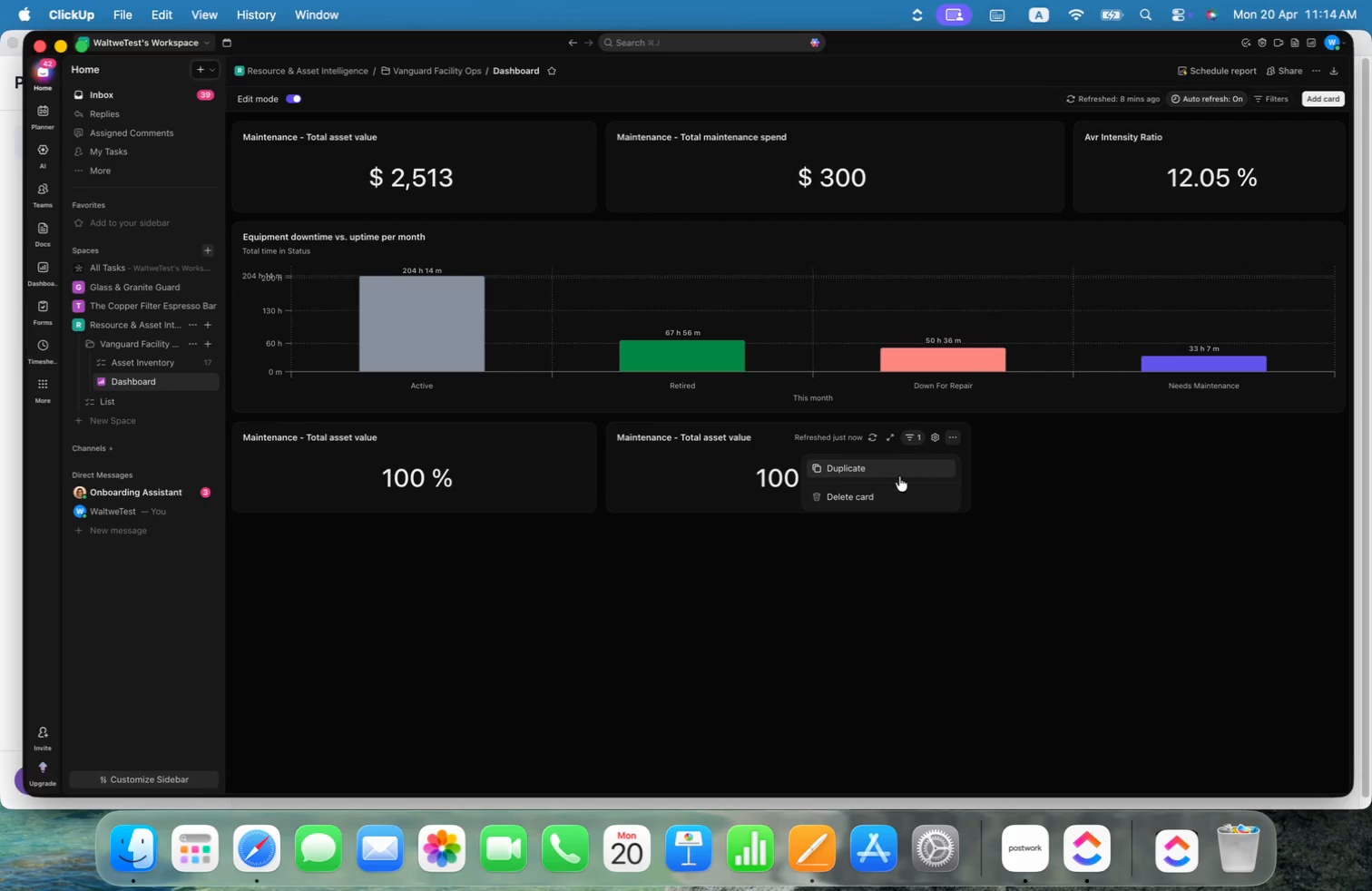 
left_click([877, 465])
 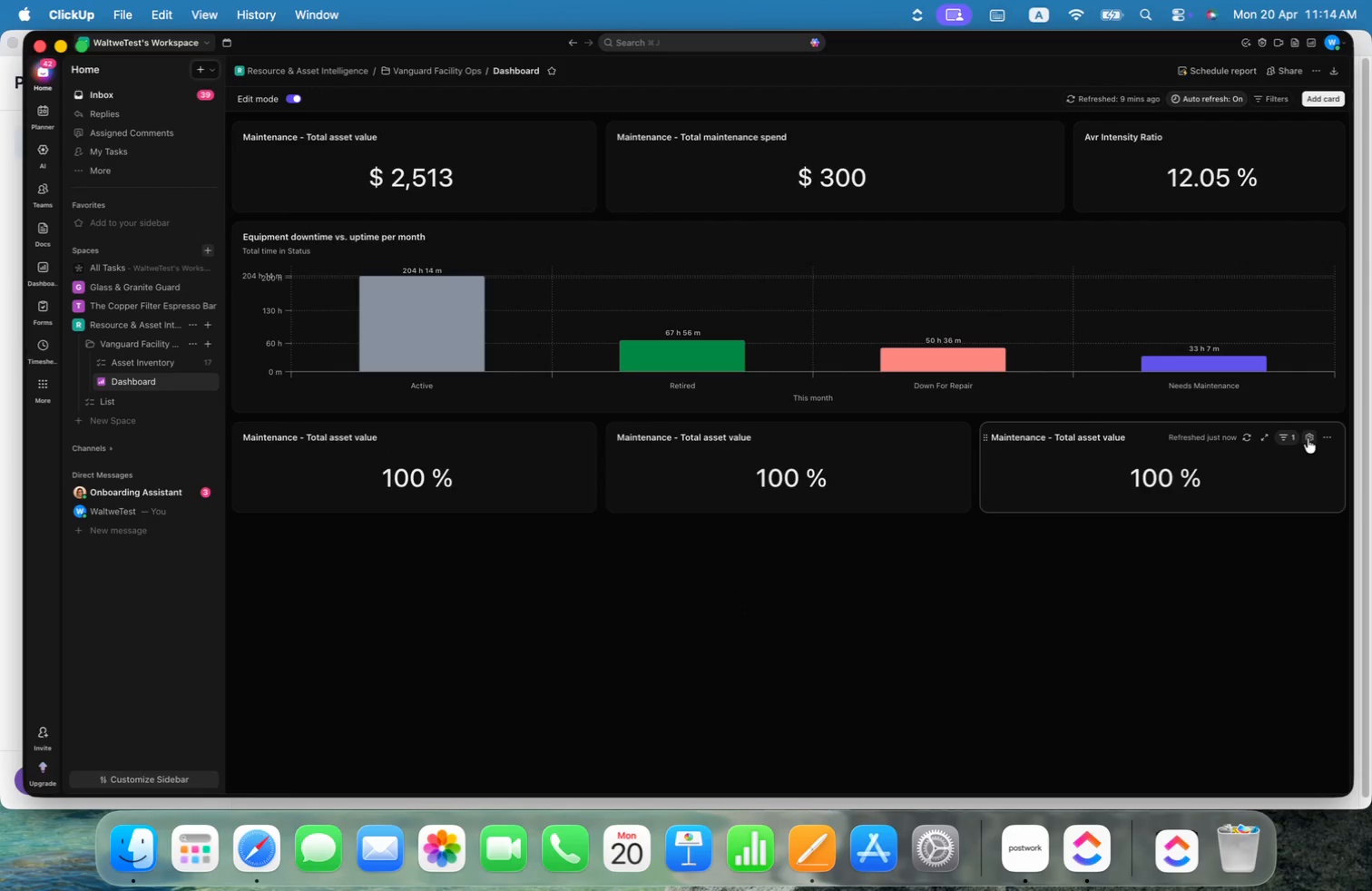 
left_click([1285, 438])
 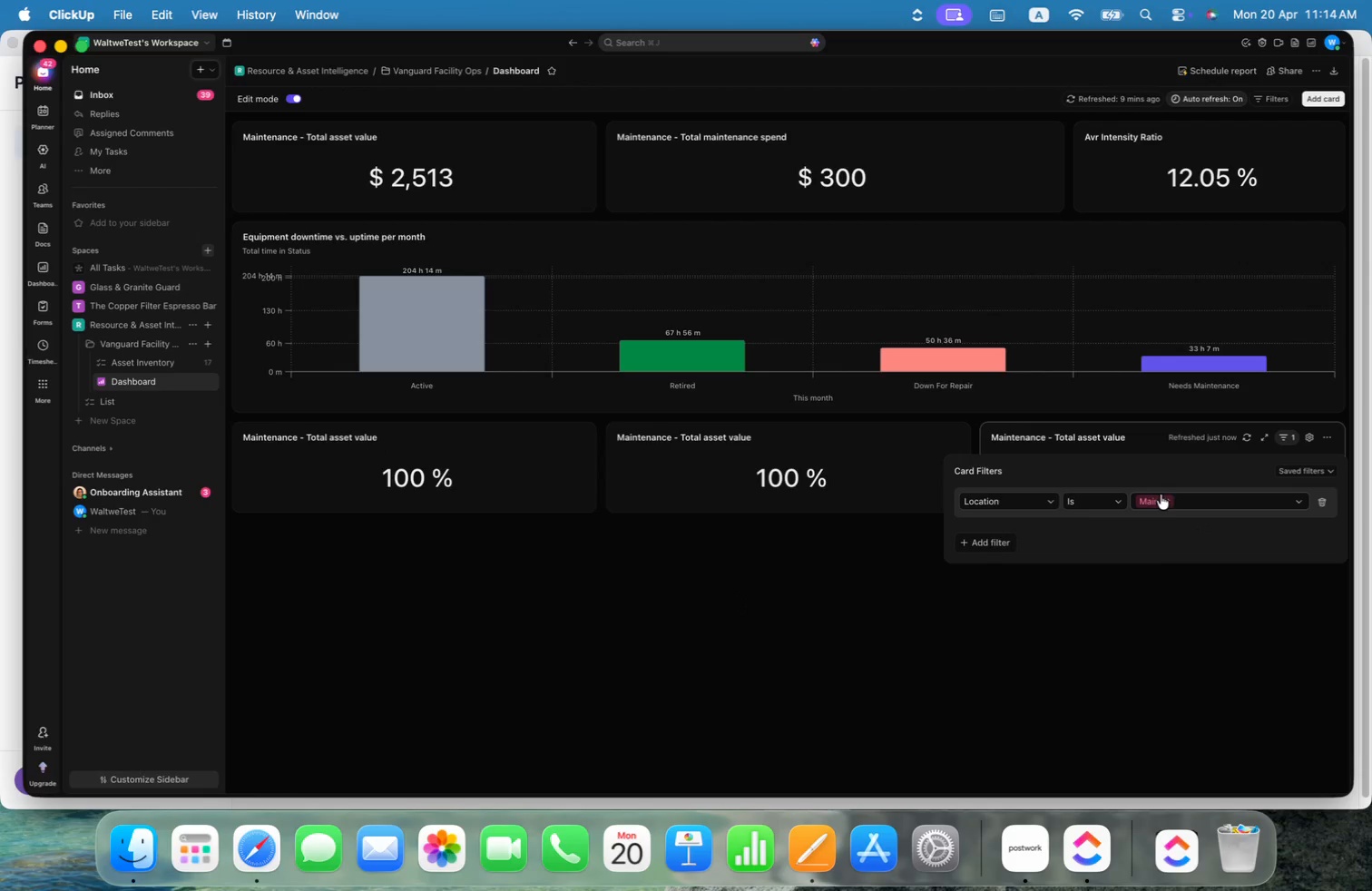 
left_click([1202, 502])
 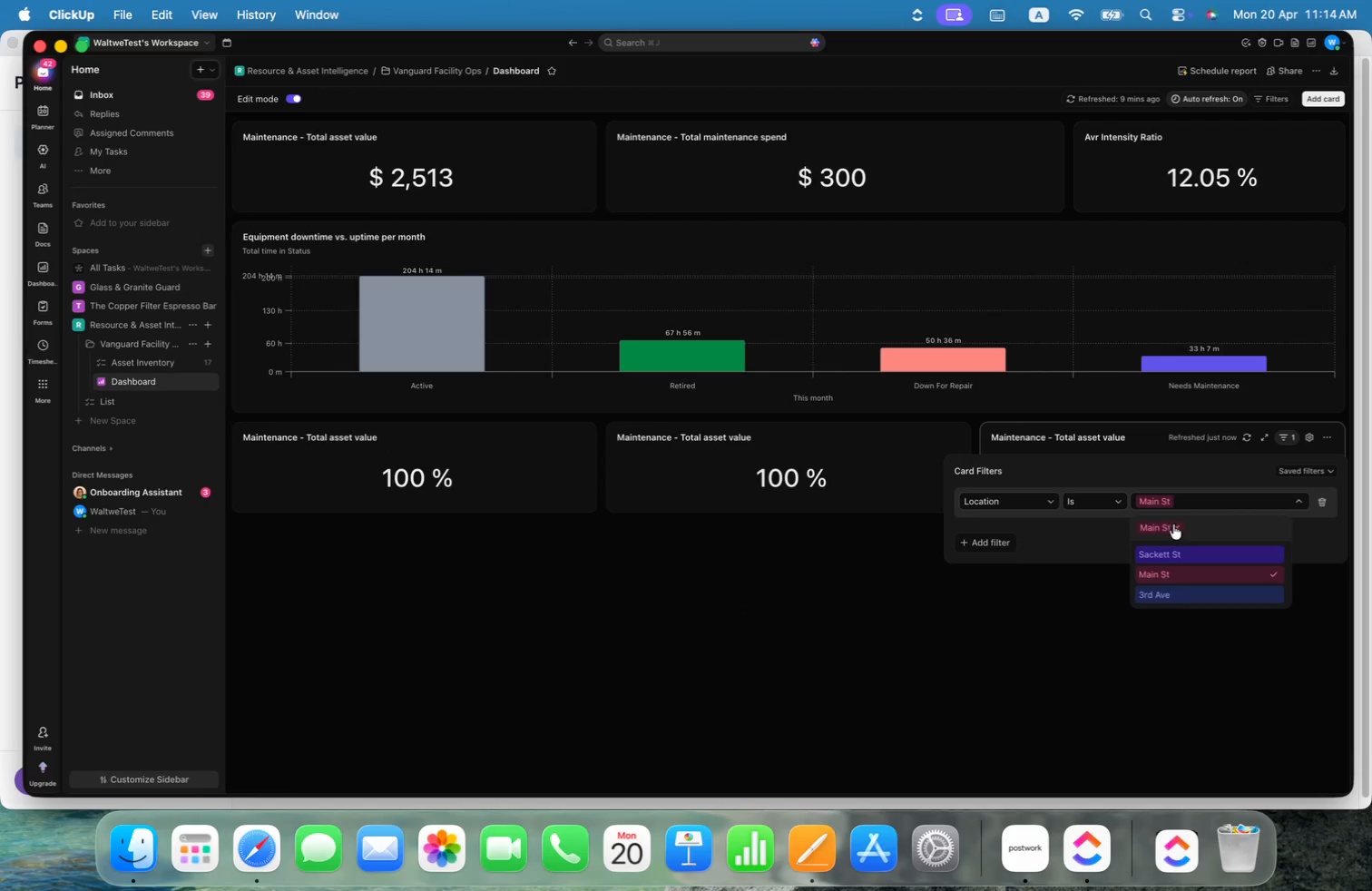 
left_click([1153, 526])
 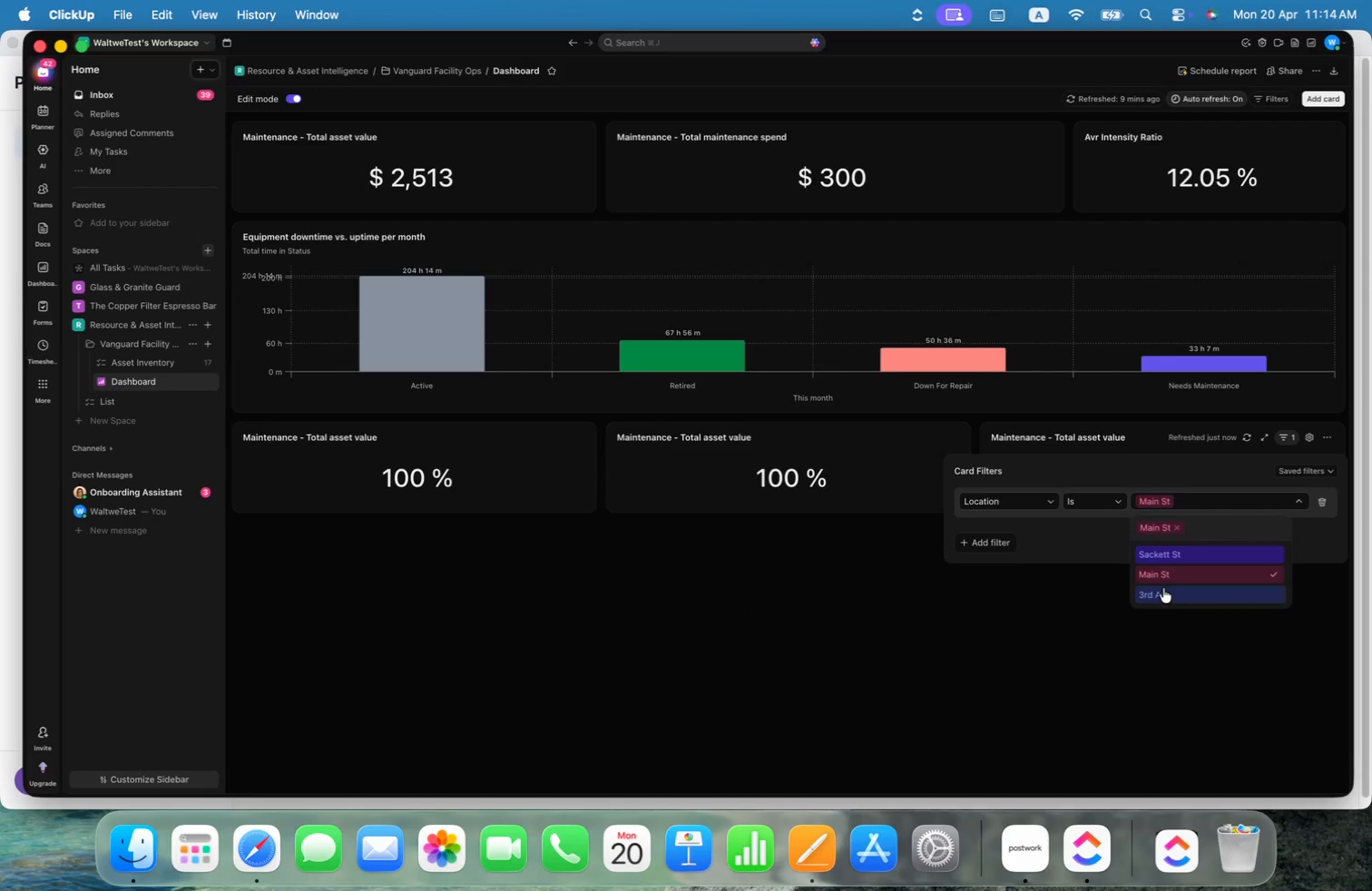 
left_click([1168, 573])
 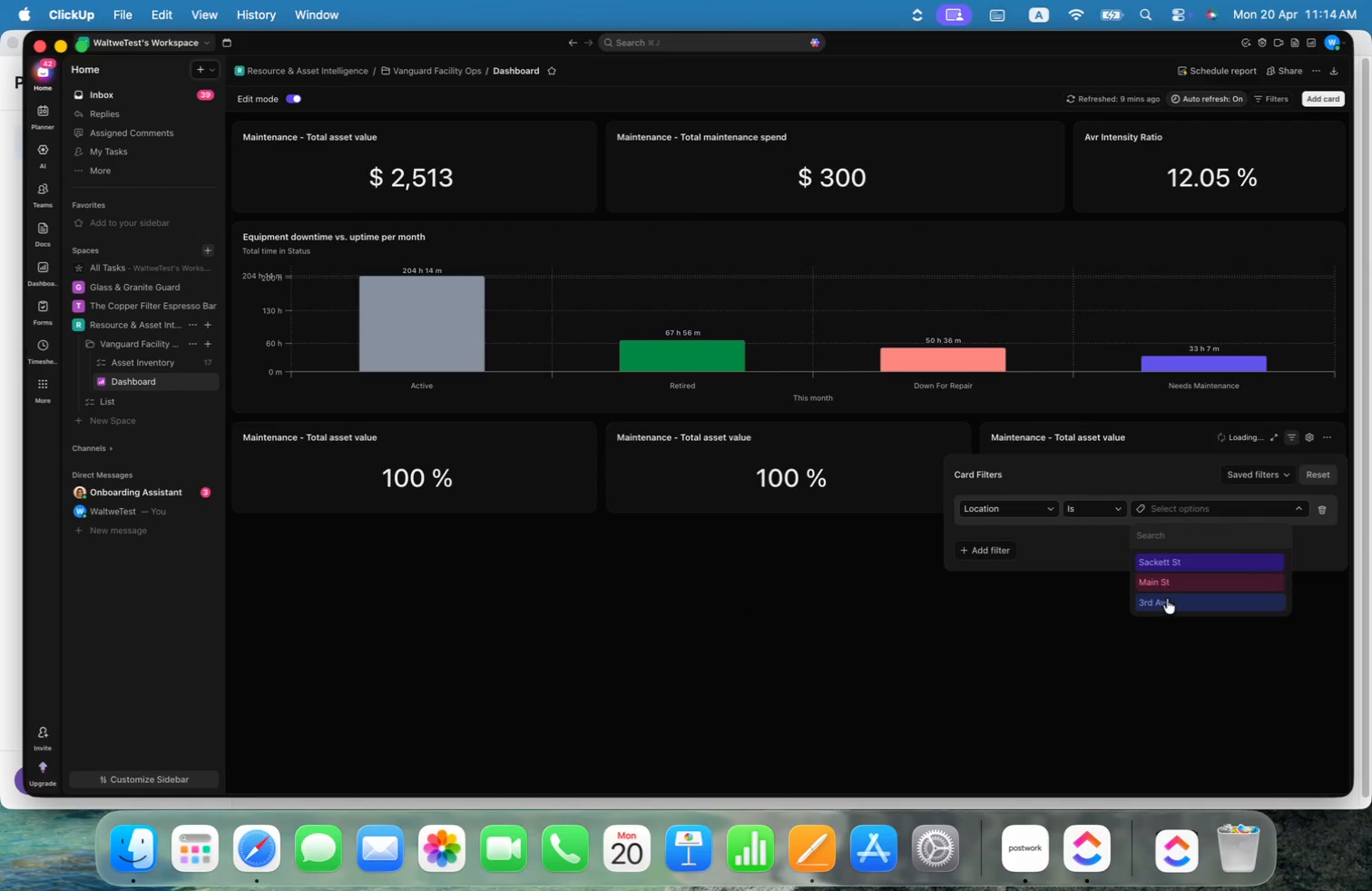 
left_click([1163, 605])
 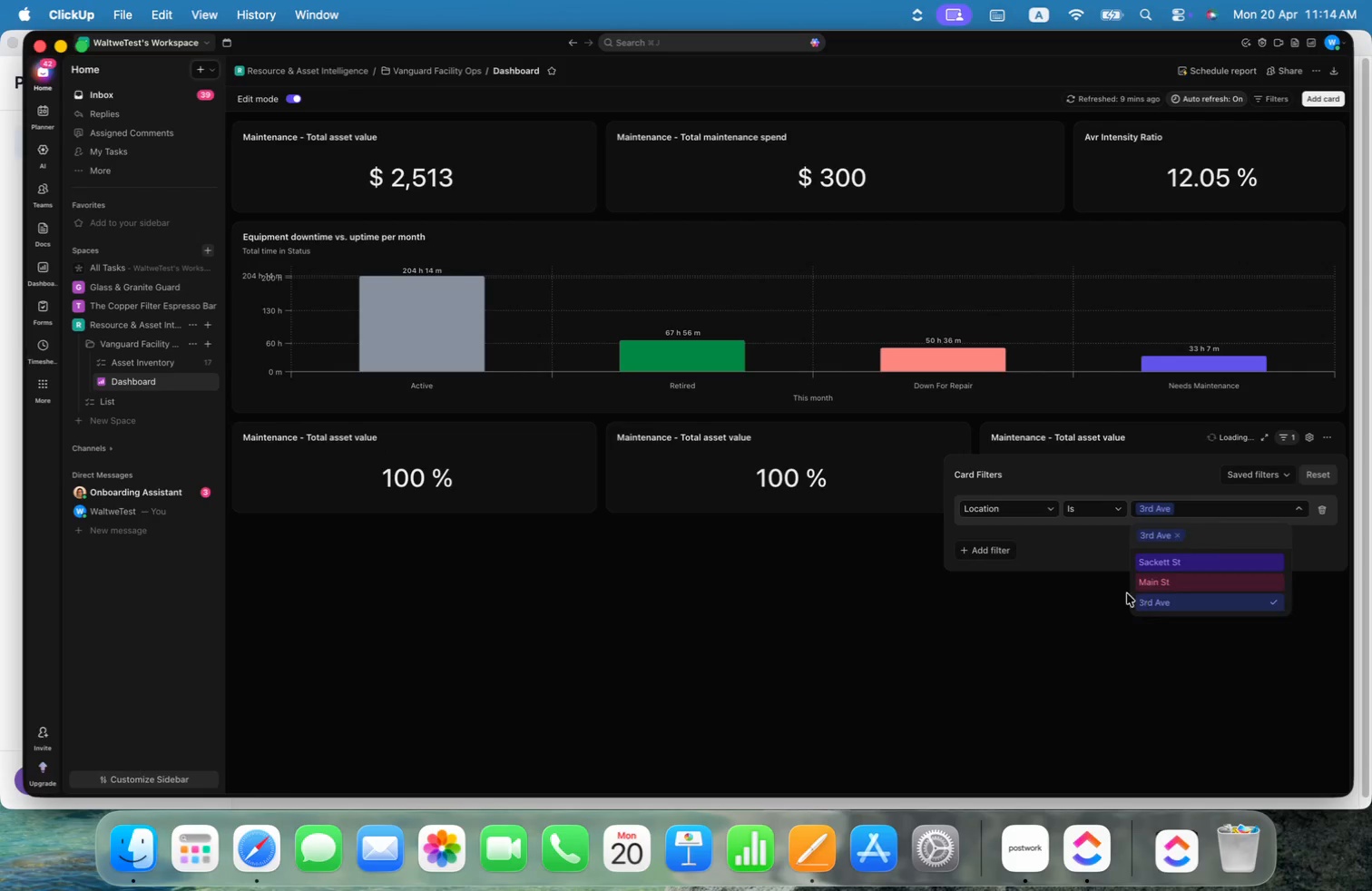 
left_click([831, 607])
 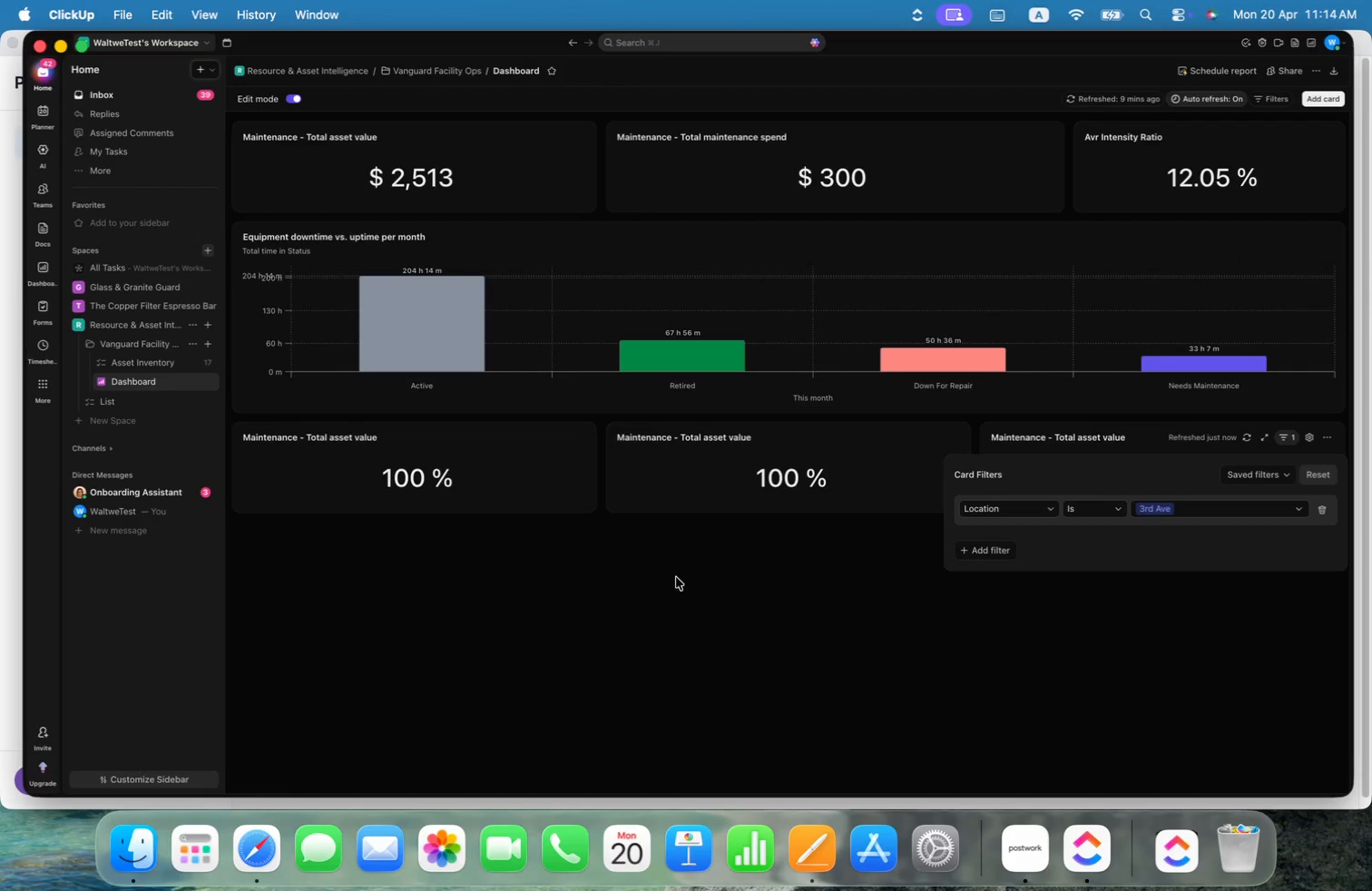 
left_click([632, 569])
 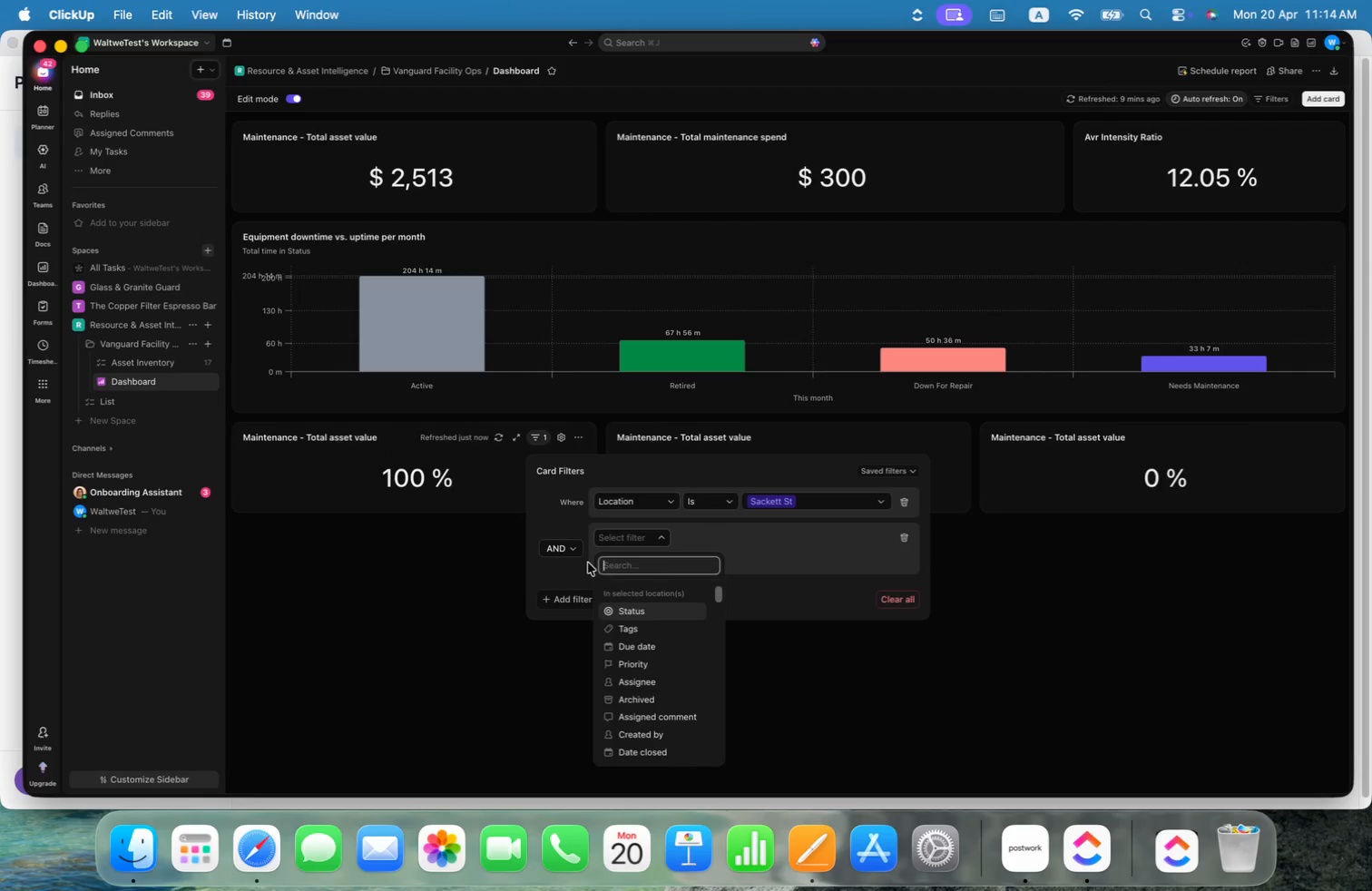 
wait(5.14)
 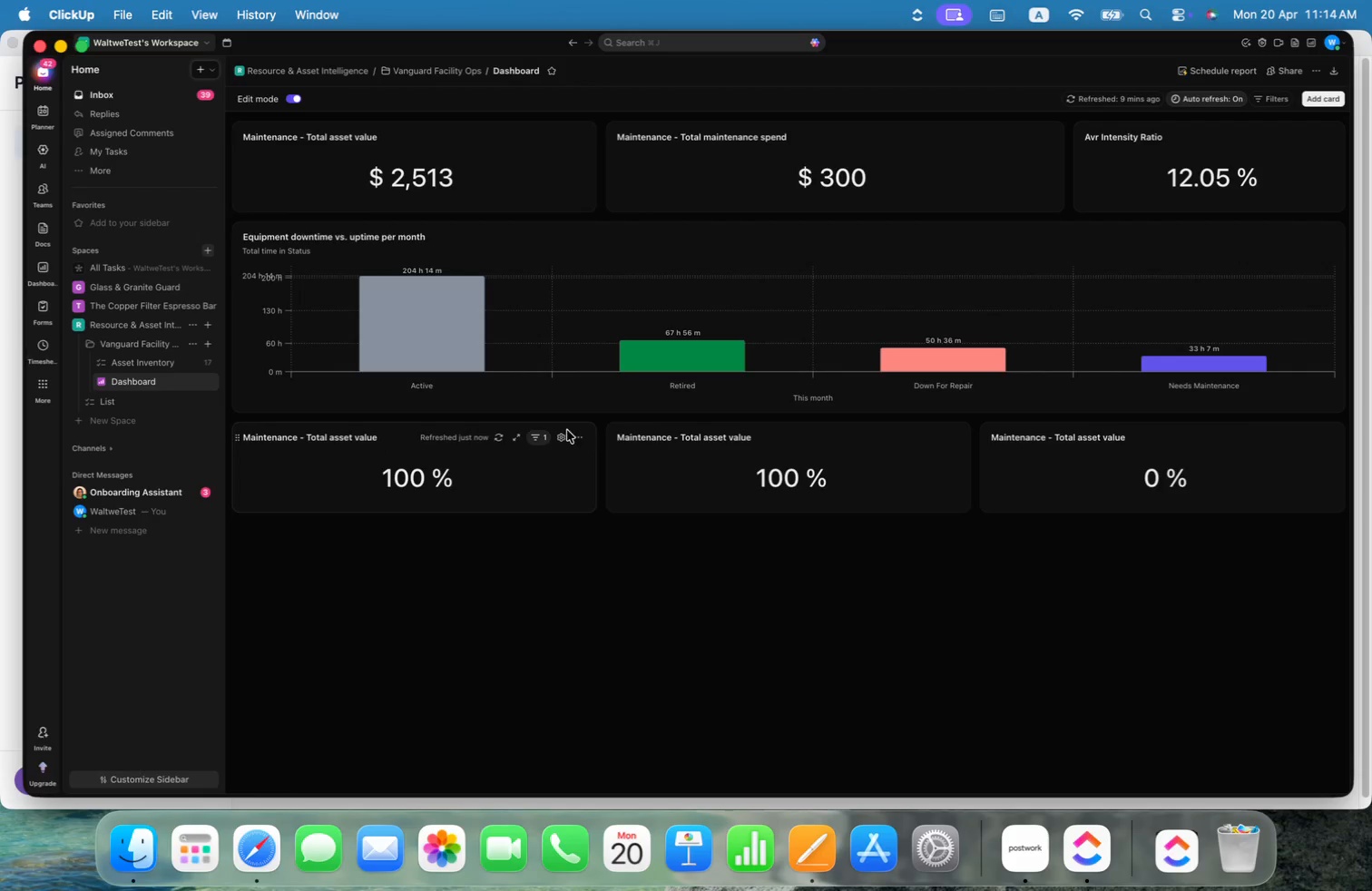 
left_click([651, 609])
 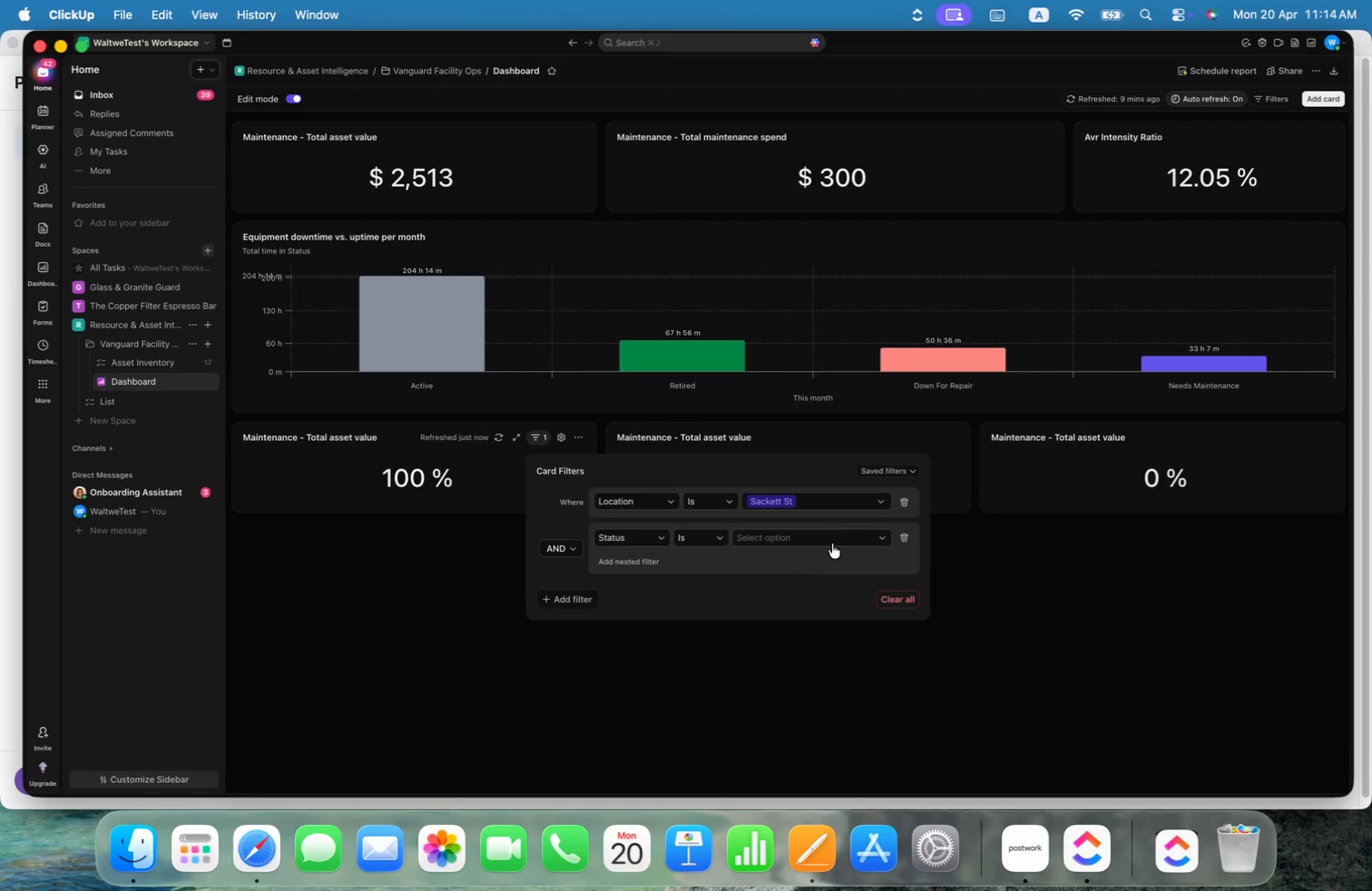 
left_click([828, 538])
 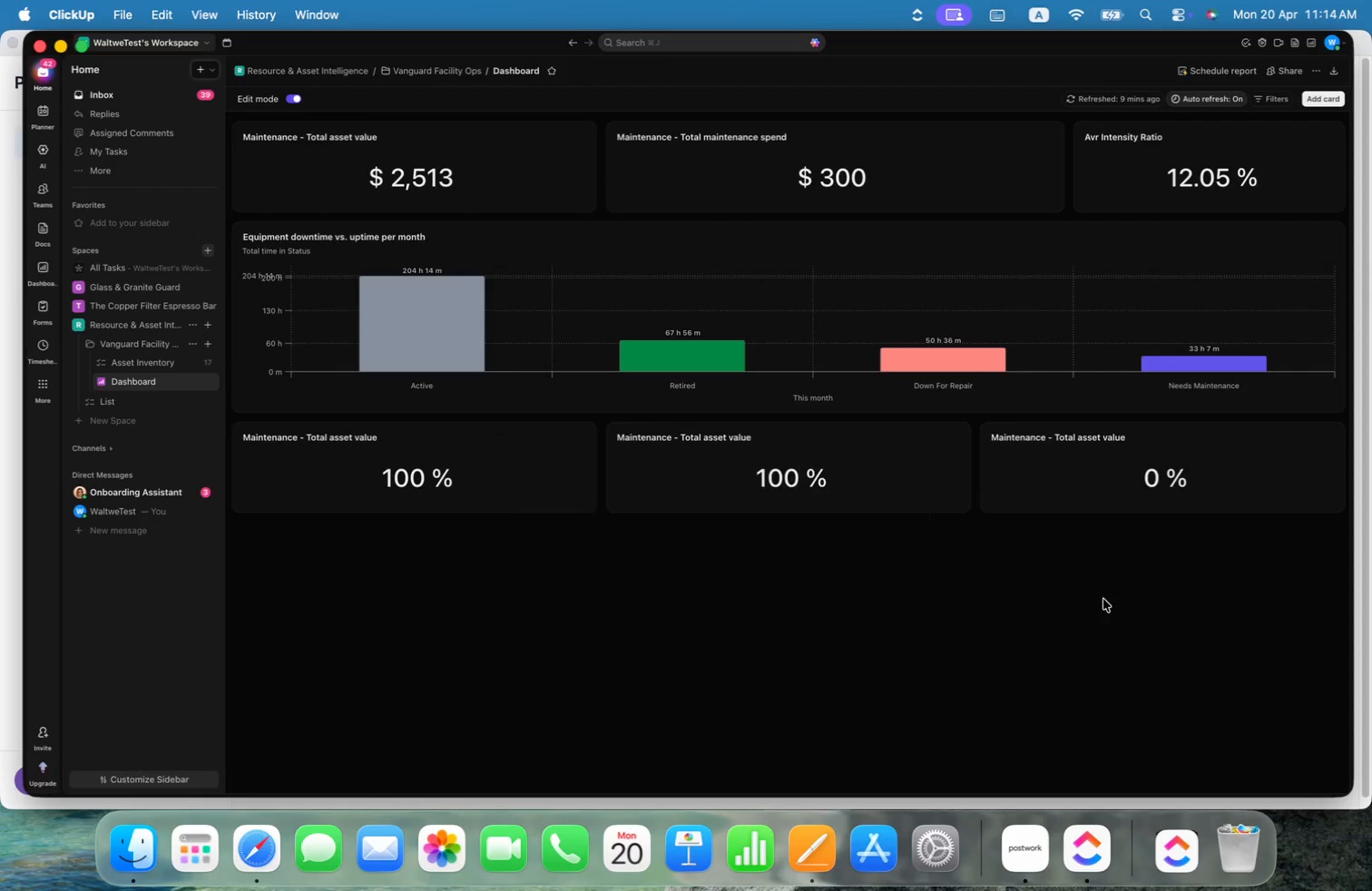 
left_click([914, 438])
 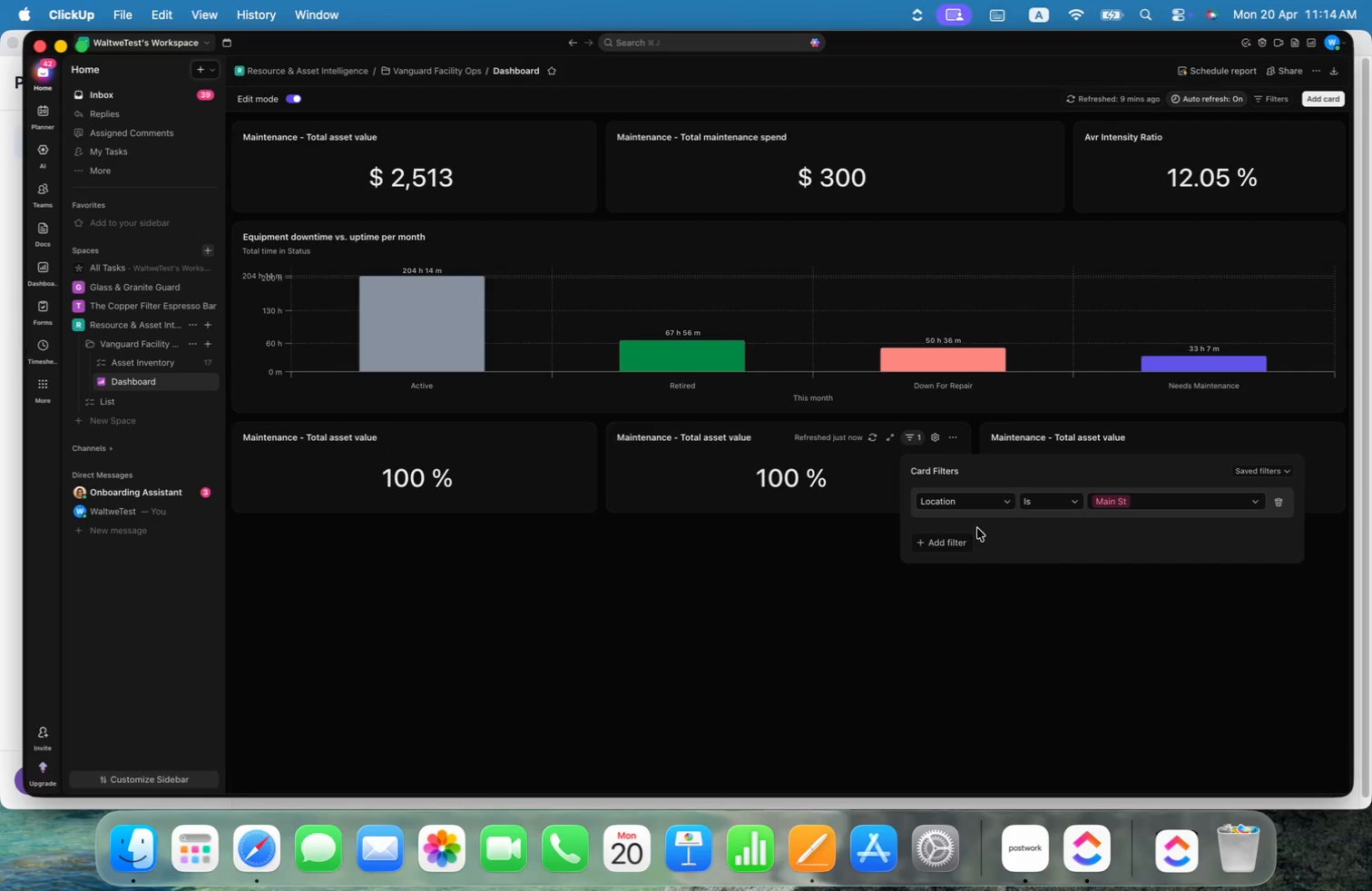 
left_click([937, 538])
 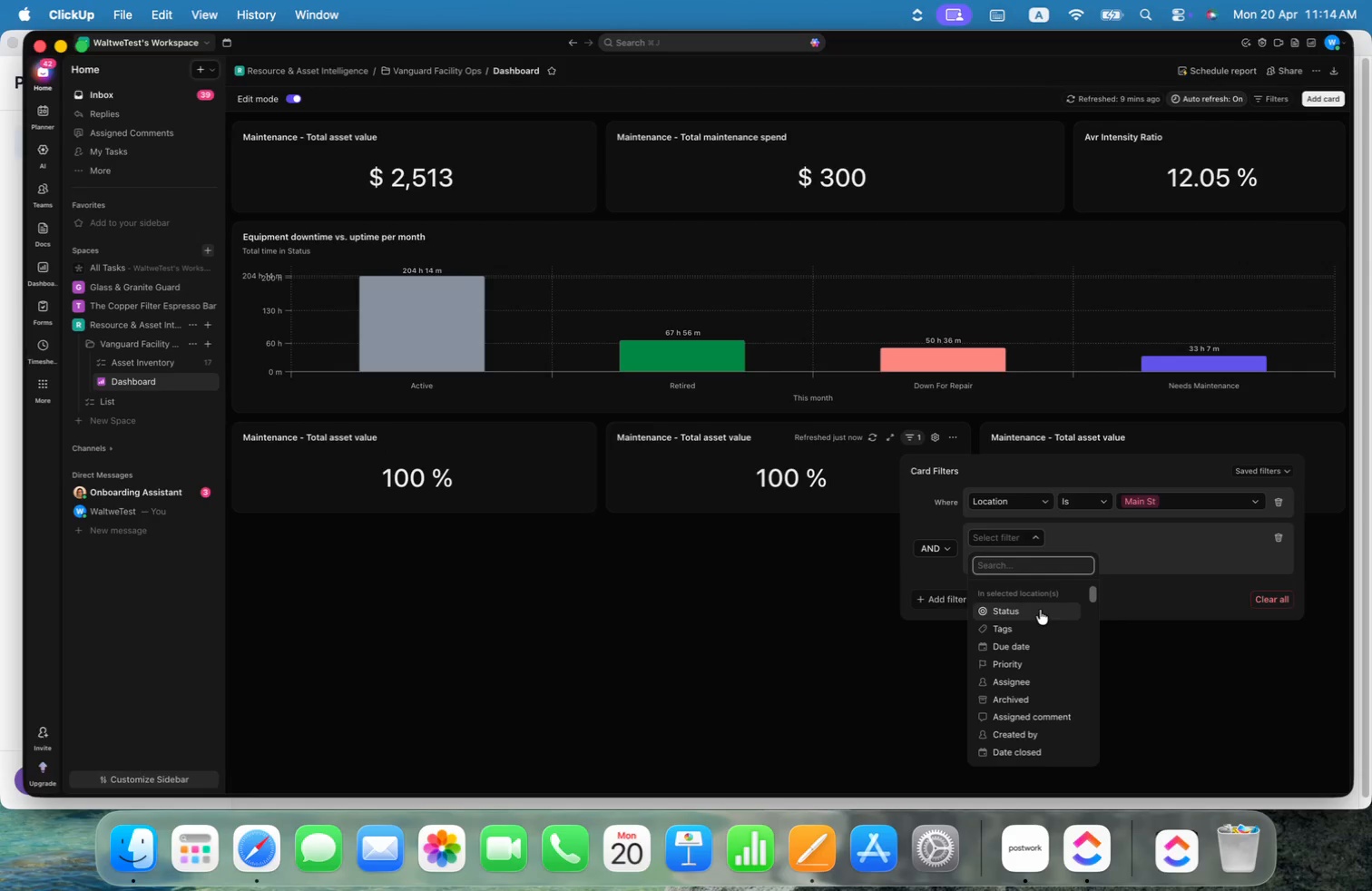 
left_click([1018, 606])
 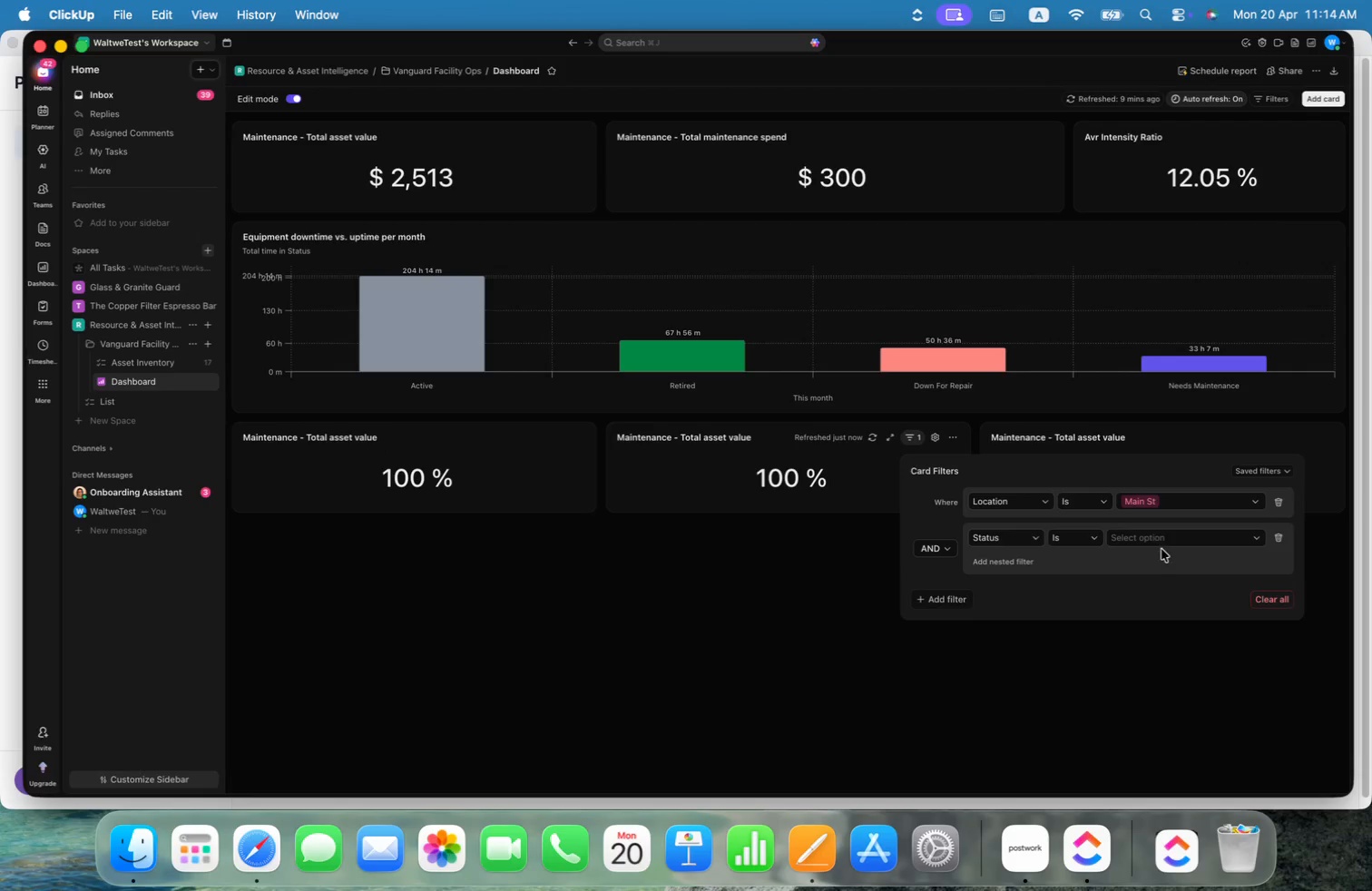 
left_click([1162, 540])
 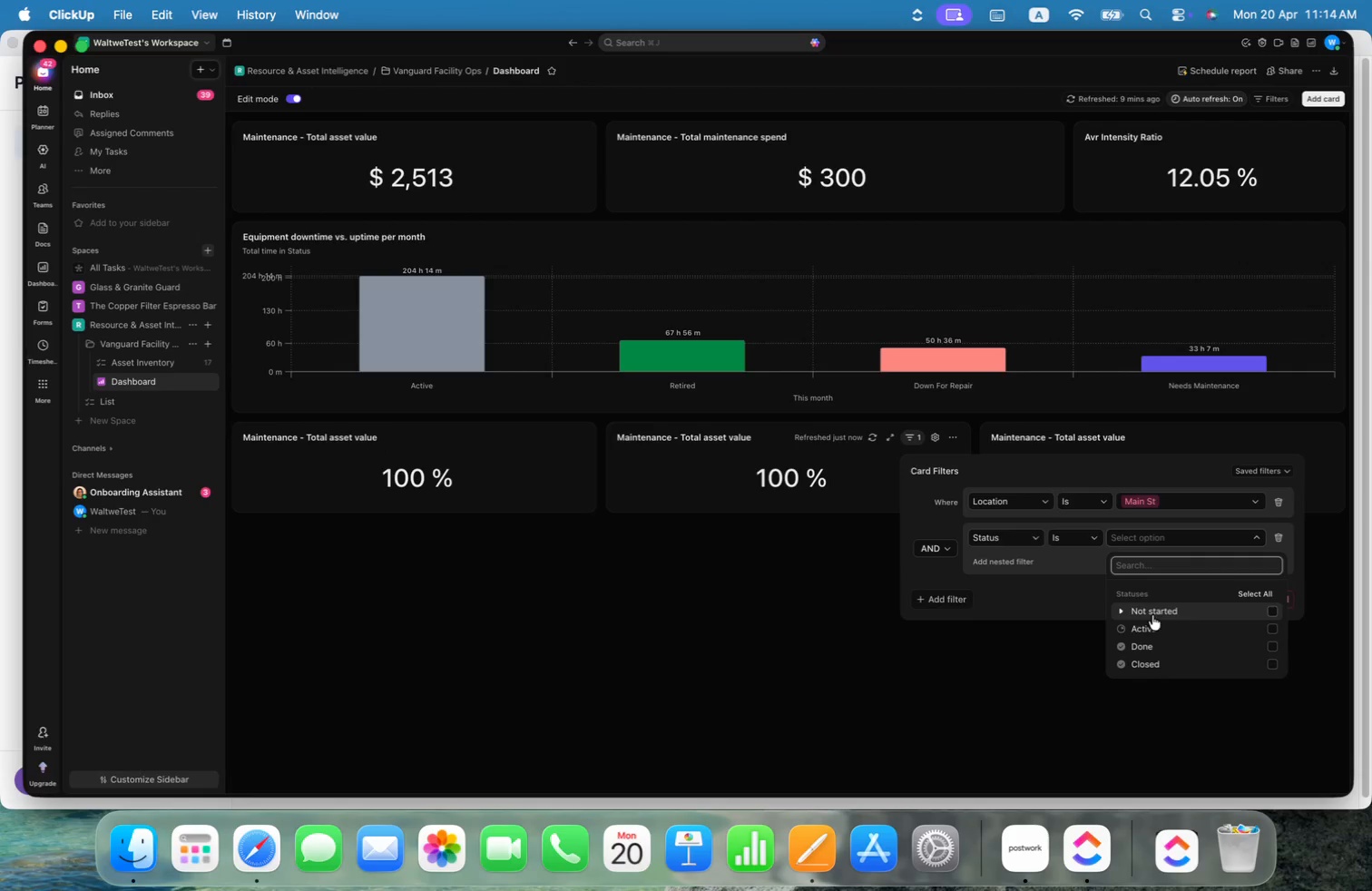 
left_click([1144, 612])
 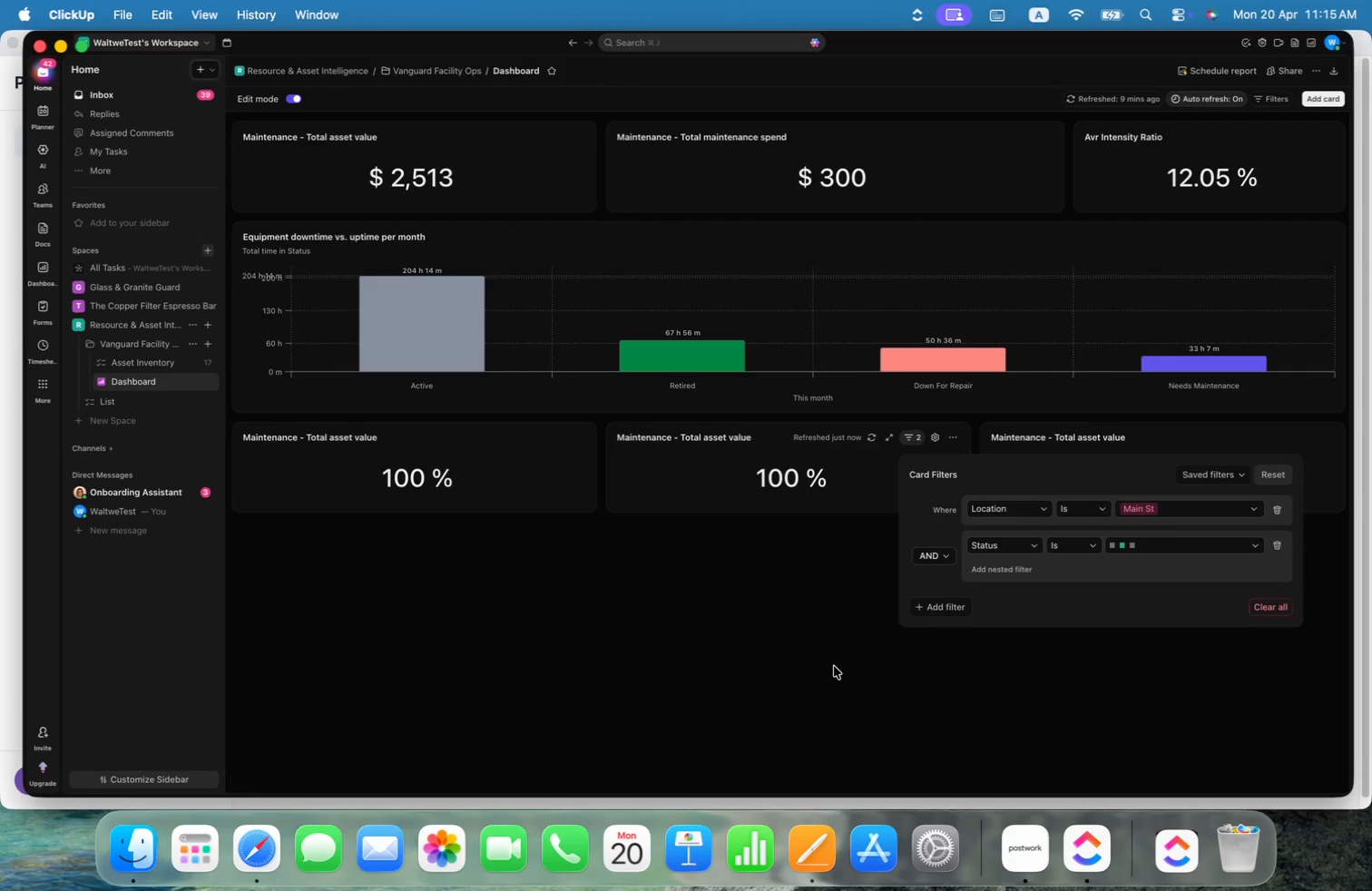 
wait(19.91)
 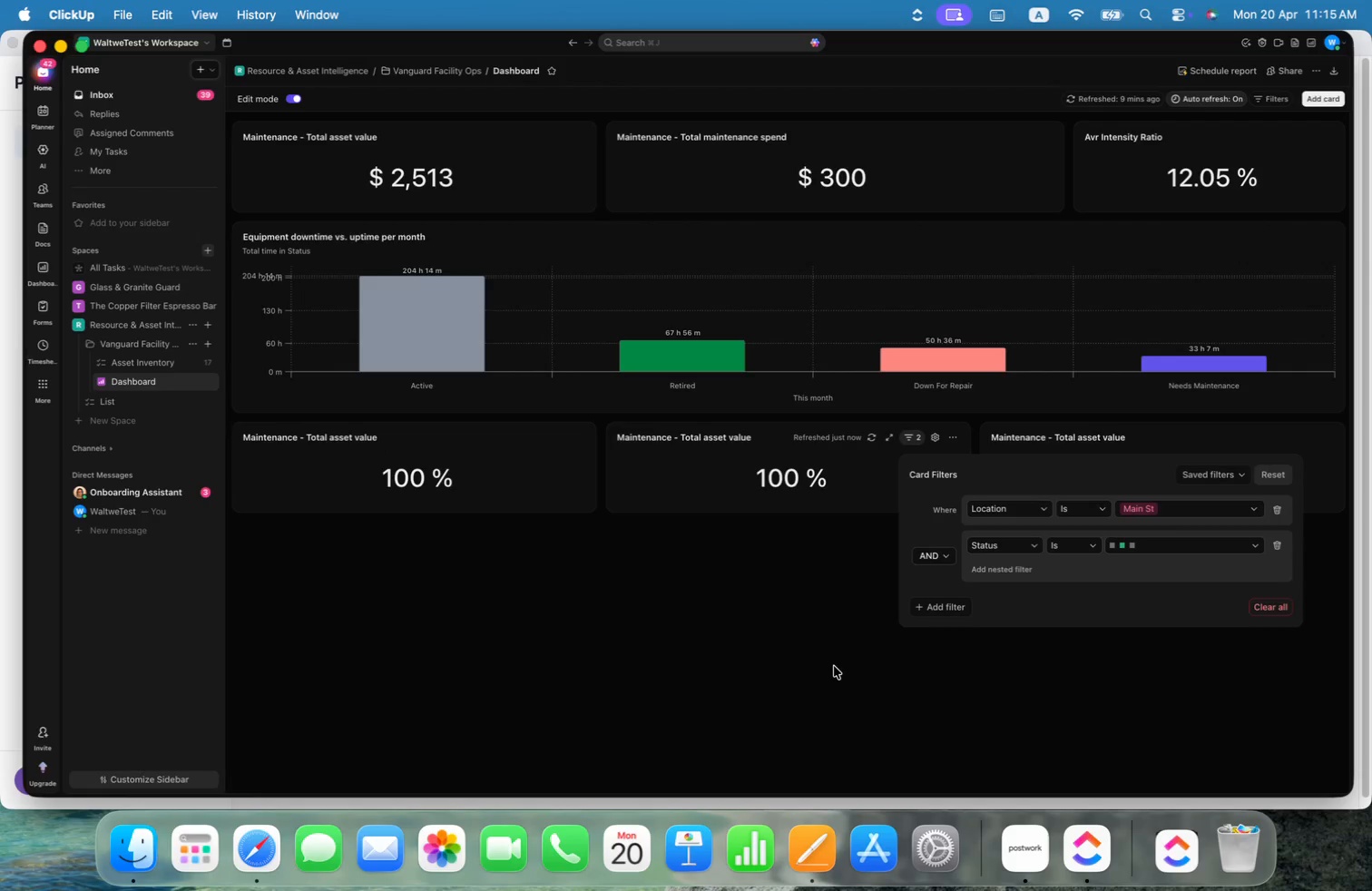 
left_click([1168, 548])
 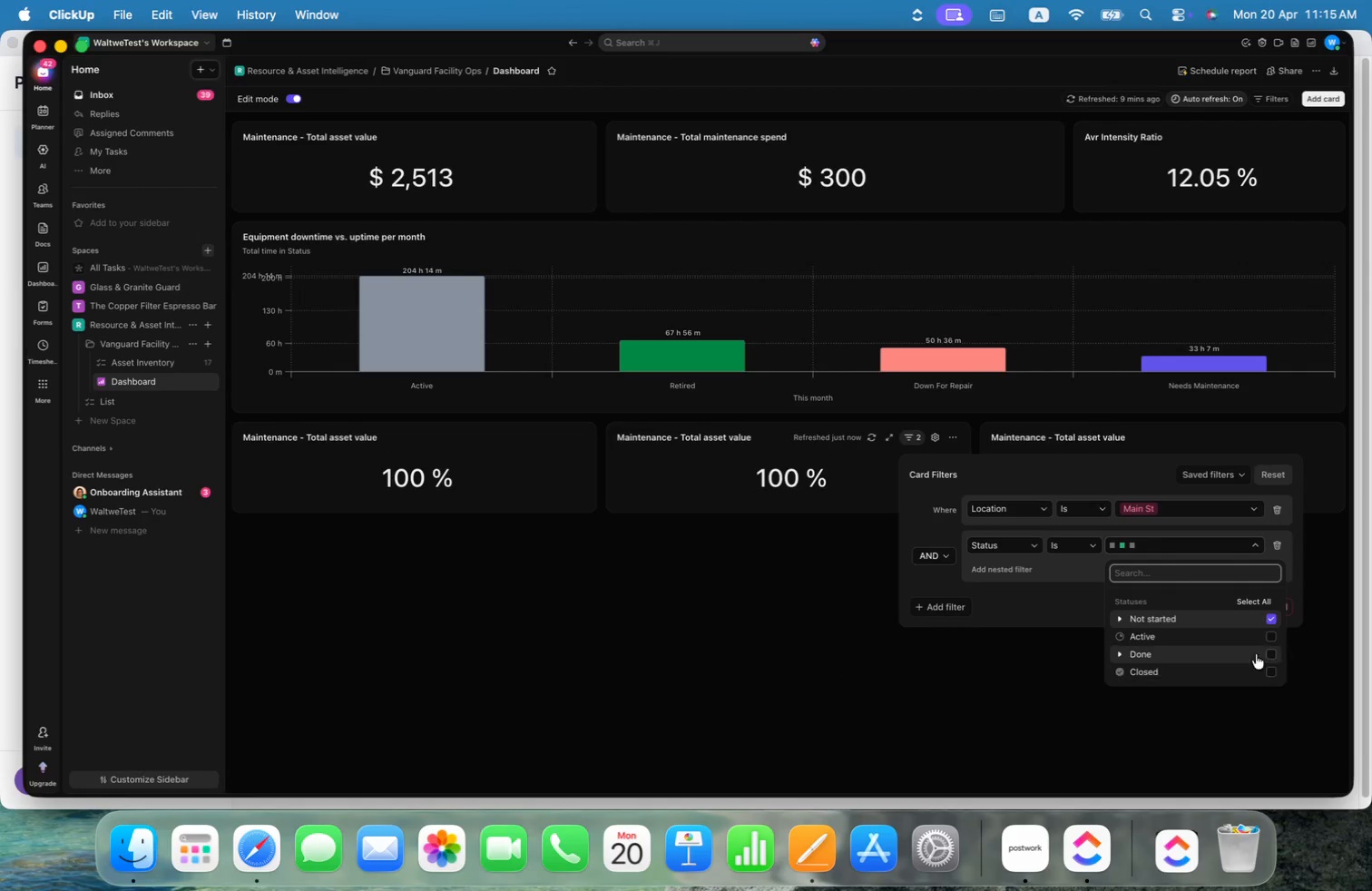 
mouse_move([1119, 612])
 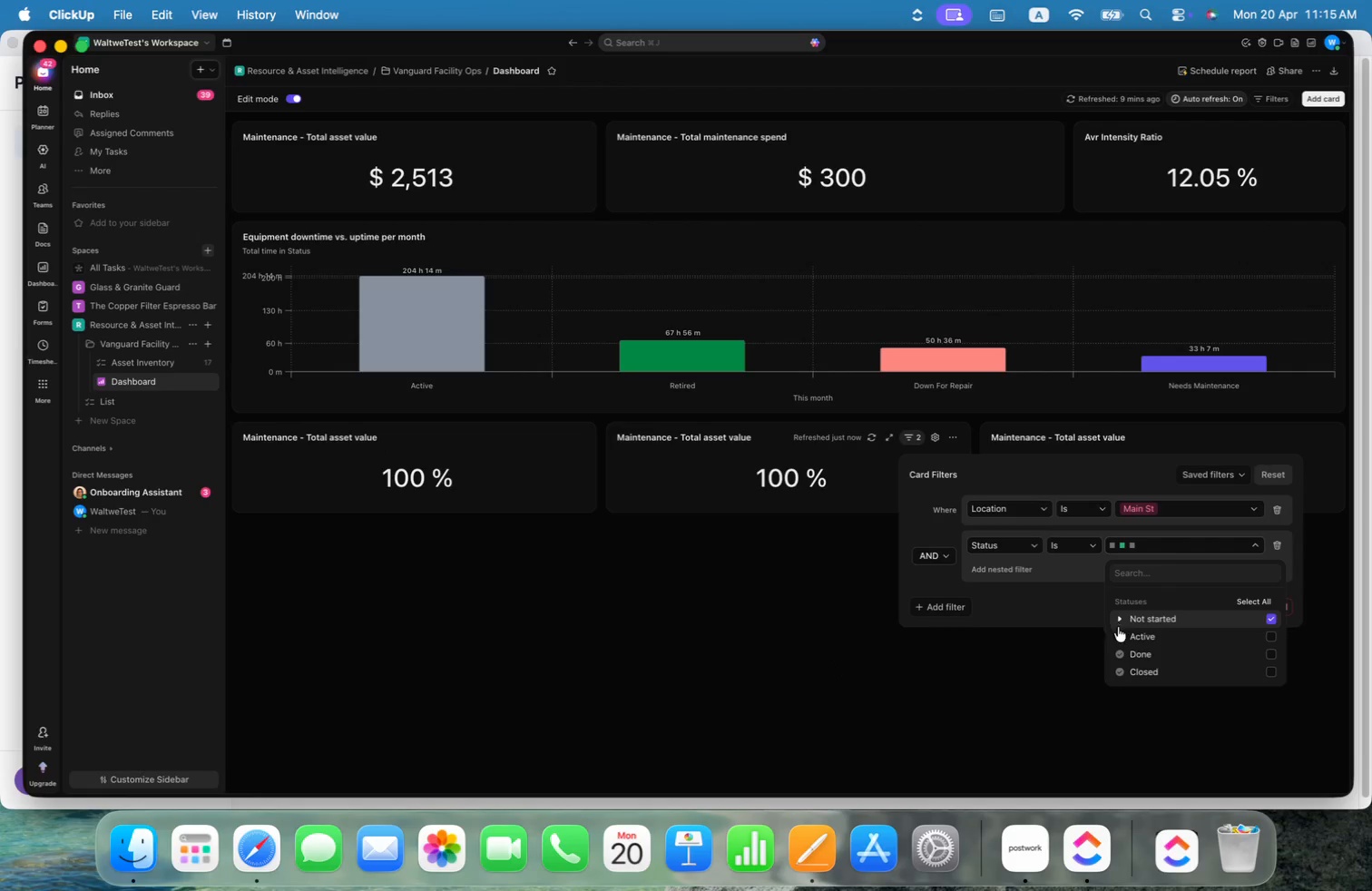 
left_click([1121, 636])
 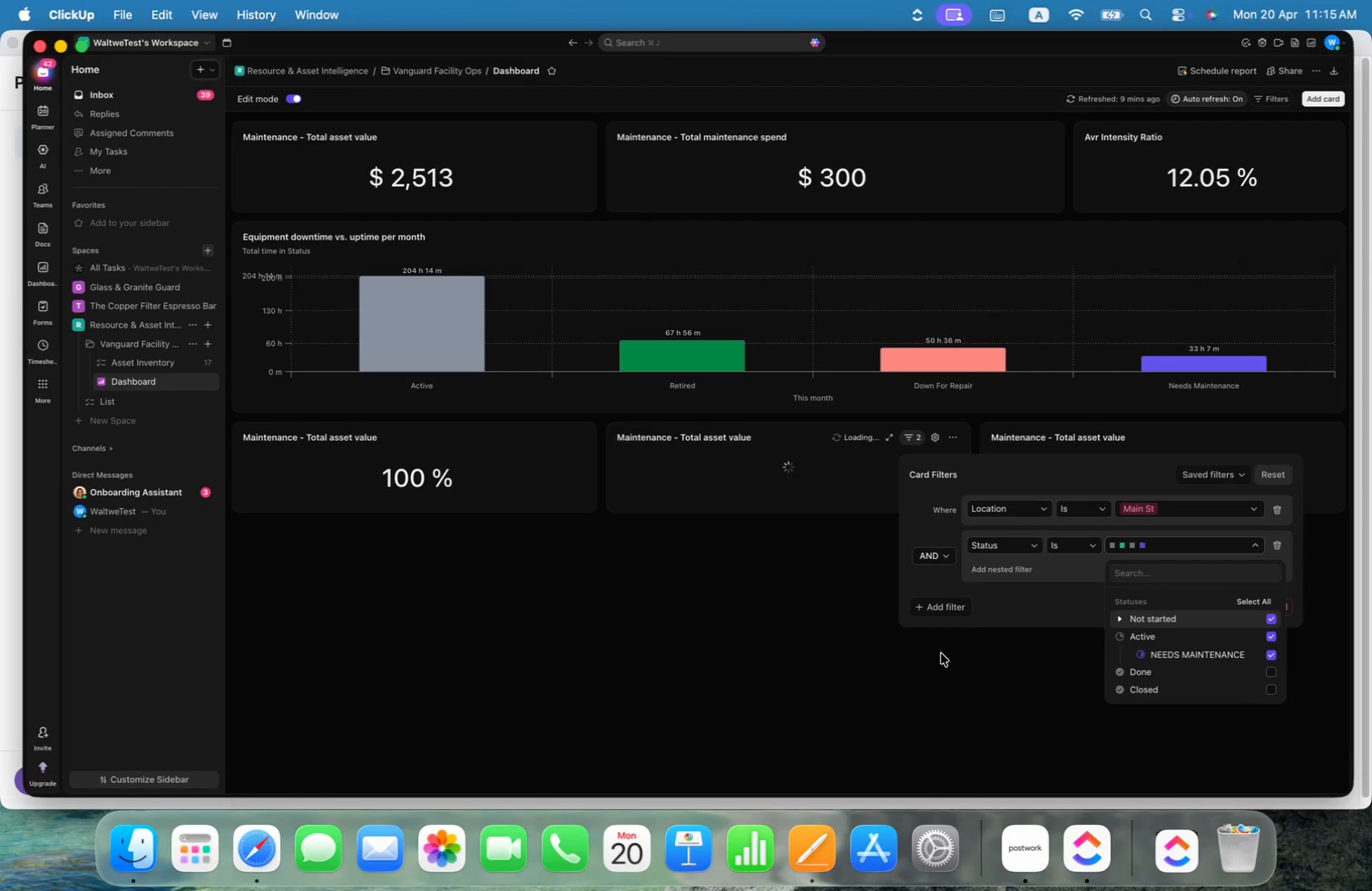 
left_click([941, 653])
 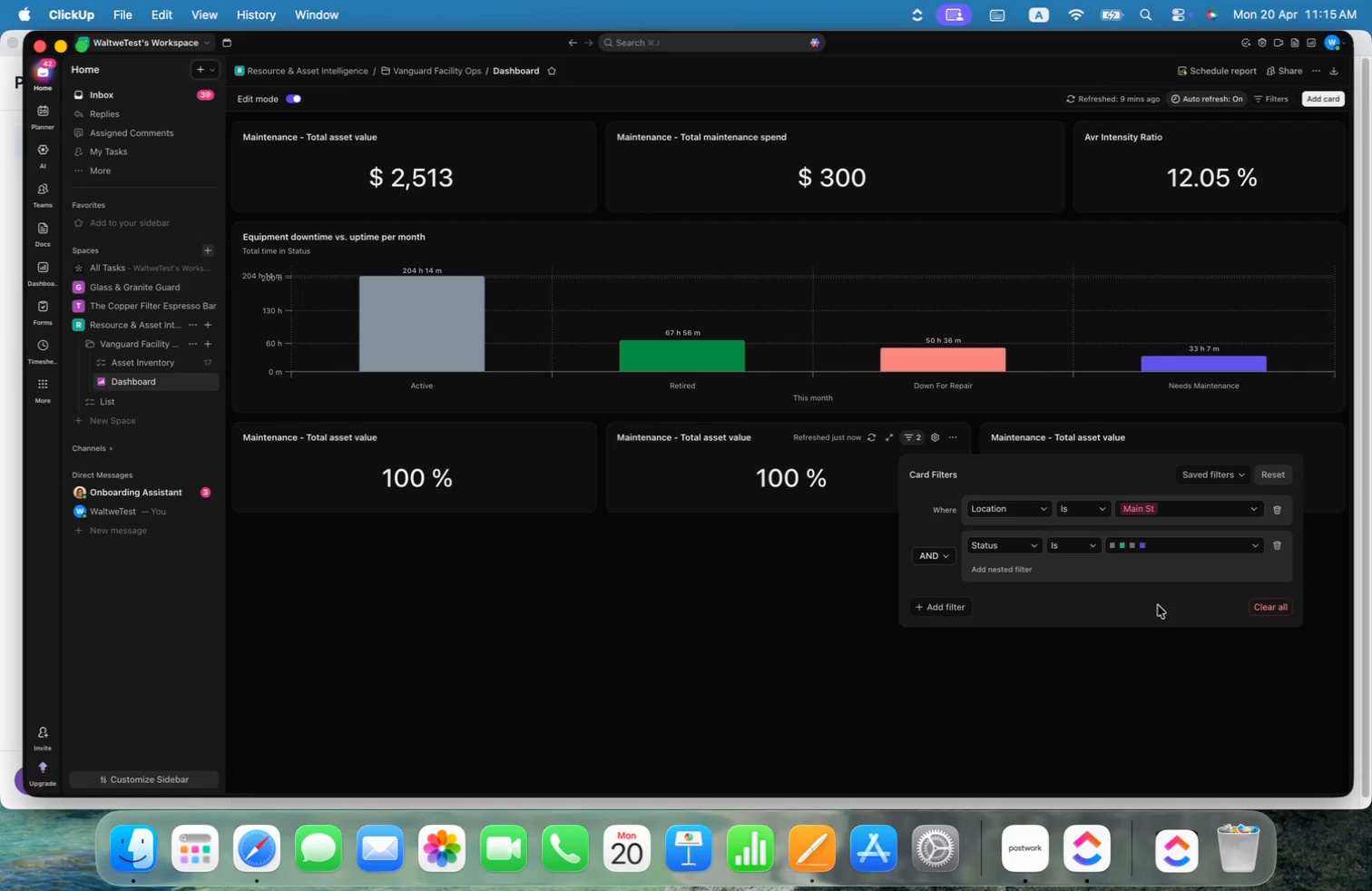 
left_click([1063, 684])
 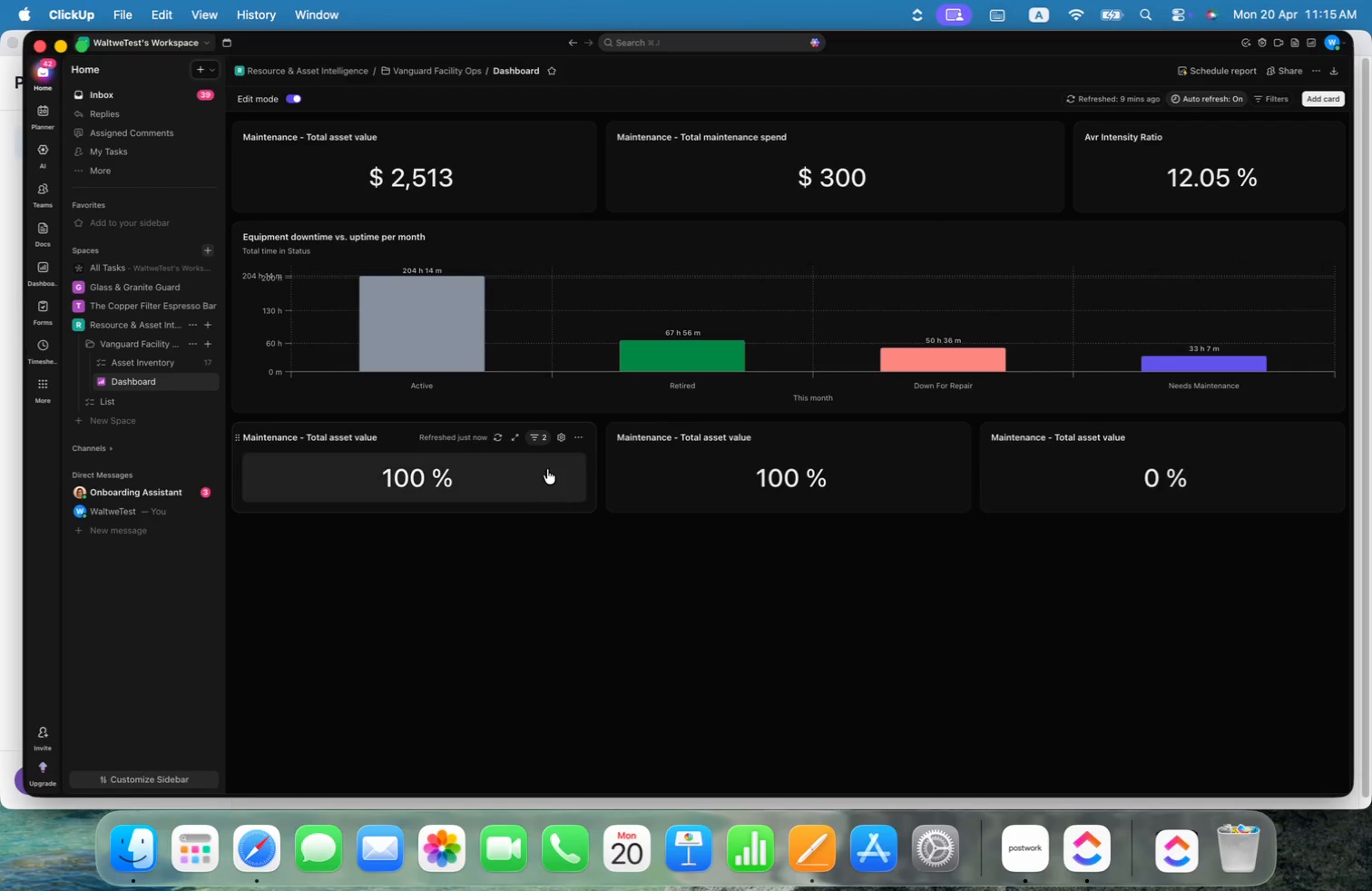 
left_click([540, 436])
 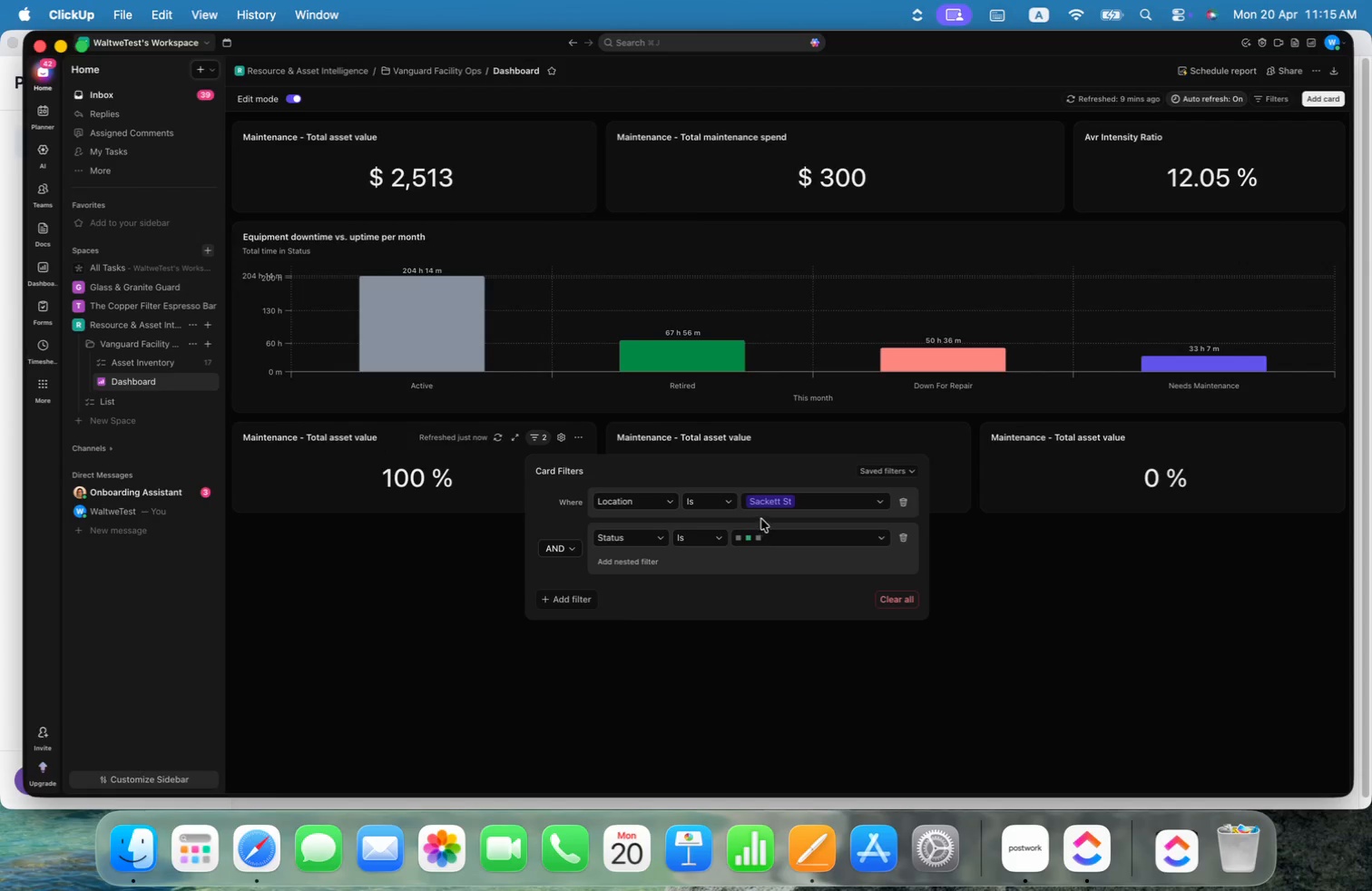 
left_click([791, 545])
 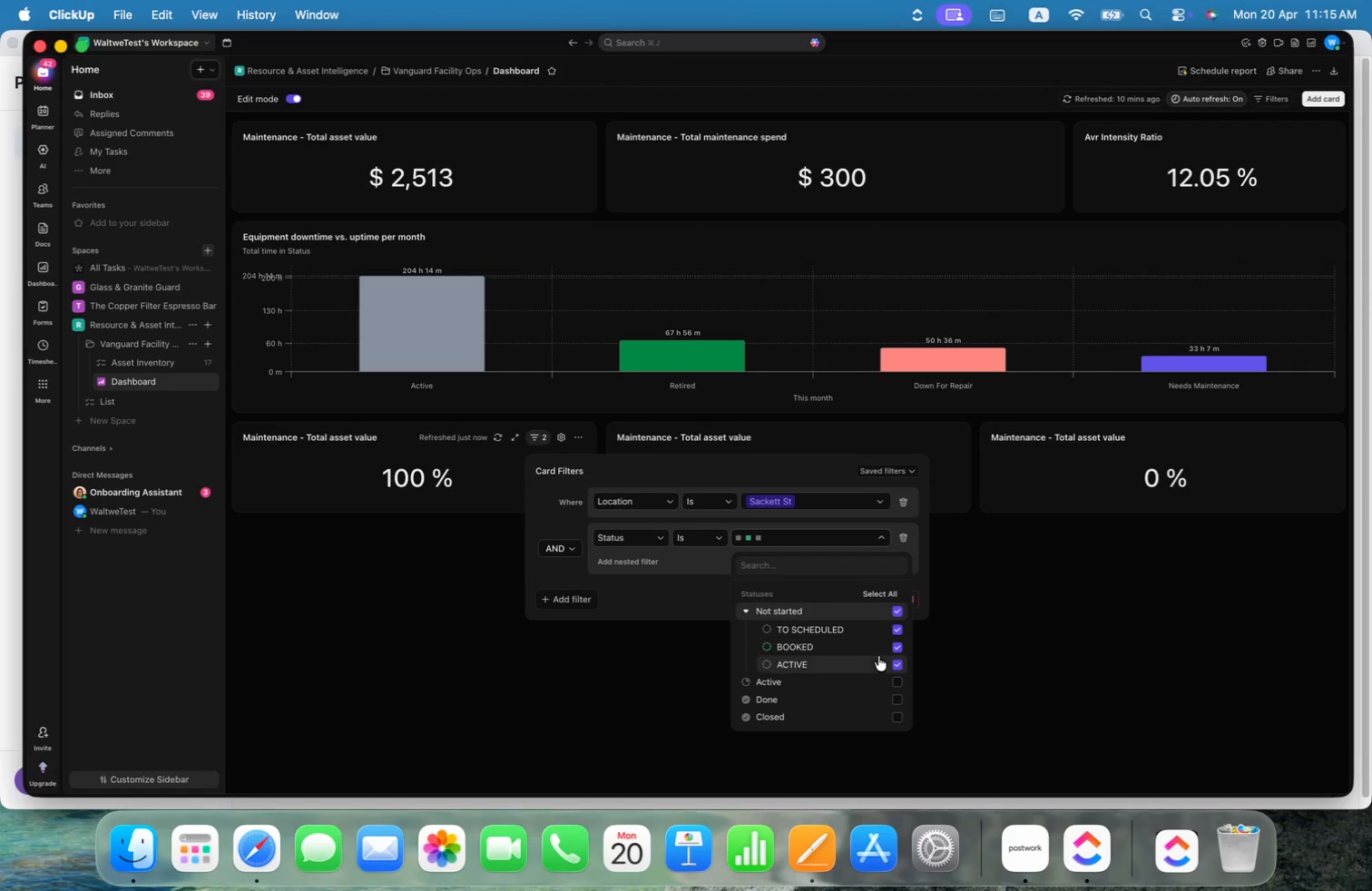 
left_click([897, 611])
 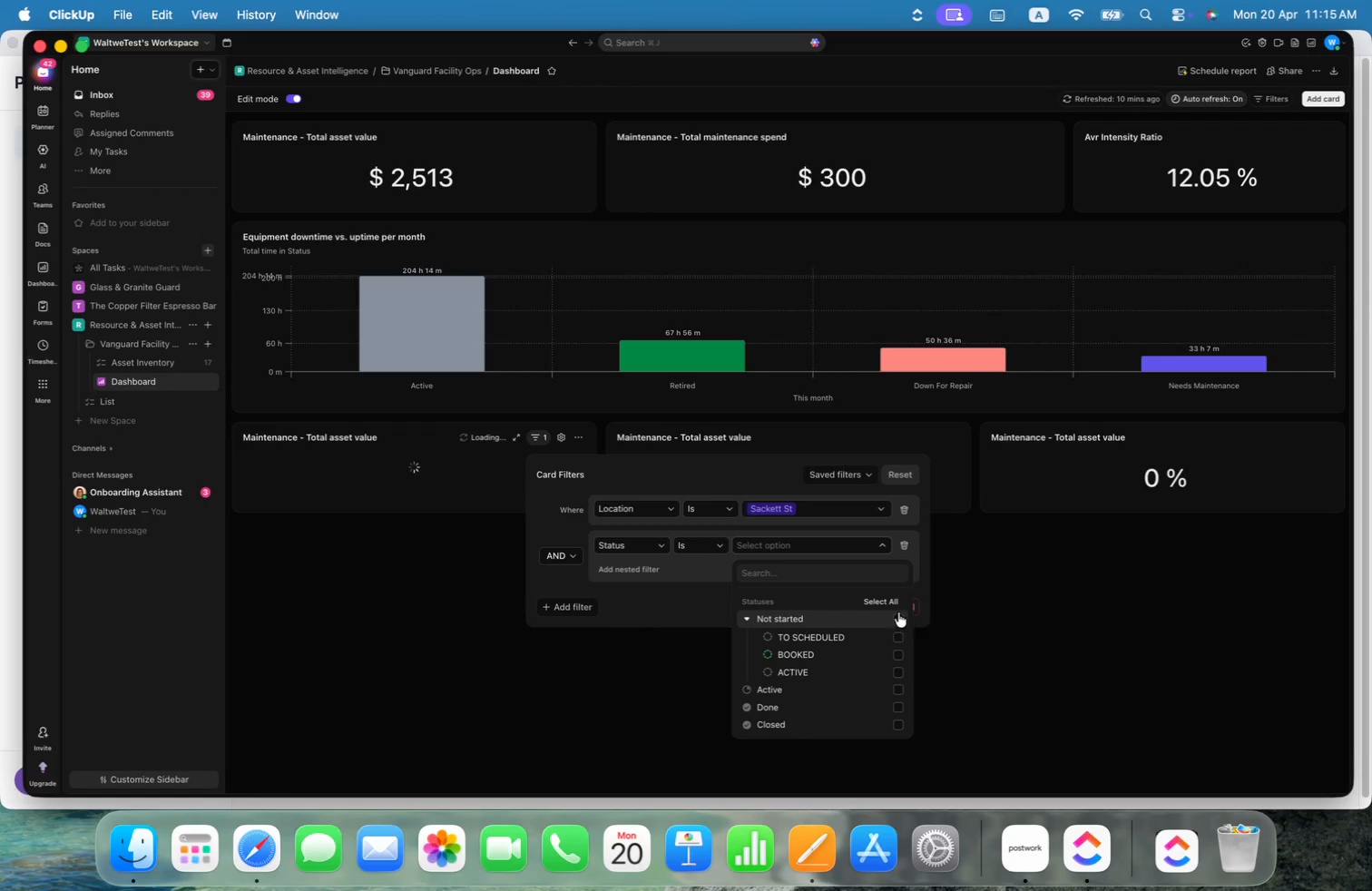 
left_click([987, 595])
 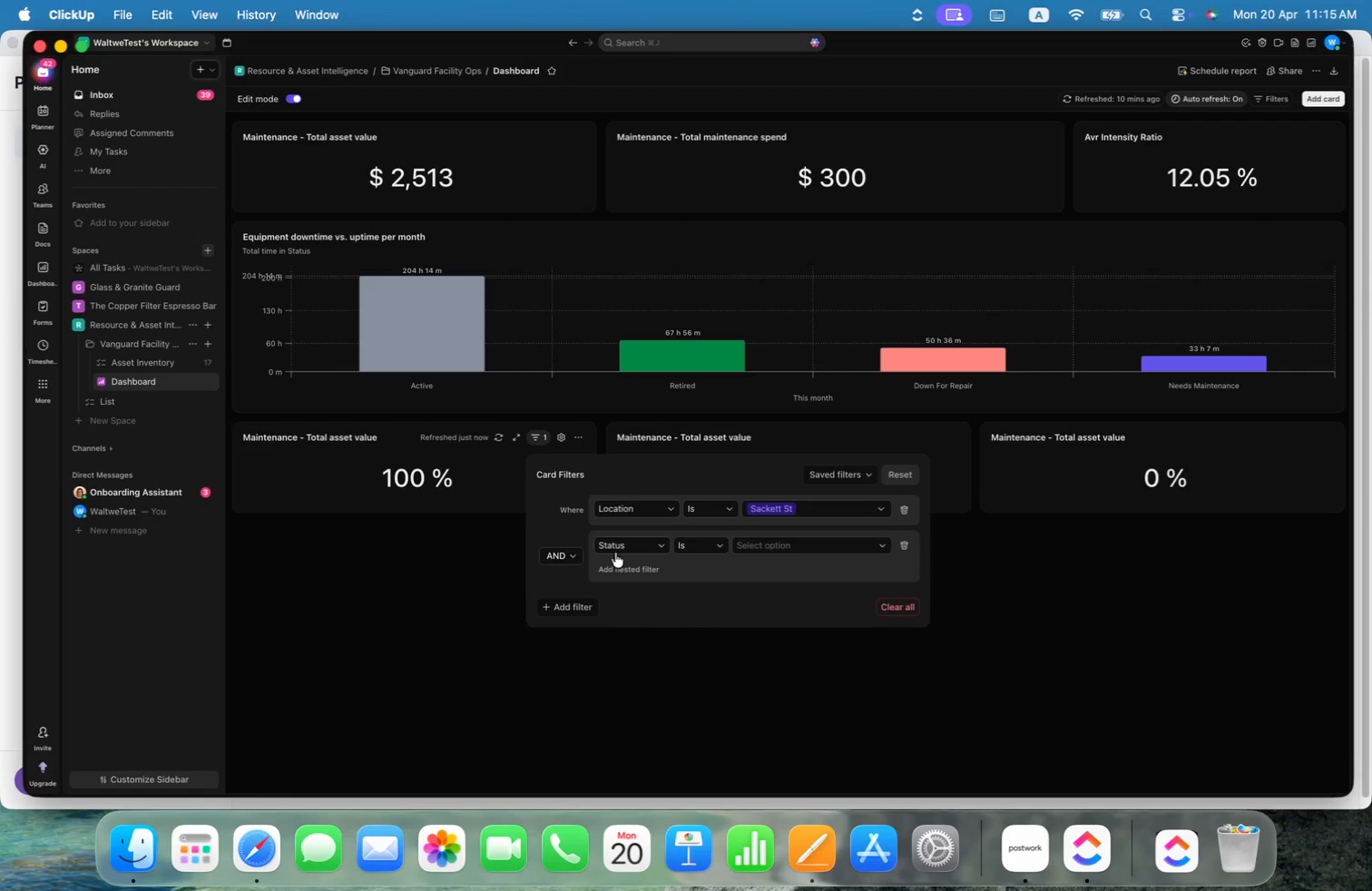 
left_click([639, 545])
 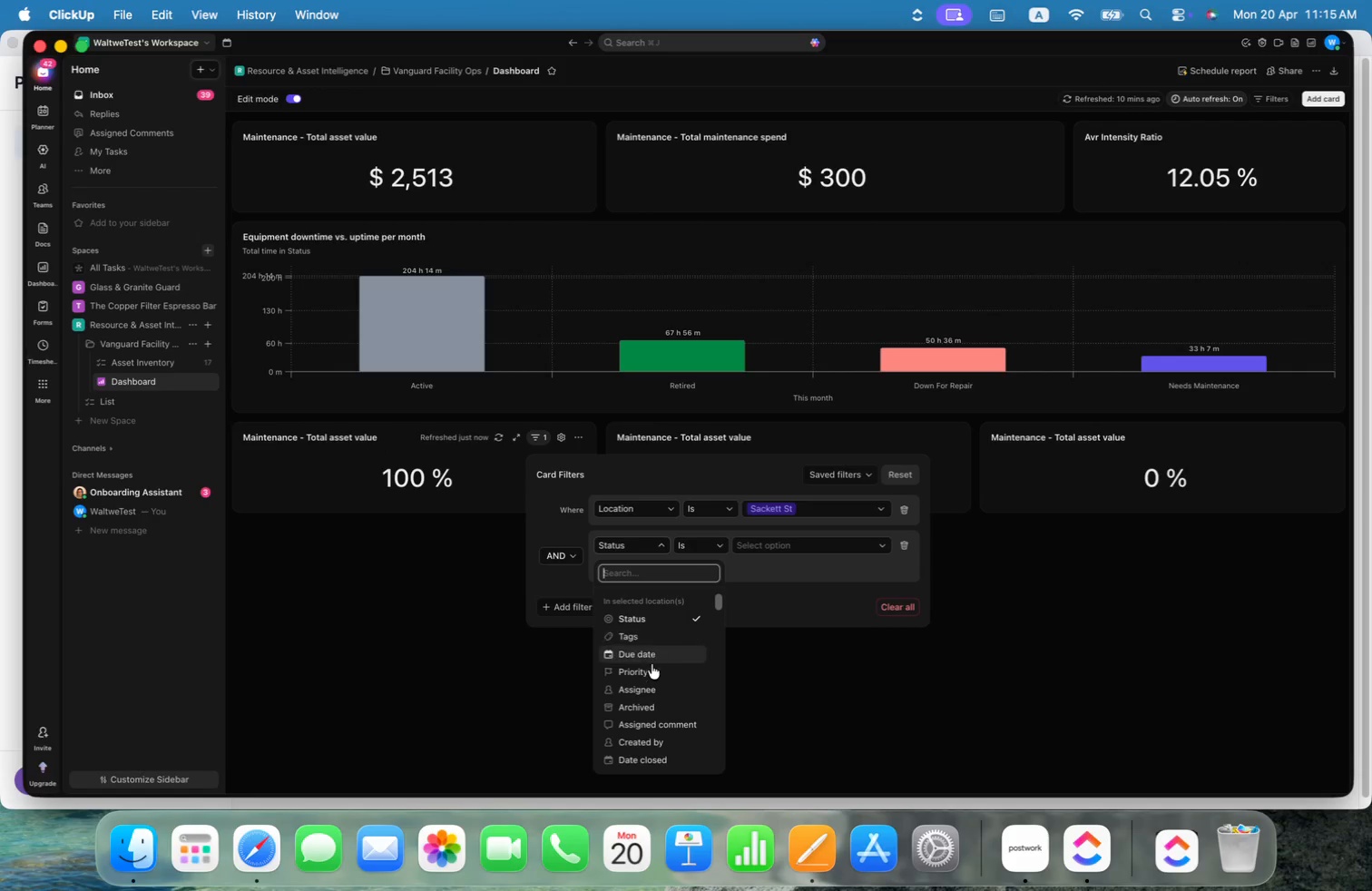 
scroll: coordinate [673, 669], scroll_direction: down, amount: 4.0
 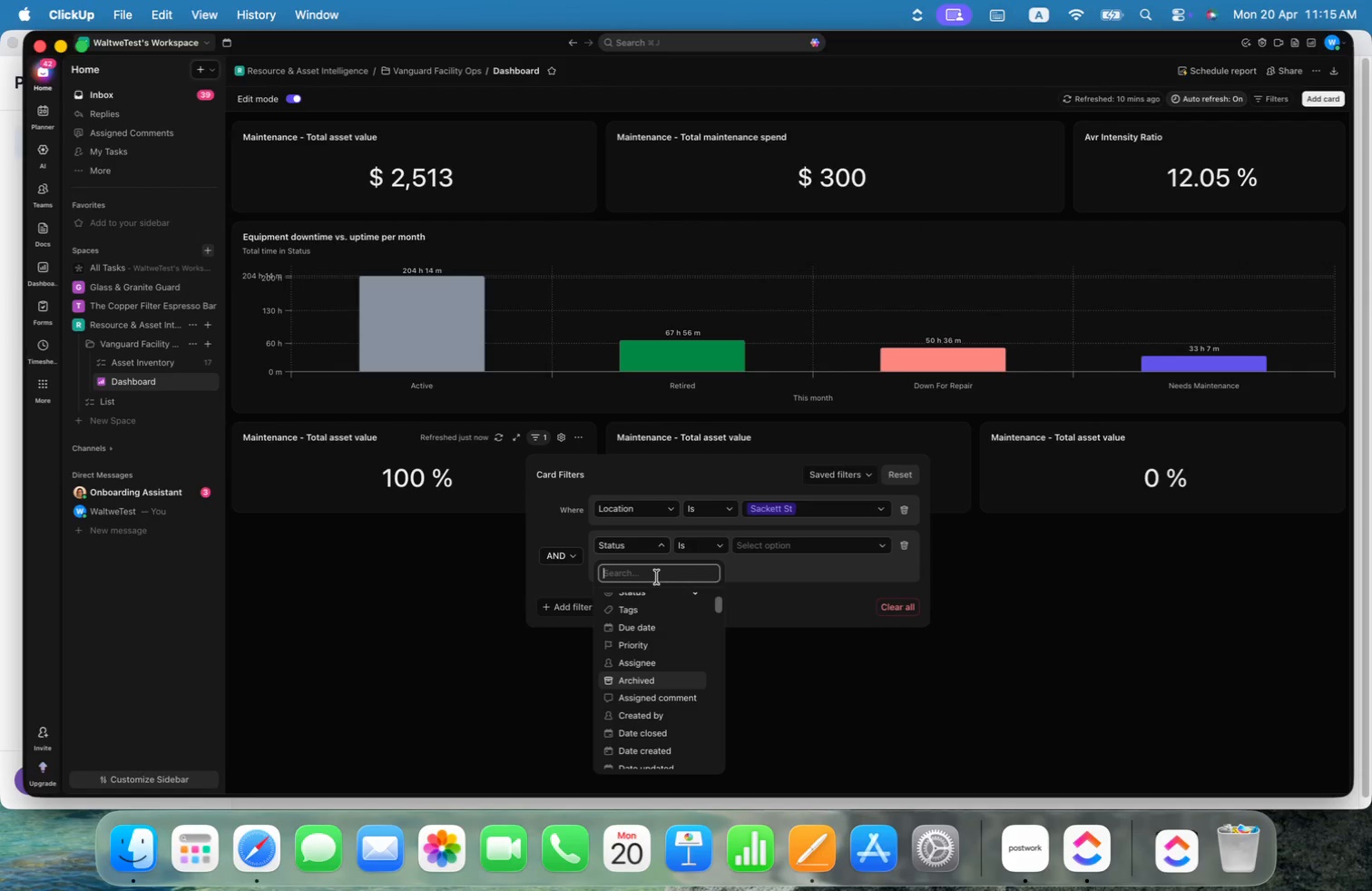 
type(res)
 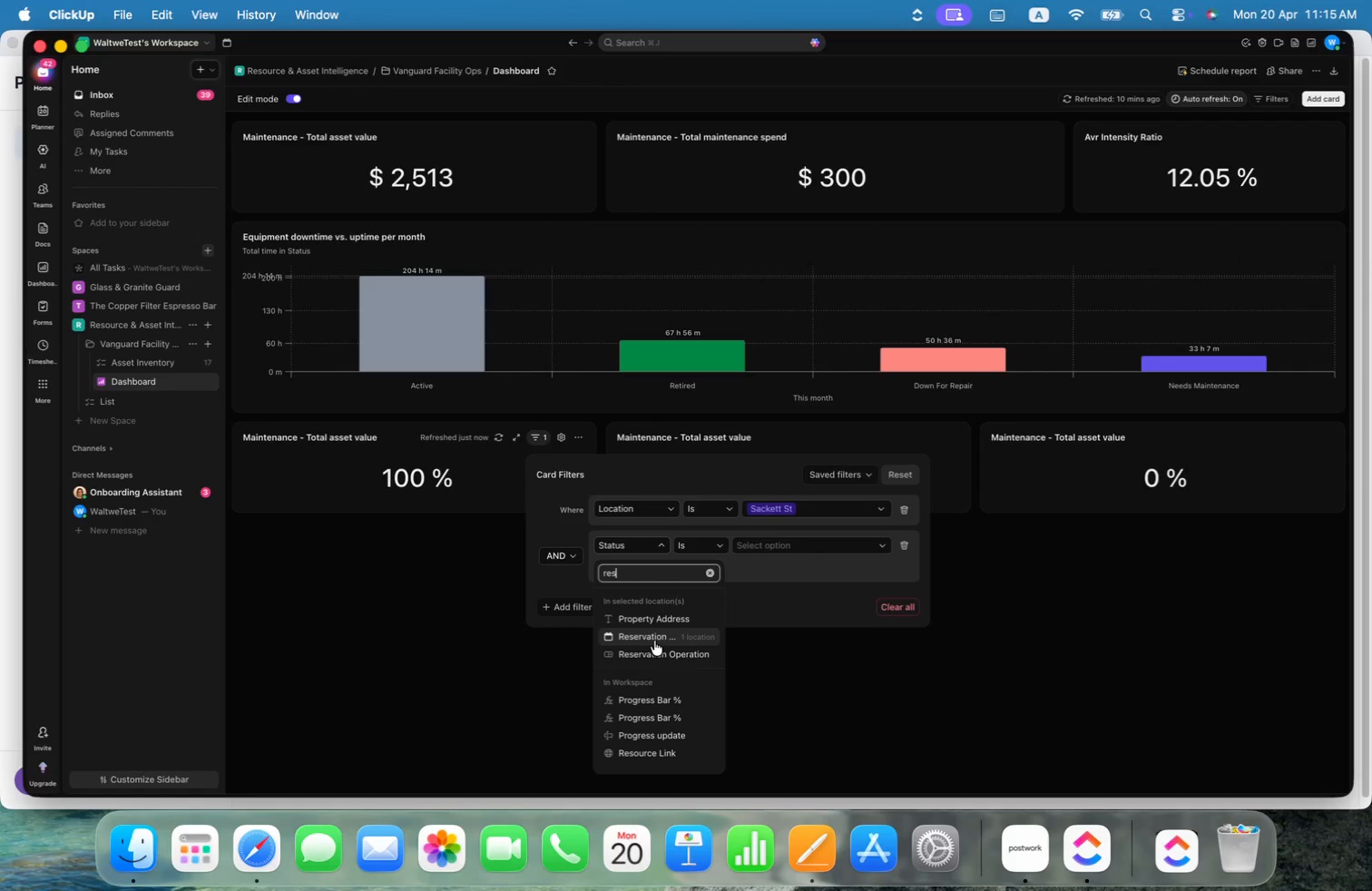 
left_click([642, 653])
 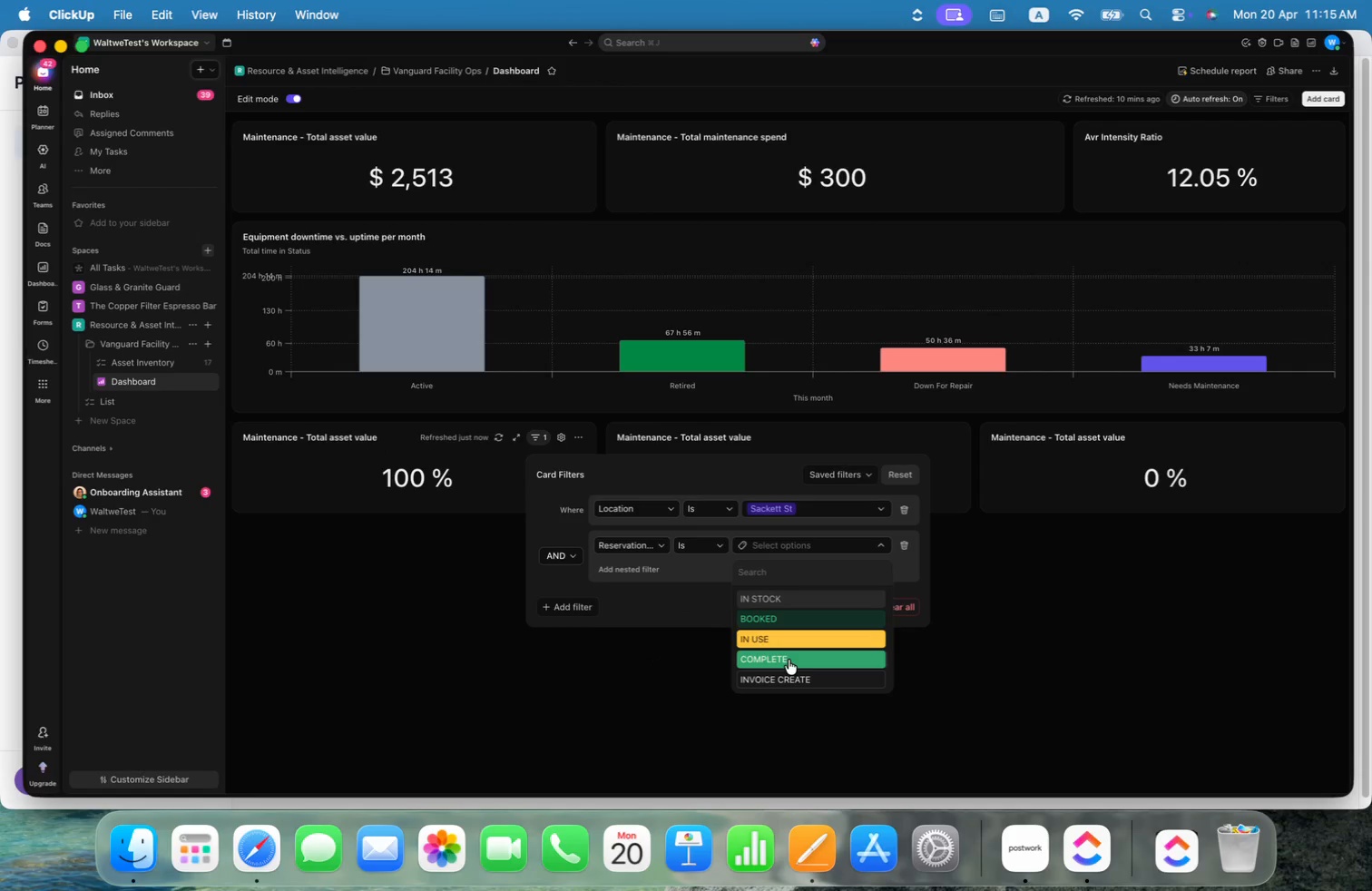 
left_click([789, 660])
 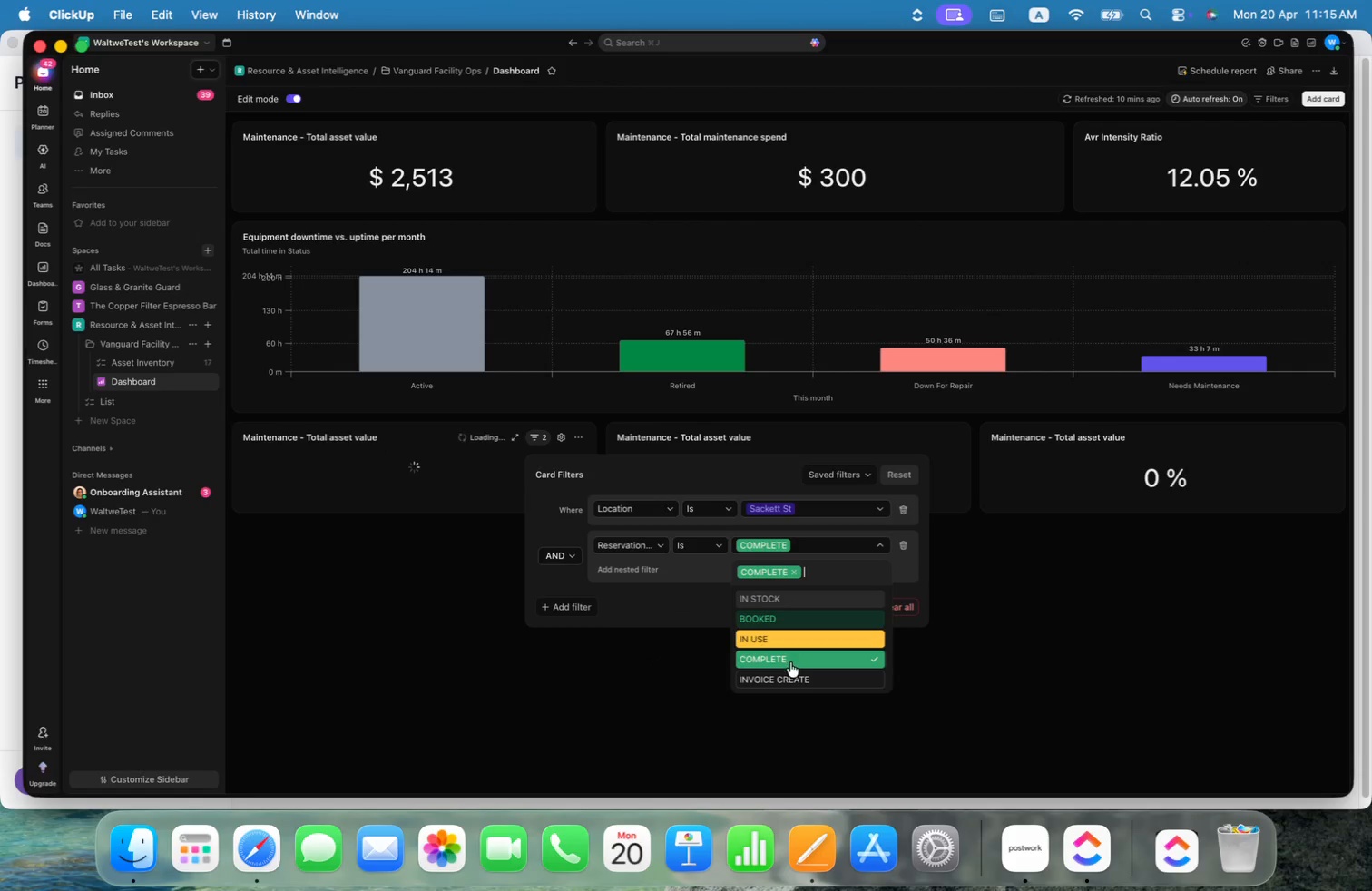 
left_click([794, 675])
 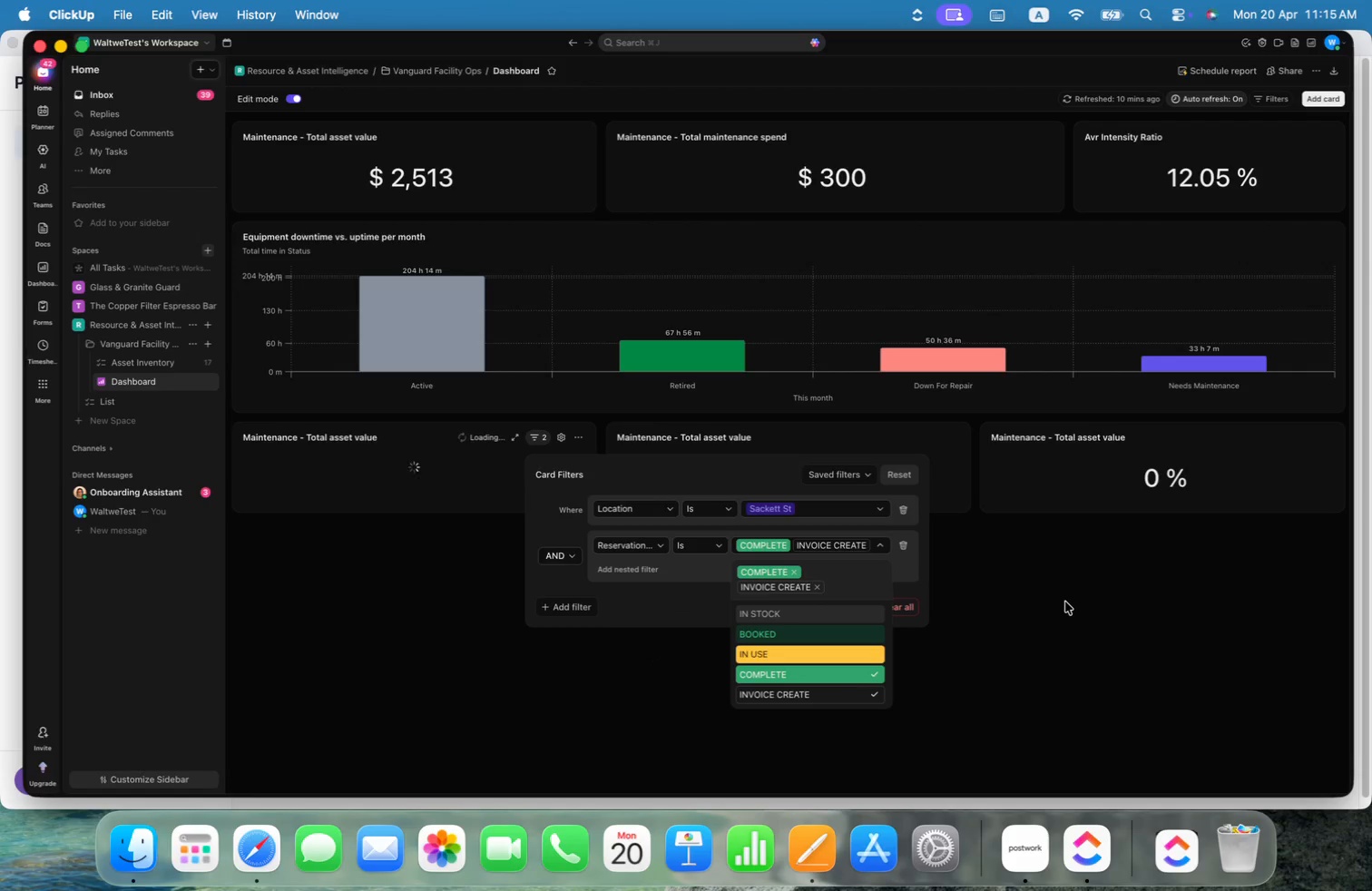 
left_click([1065, 602])
 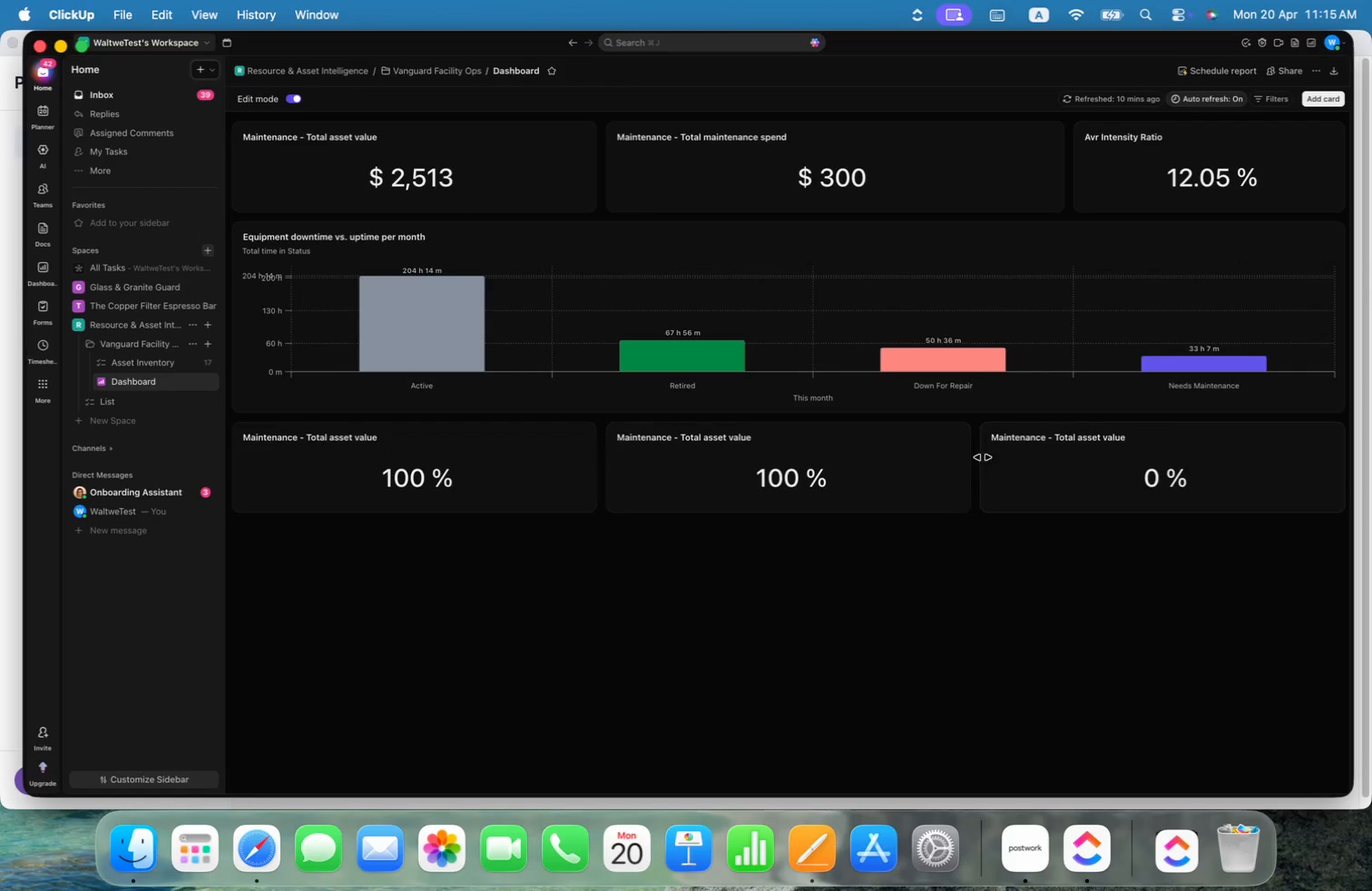 
left_click([949, 433])
 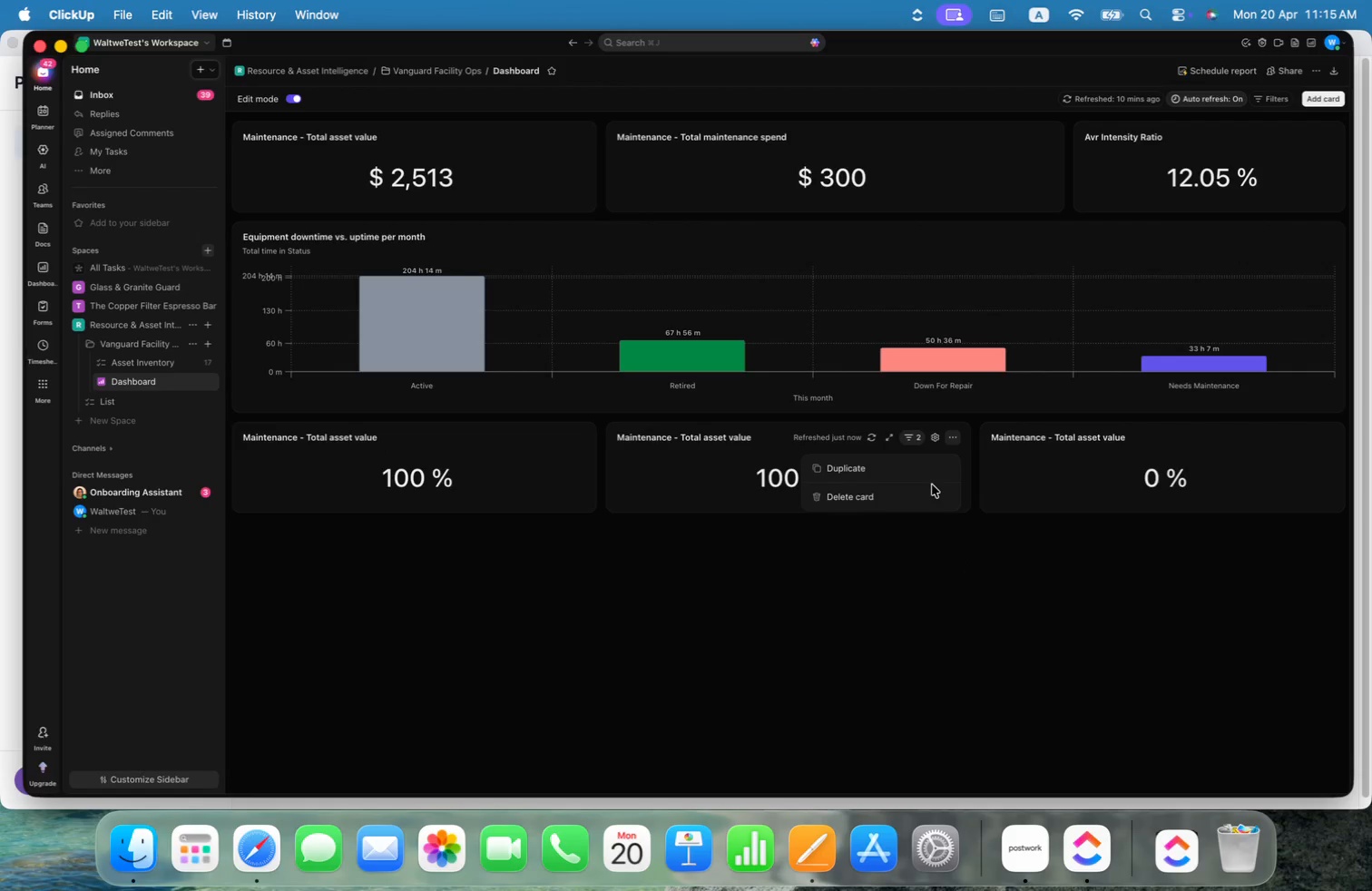 
left_click([891, 500])
 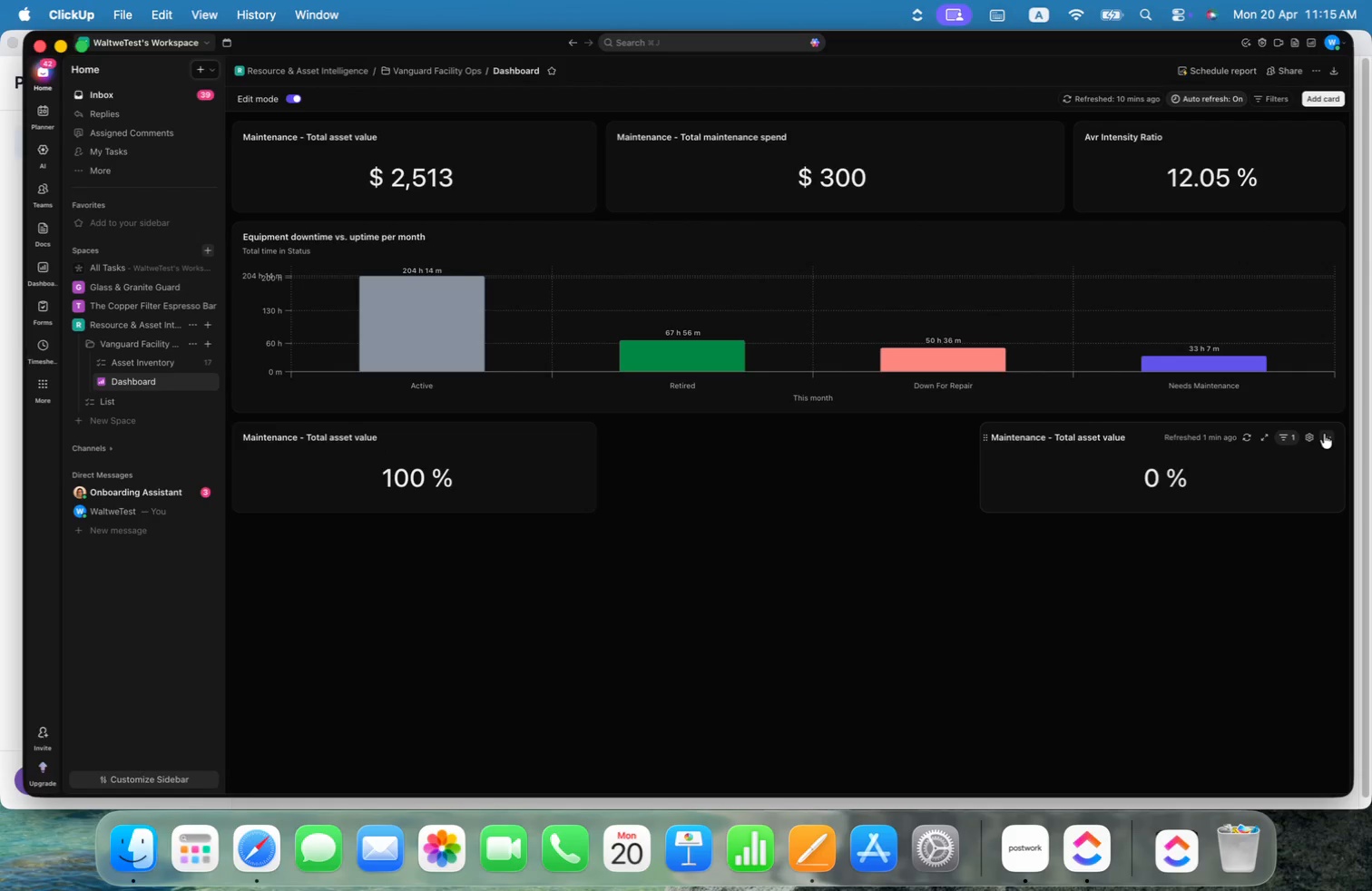 
left_click([1328, 438])
 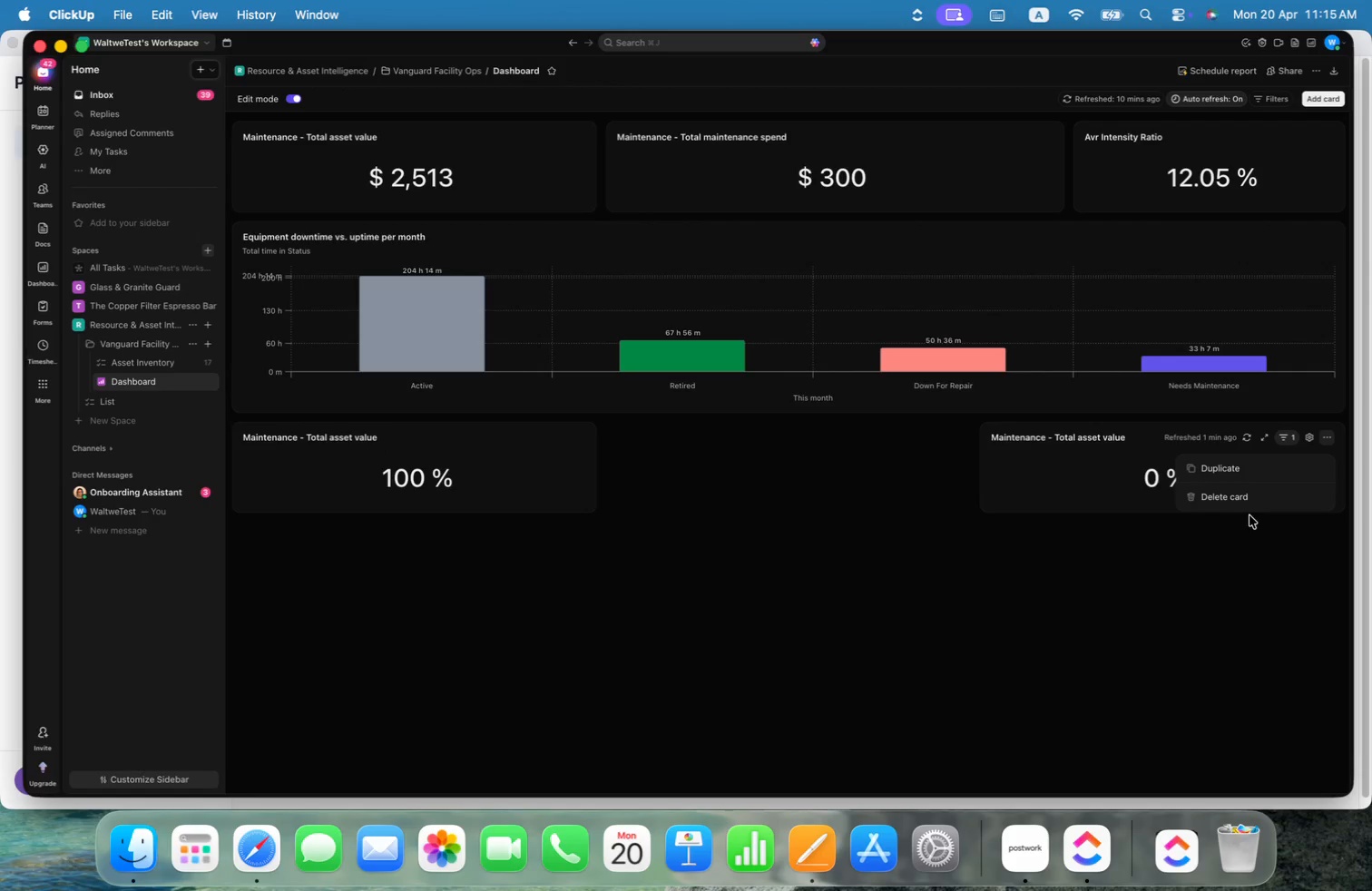 
left_click([1230, 499])
 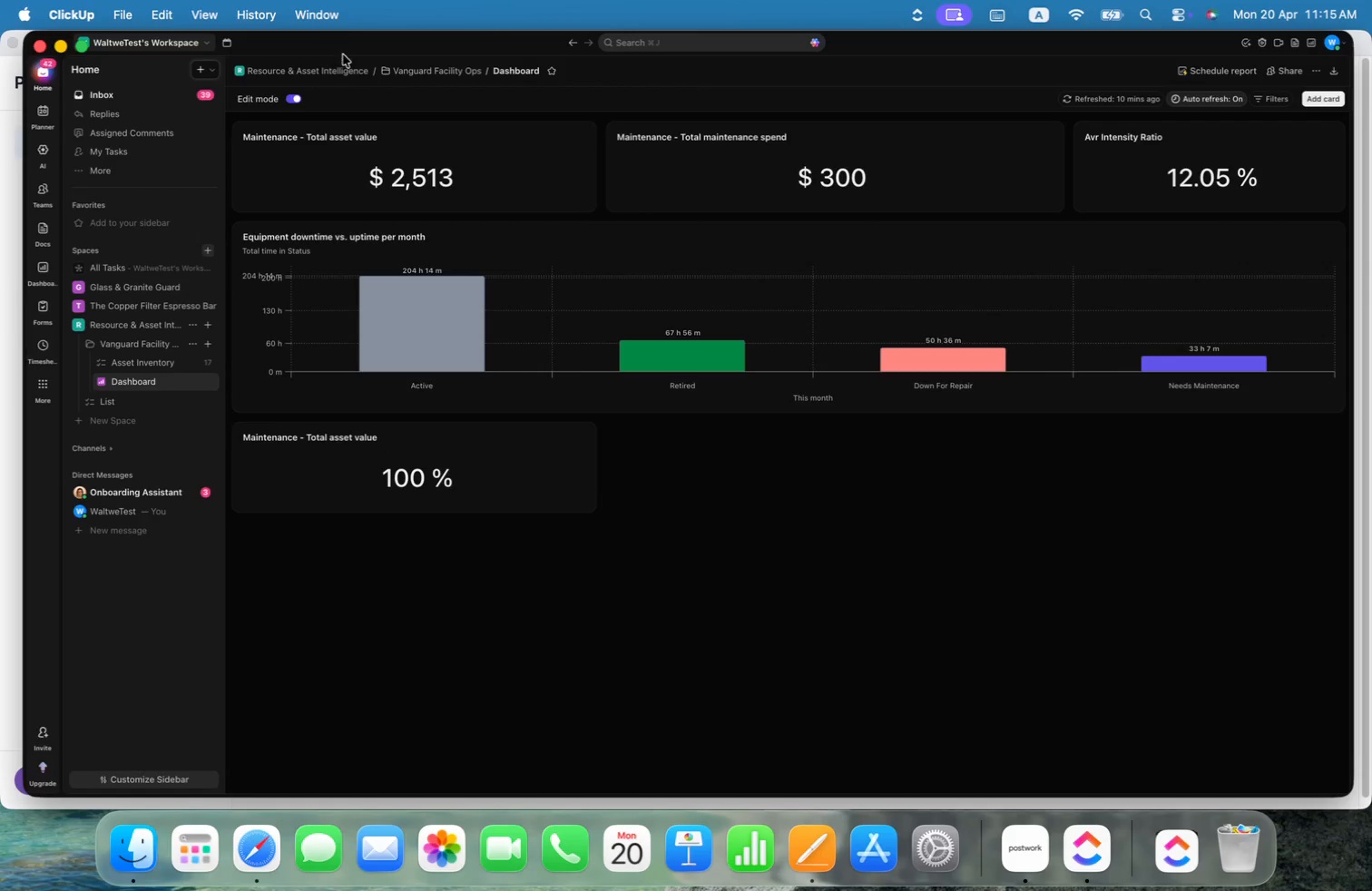 
left_click([192, 5])
 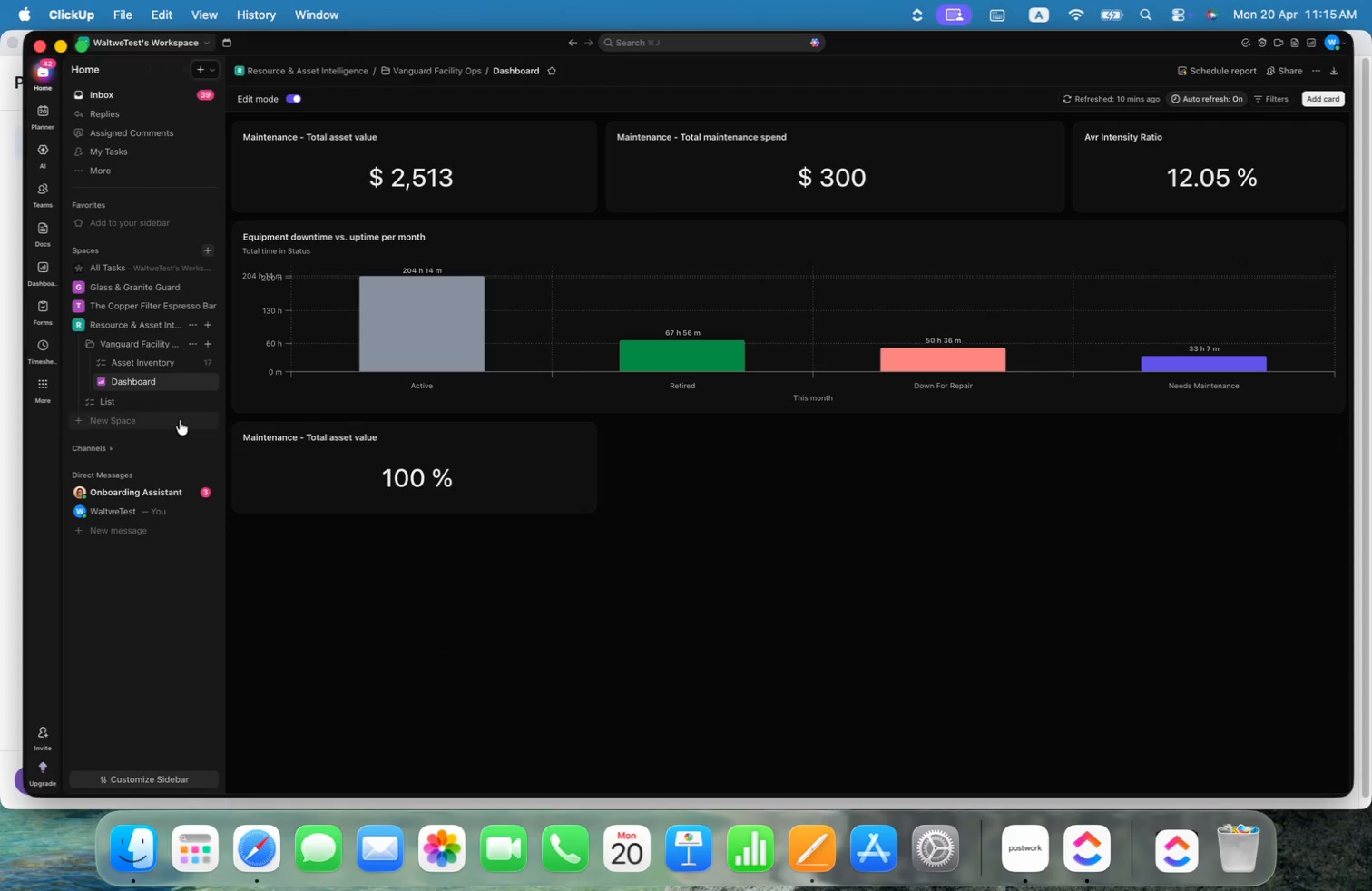 
left_click([142, 363])
 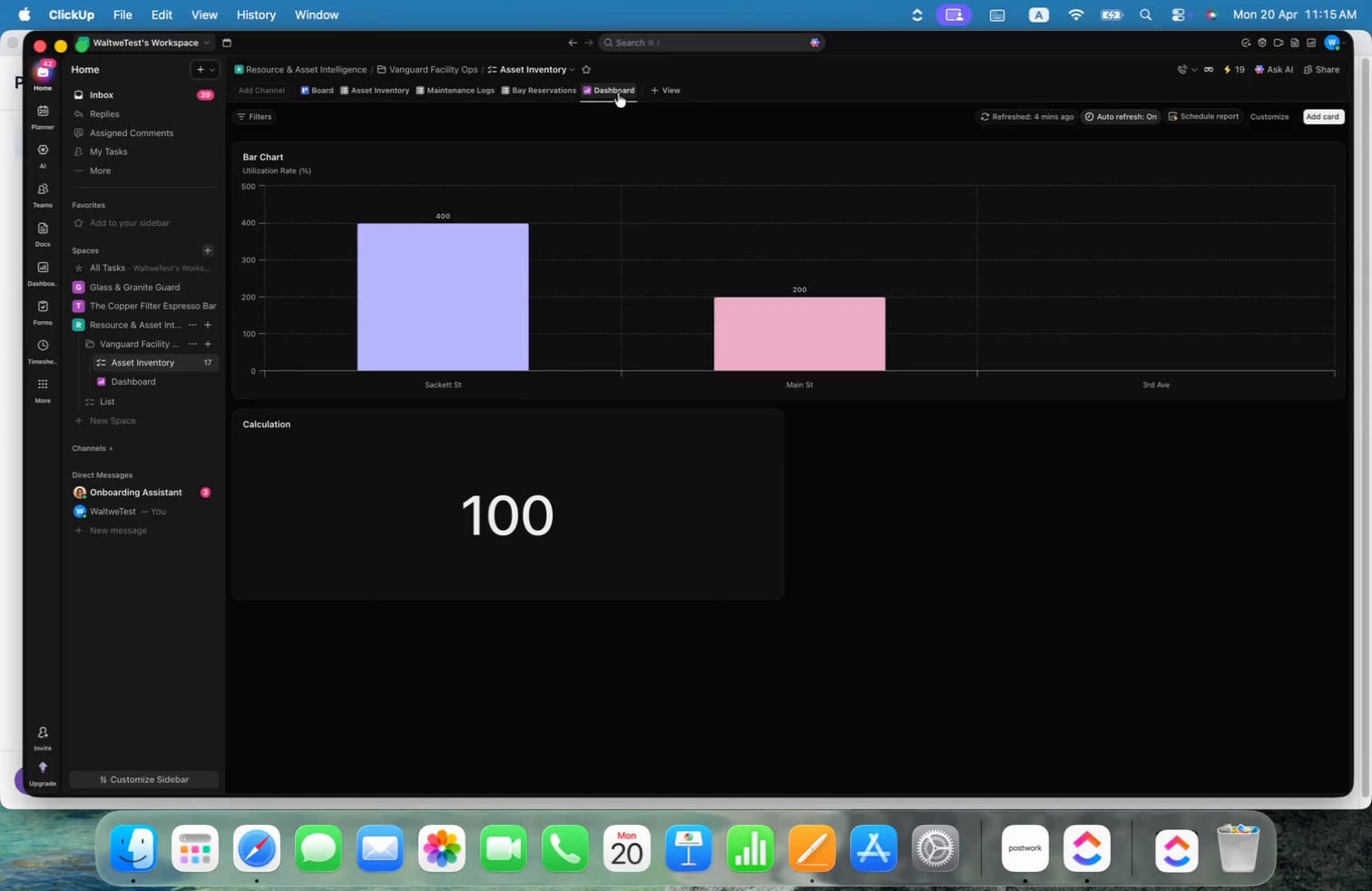 
left_click([525, 86])
 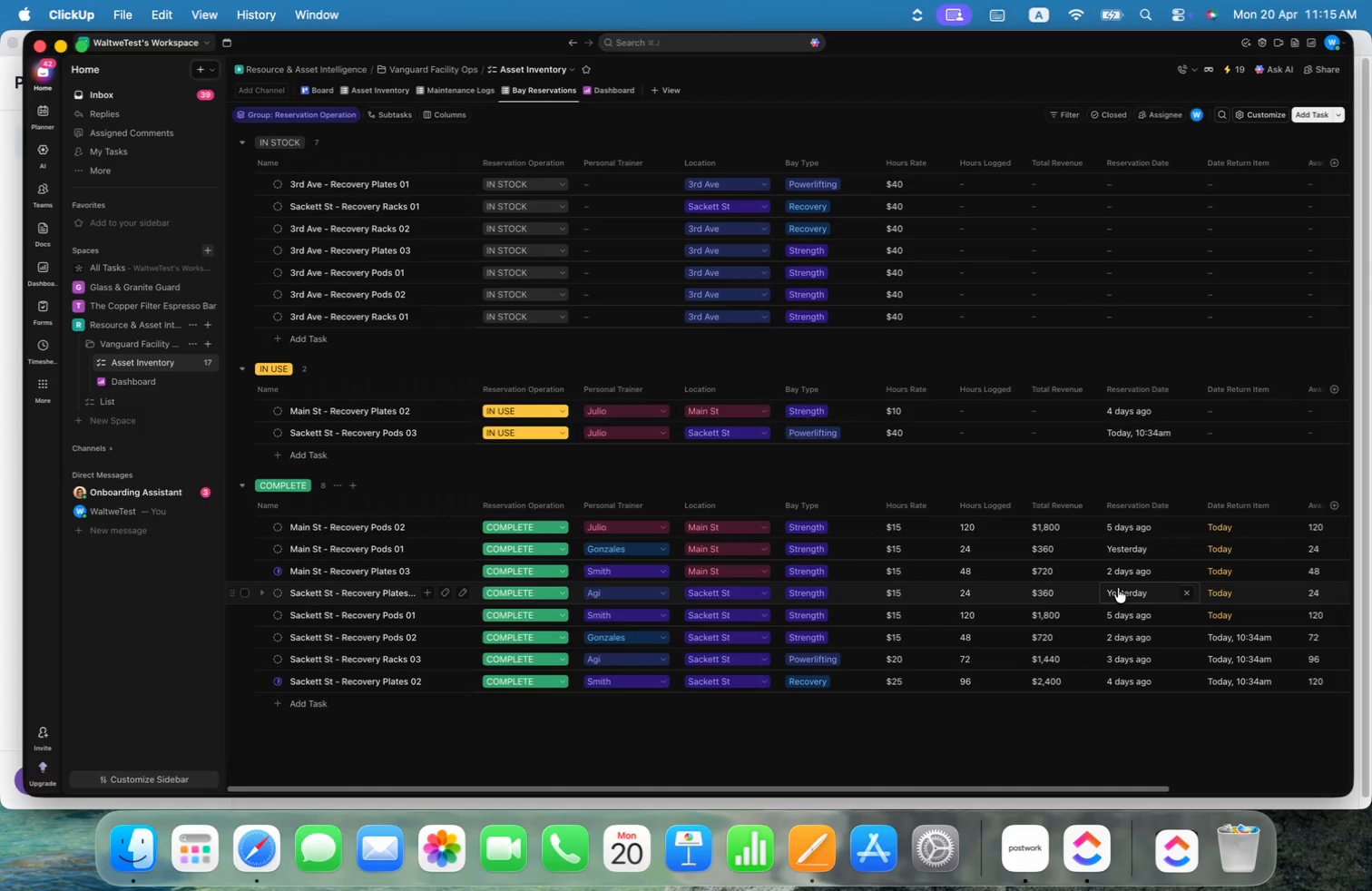 
wait(5.97)
 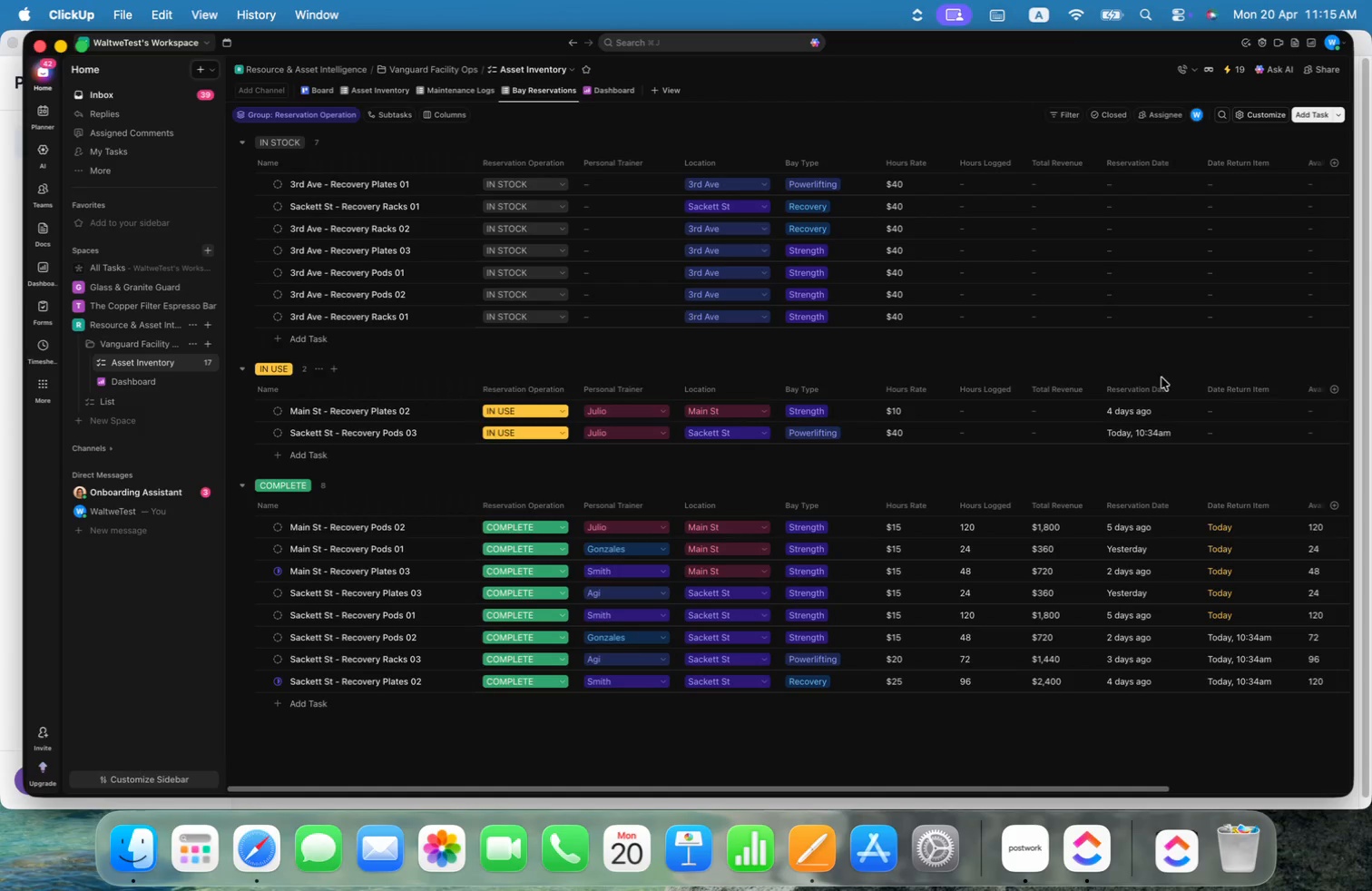 
left_click_drag(start_coordinate=[1164, 789], to_coordinate=[1301, 772])
 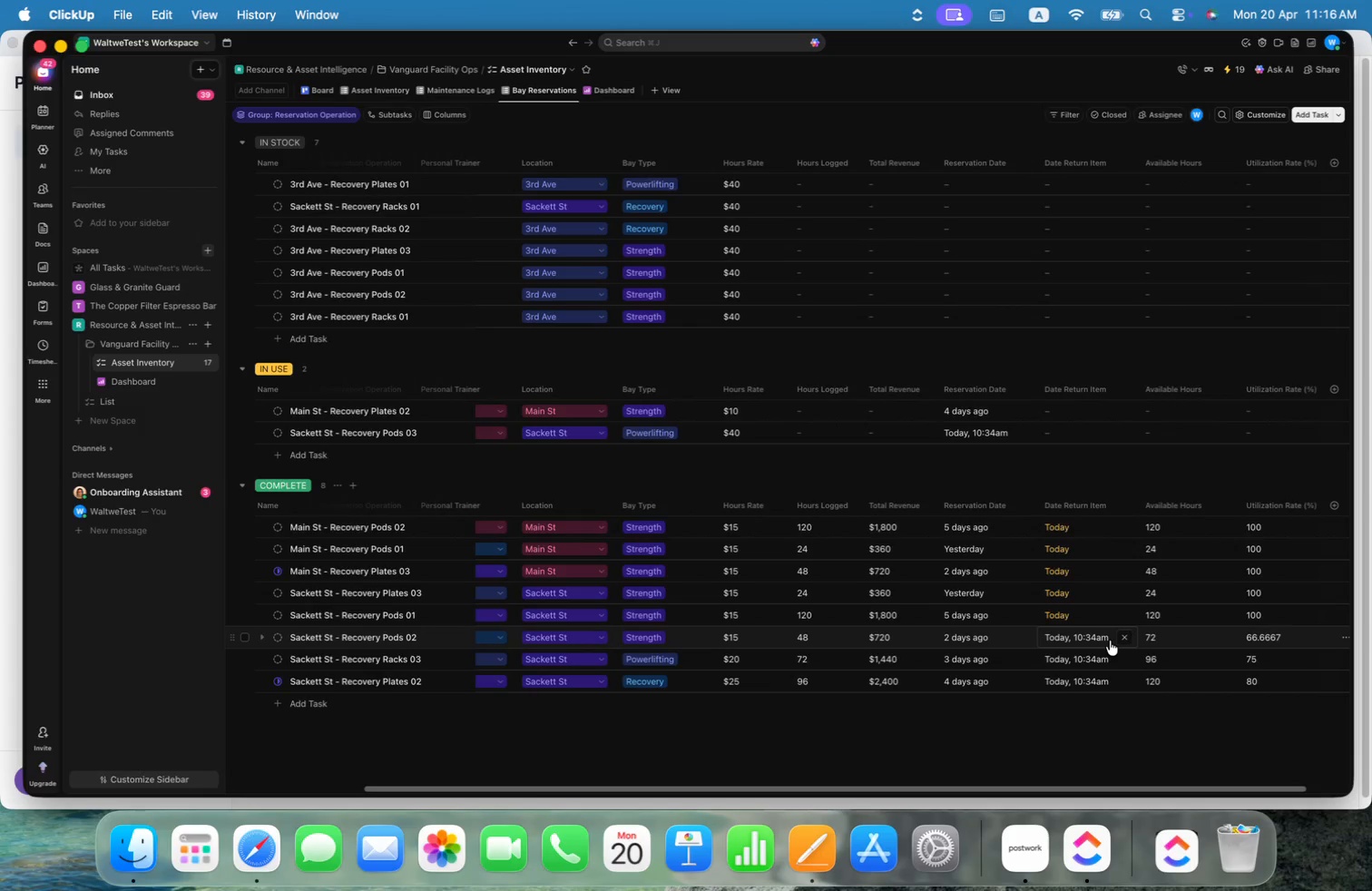 
left_click([1104, 641])
 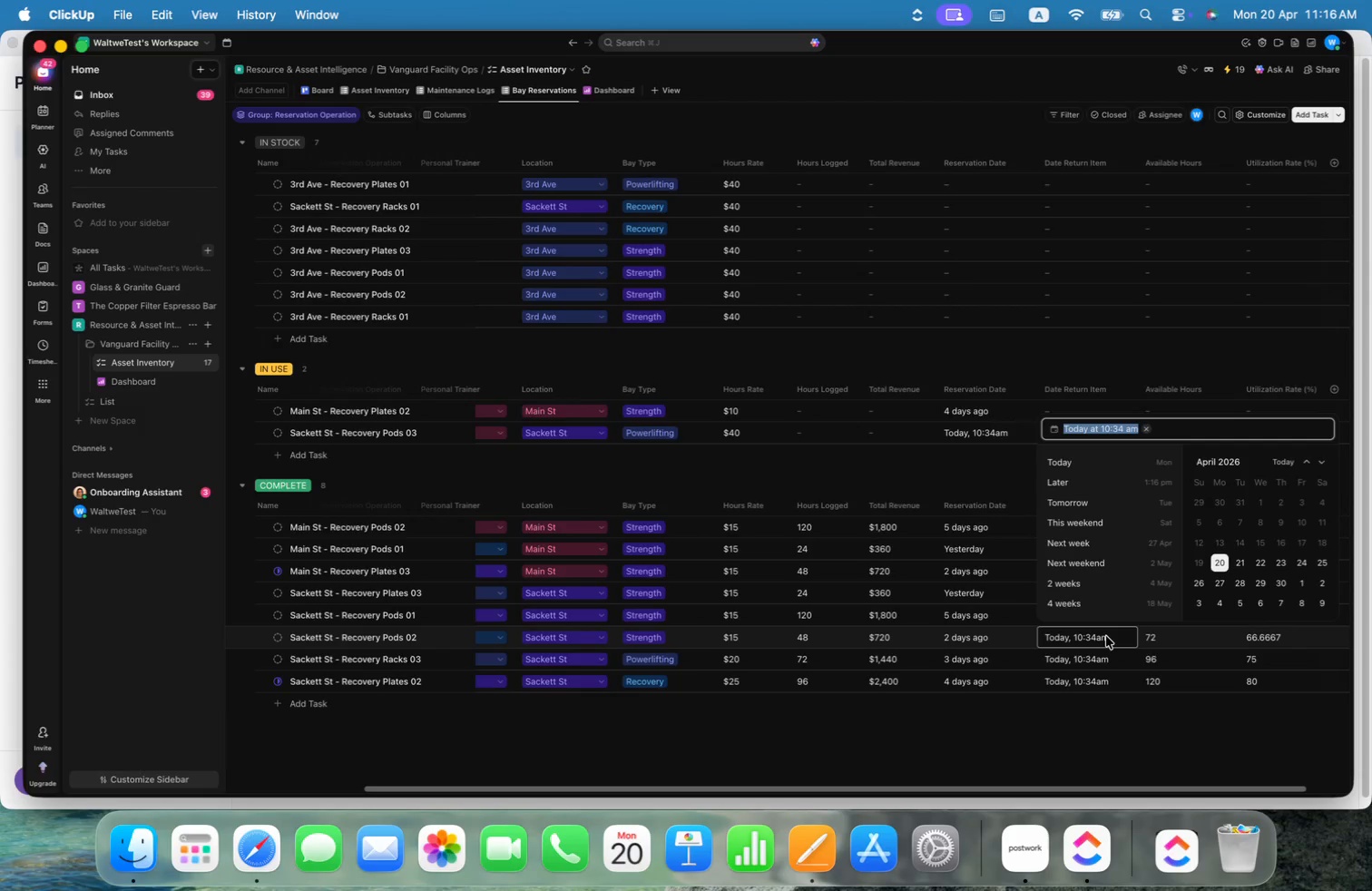 
key(Meta+CommandLeft)
 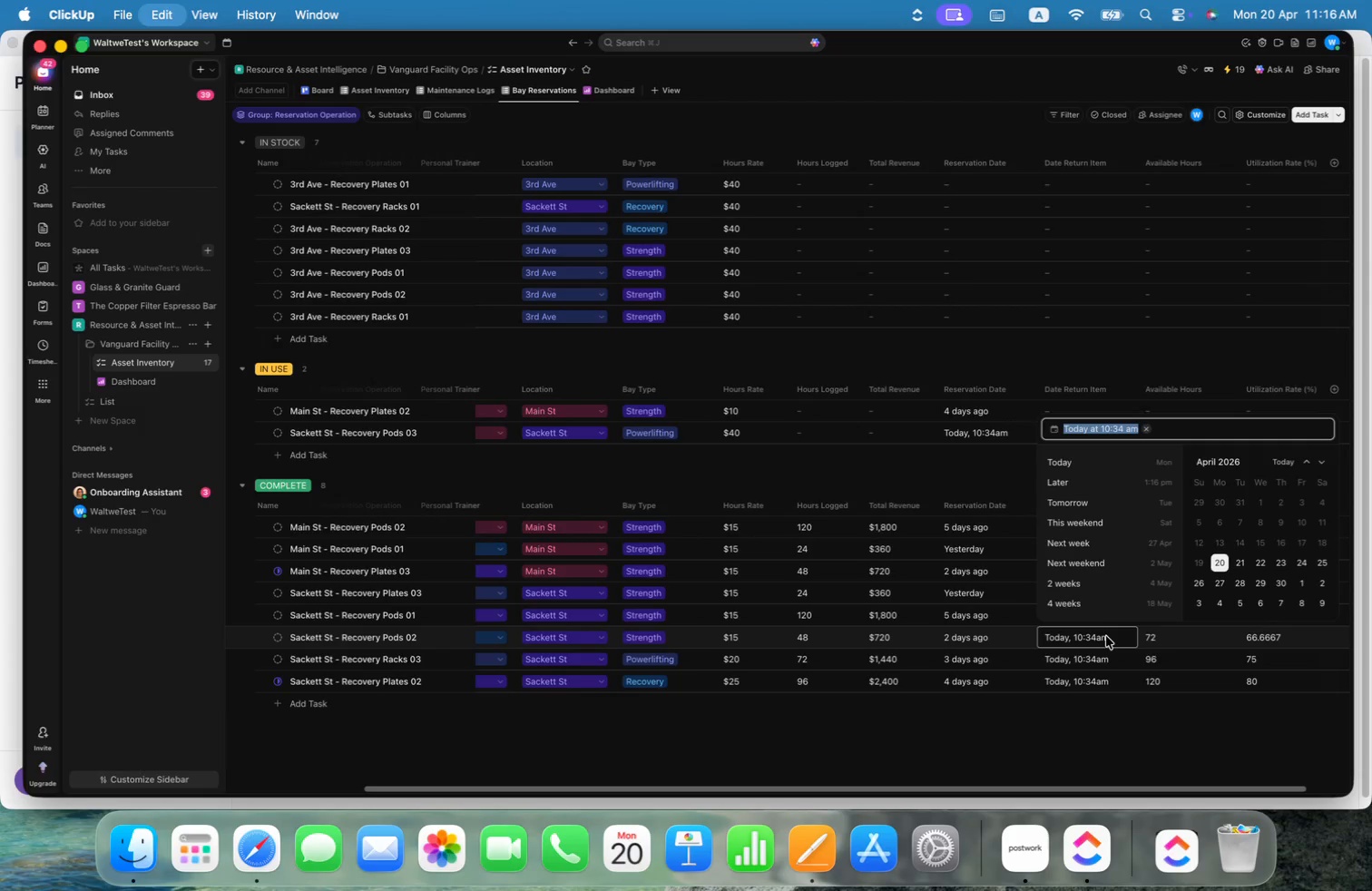 
key(Meta+C)
 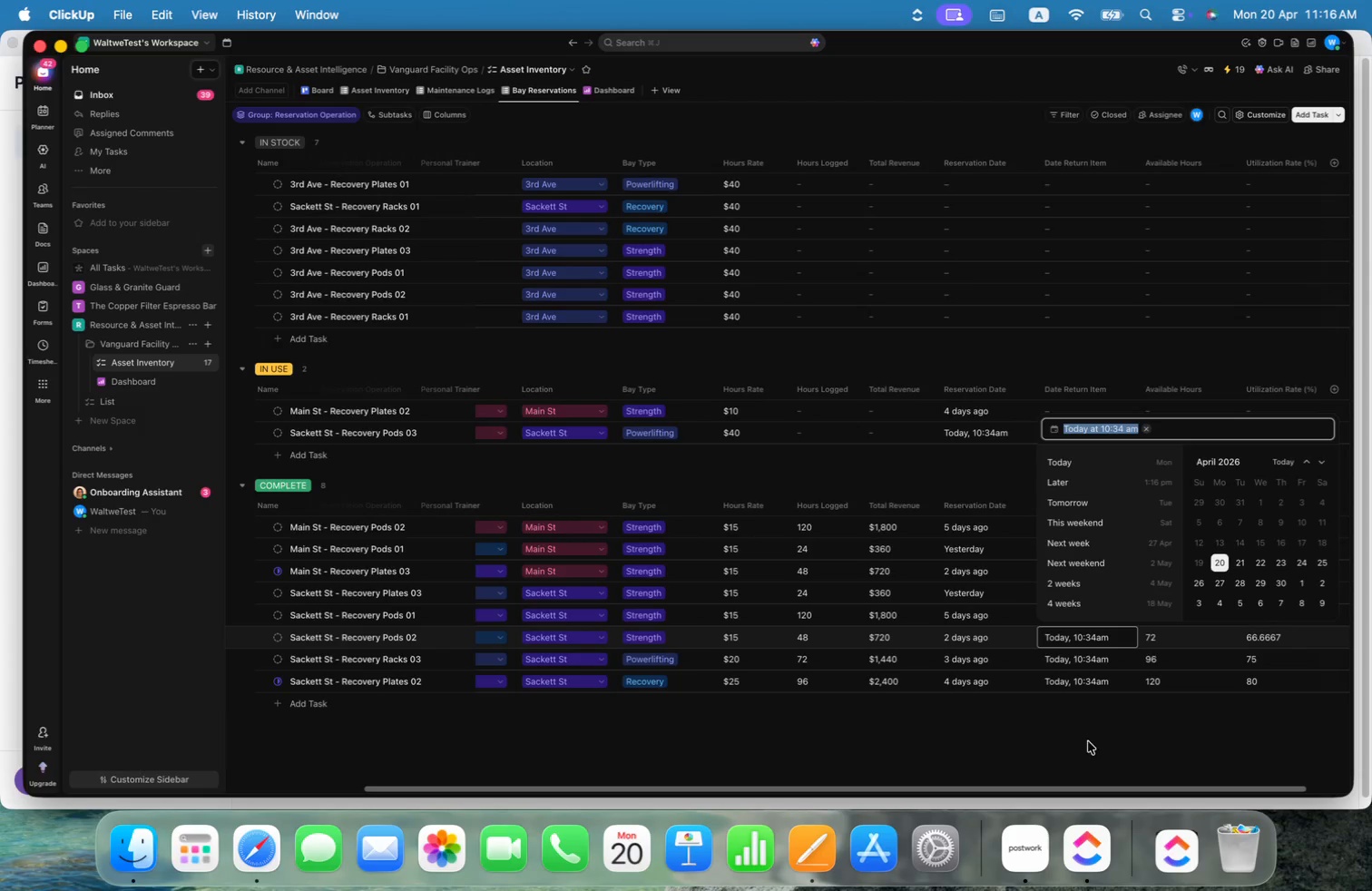 
left_click([1084, 750])
 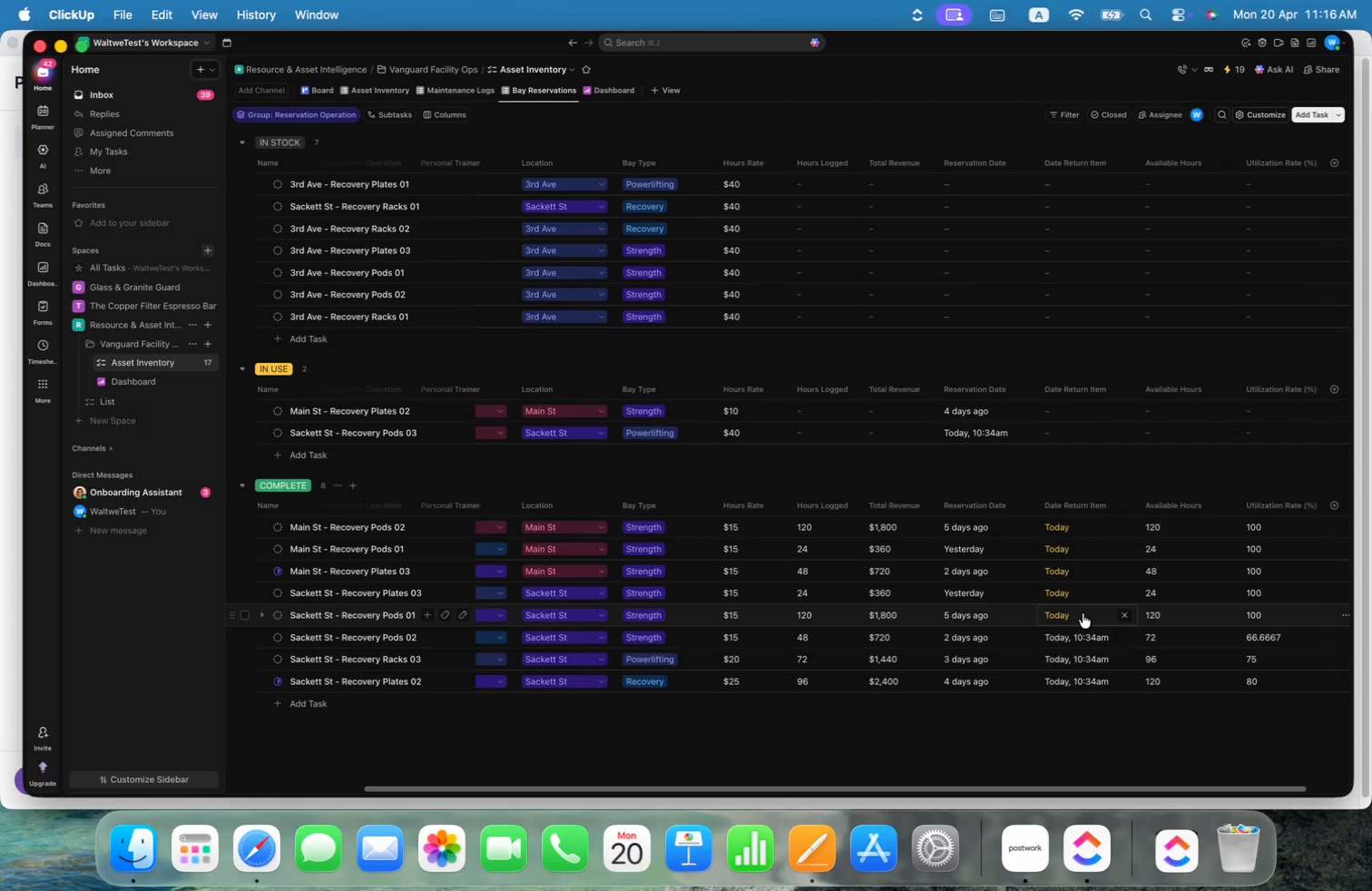 
left_click([1083, 613])
 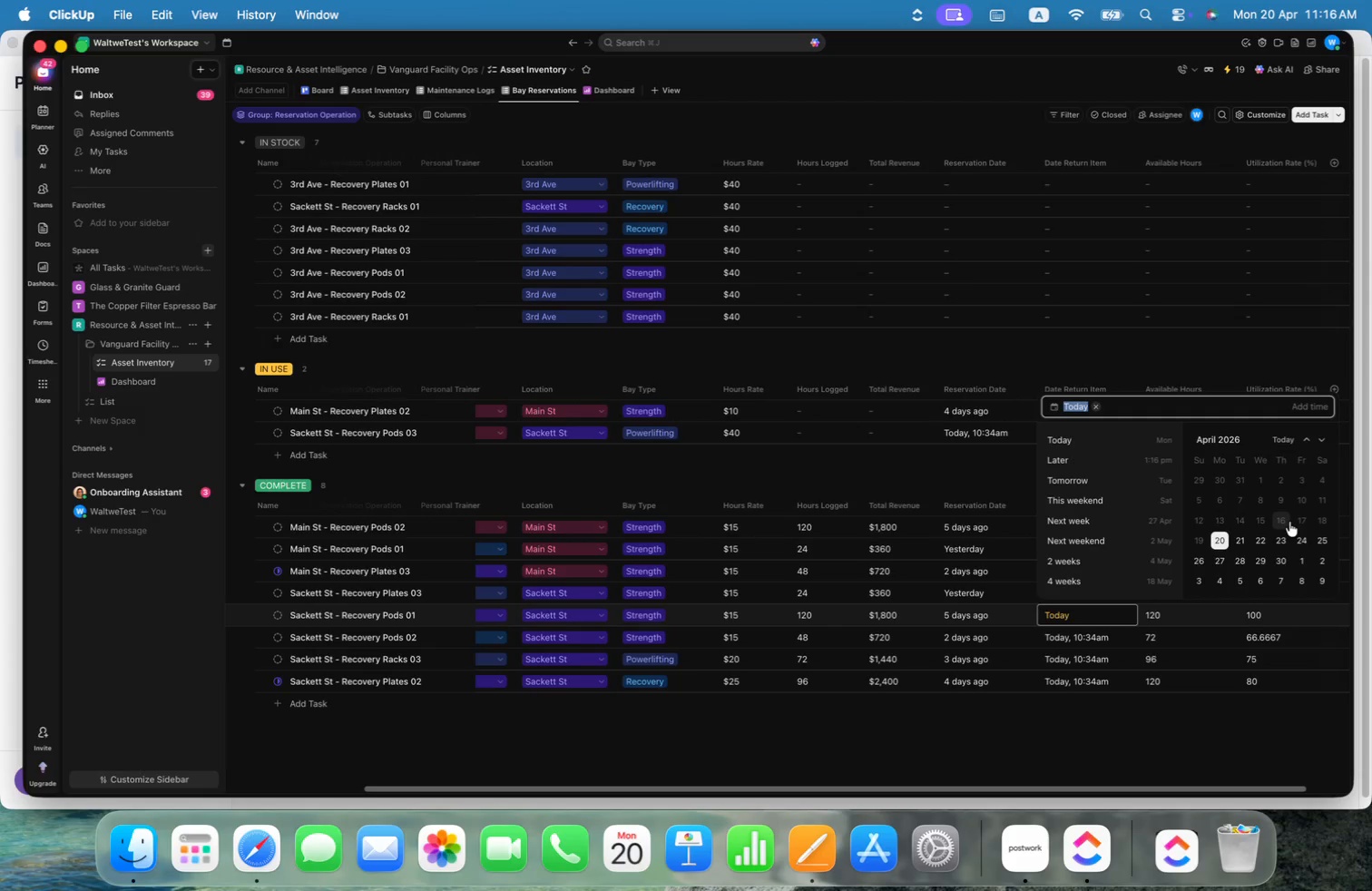 
left_click([1303, 521])
 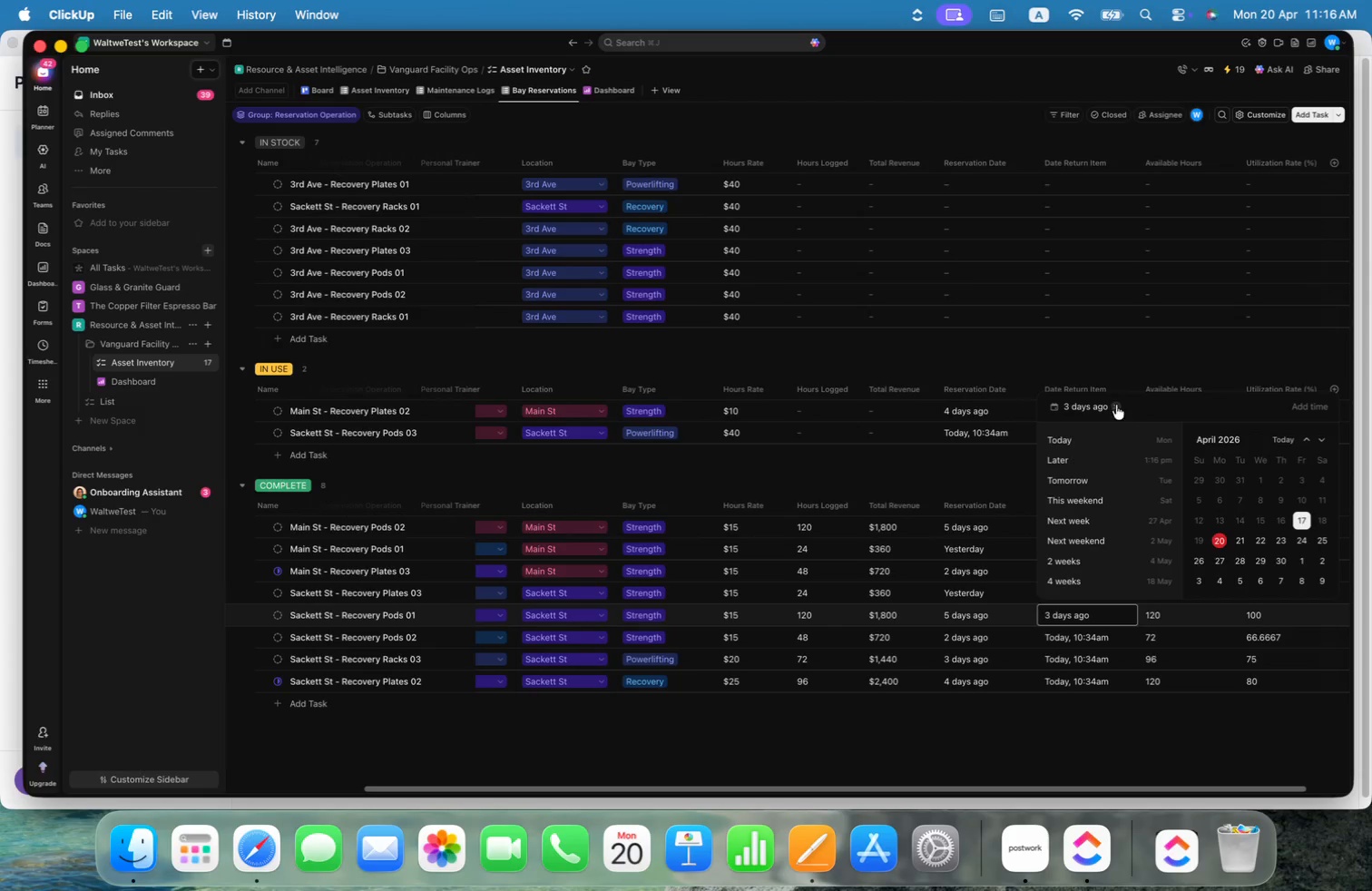 
left_click([1097, 405])
 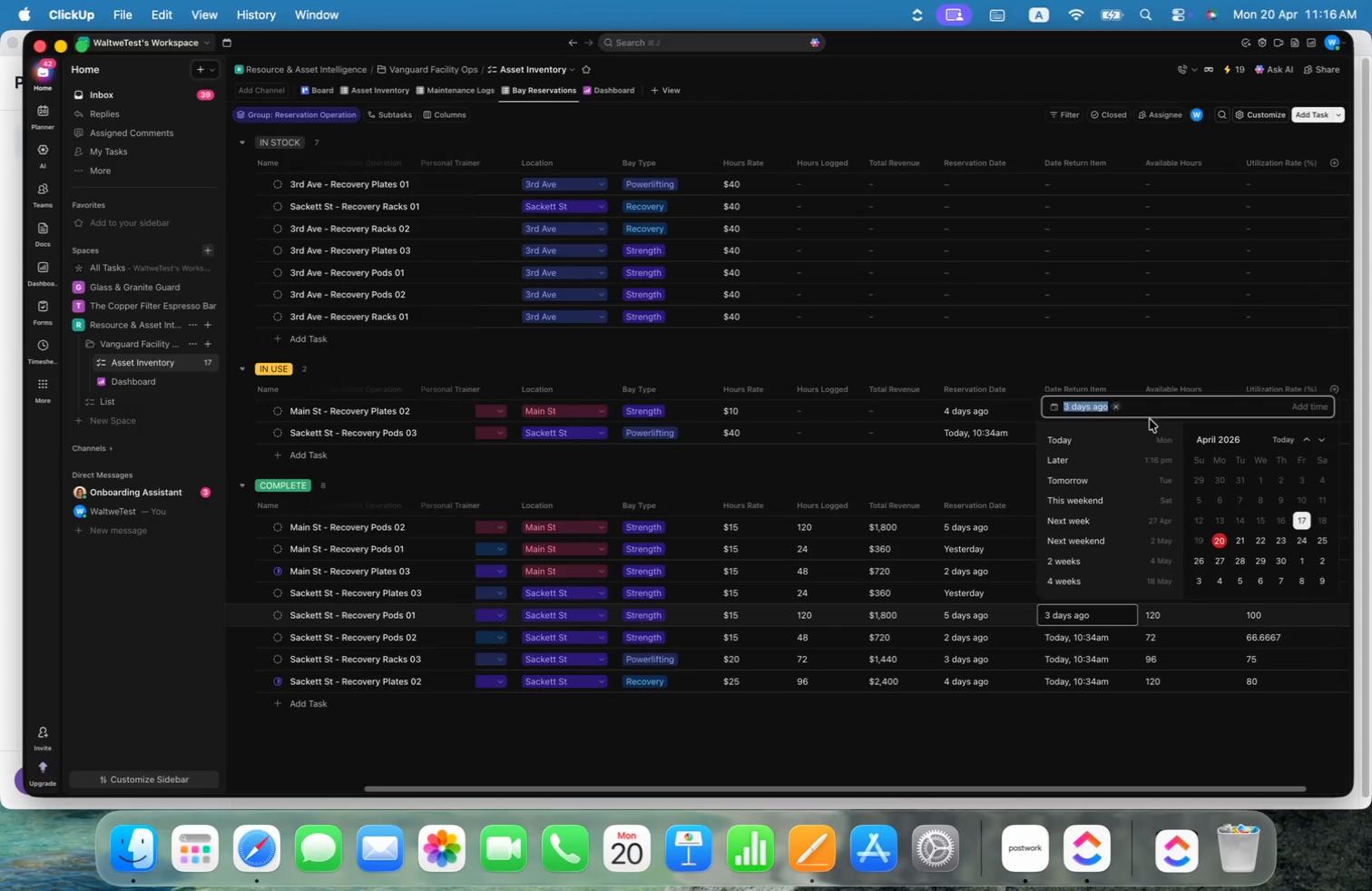 
key(Meta+CommandLeft)
 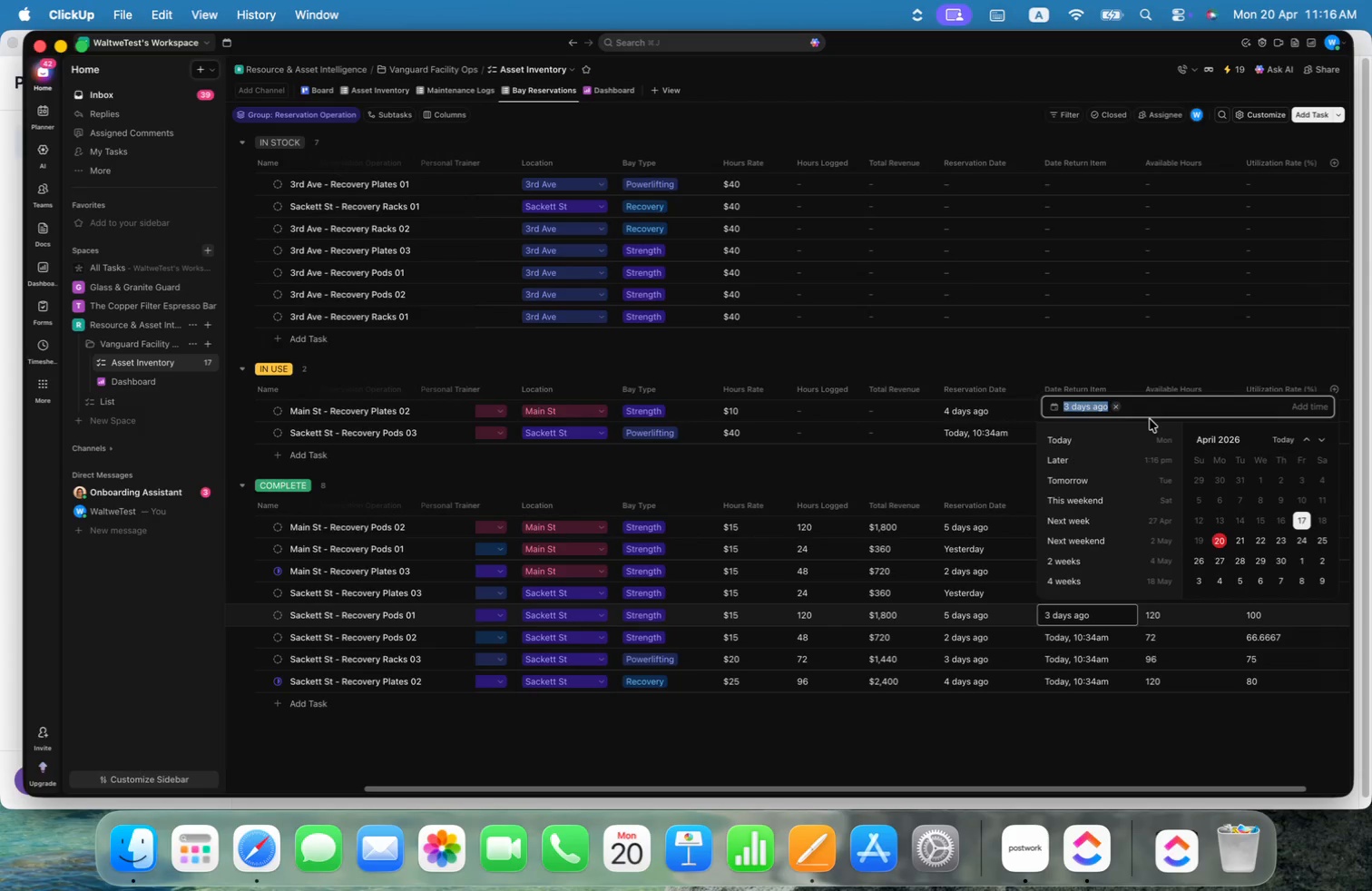 
key(Meta+V)
 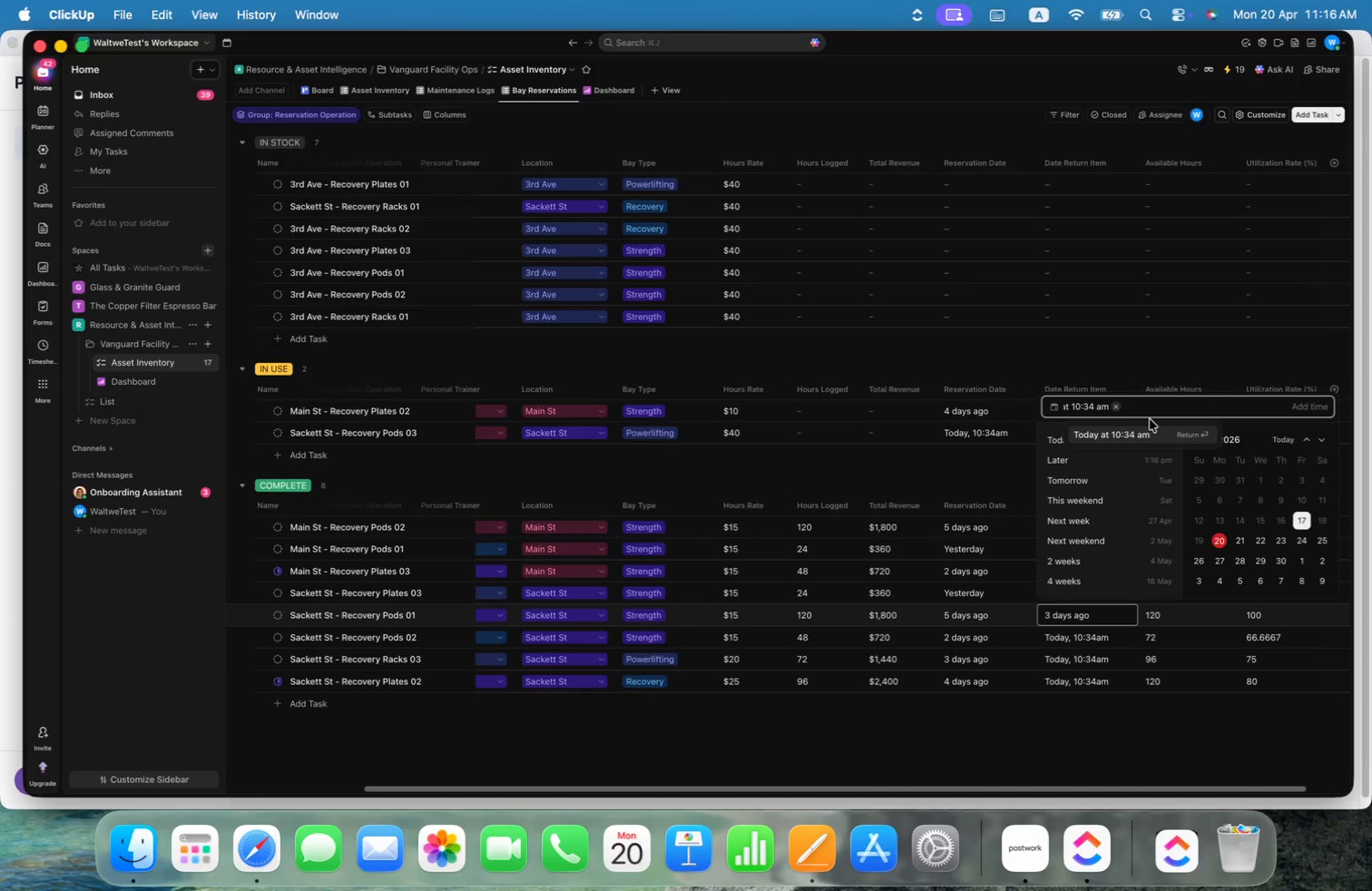 
key(Alt+ArrowLeft)
 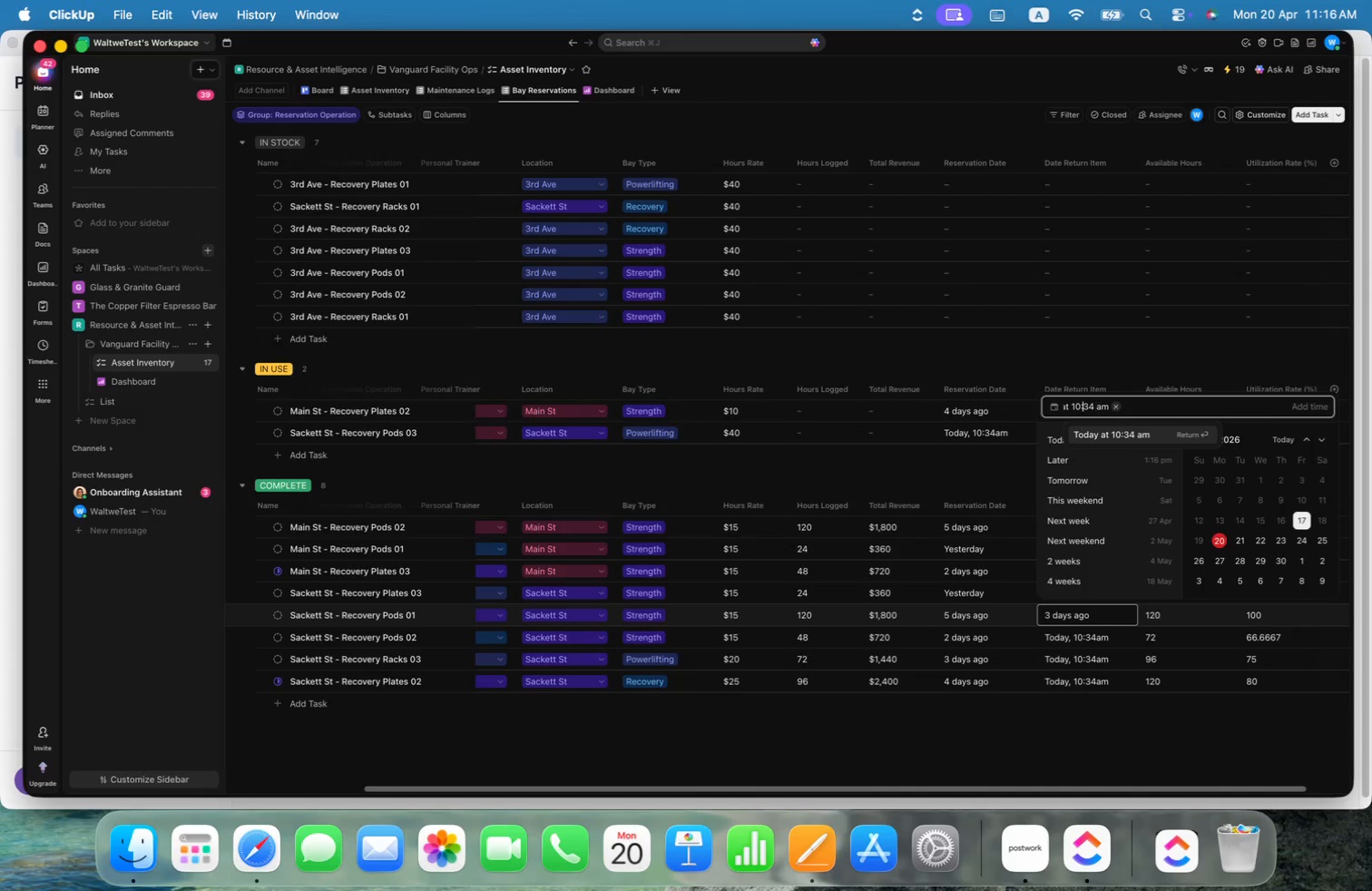 
key(Alt+ArrowLeft)
 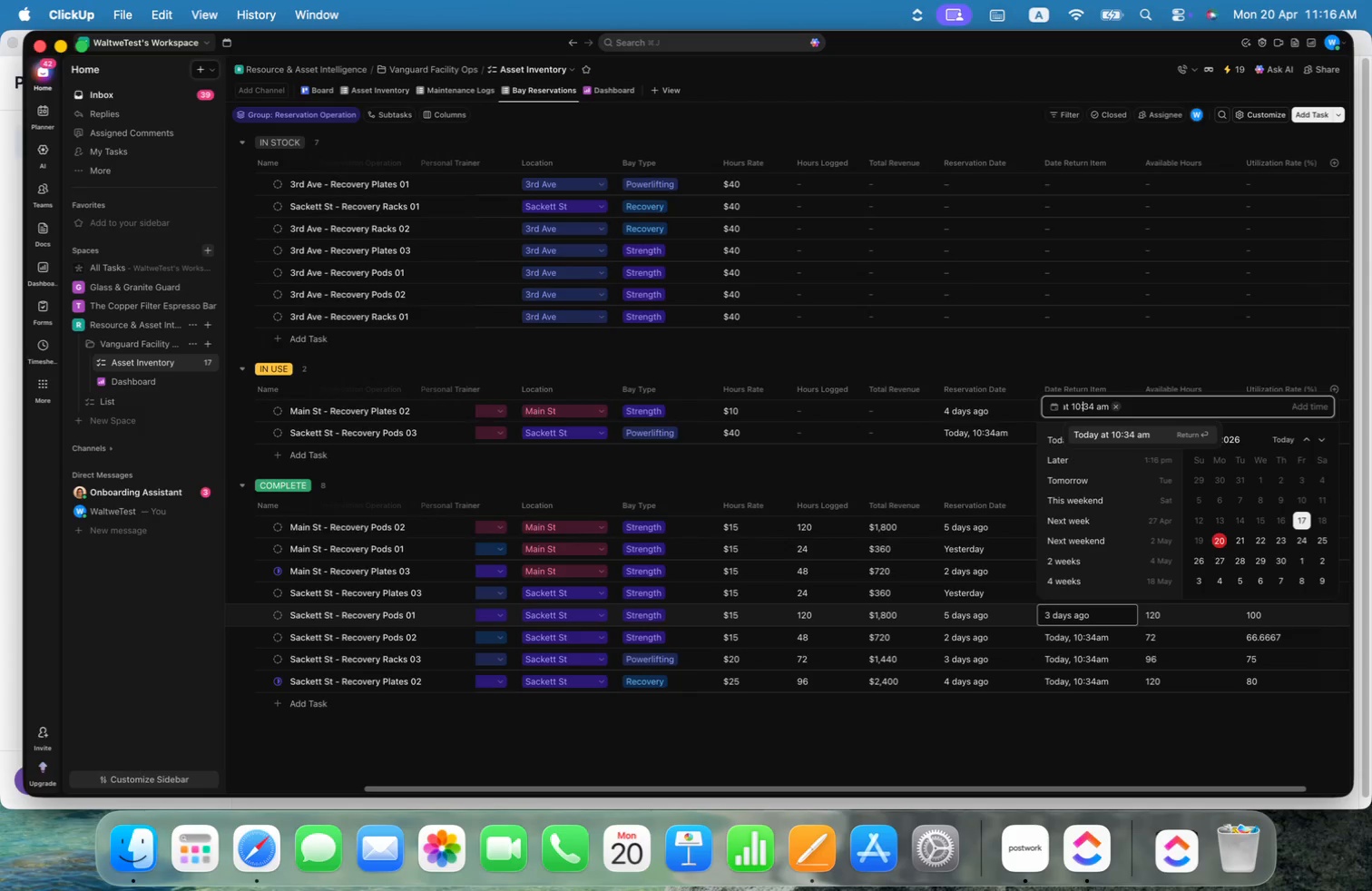 
key(Alt+ArrowLeft)
 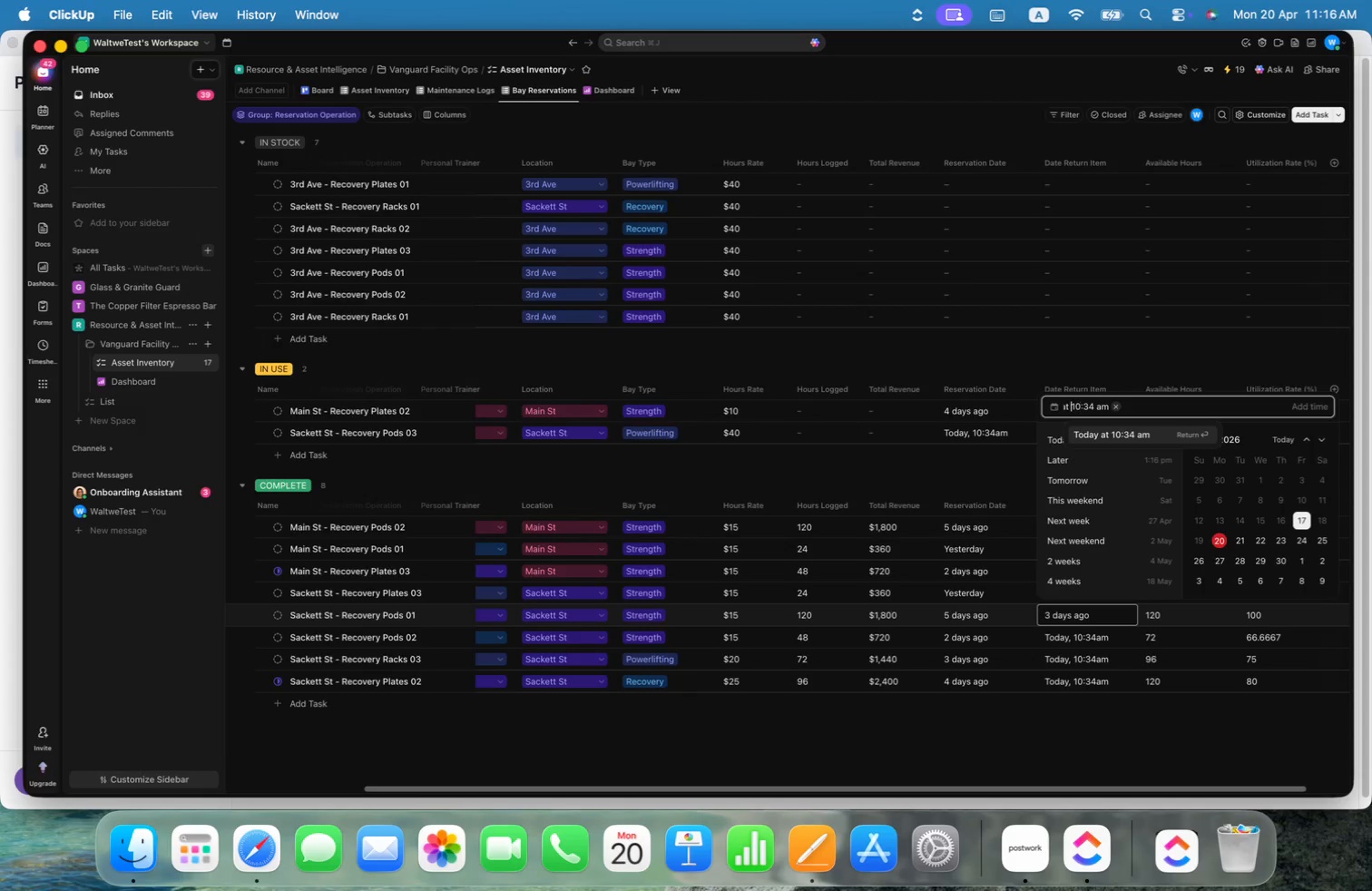 
key(Alt+ArrowLeft)
 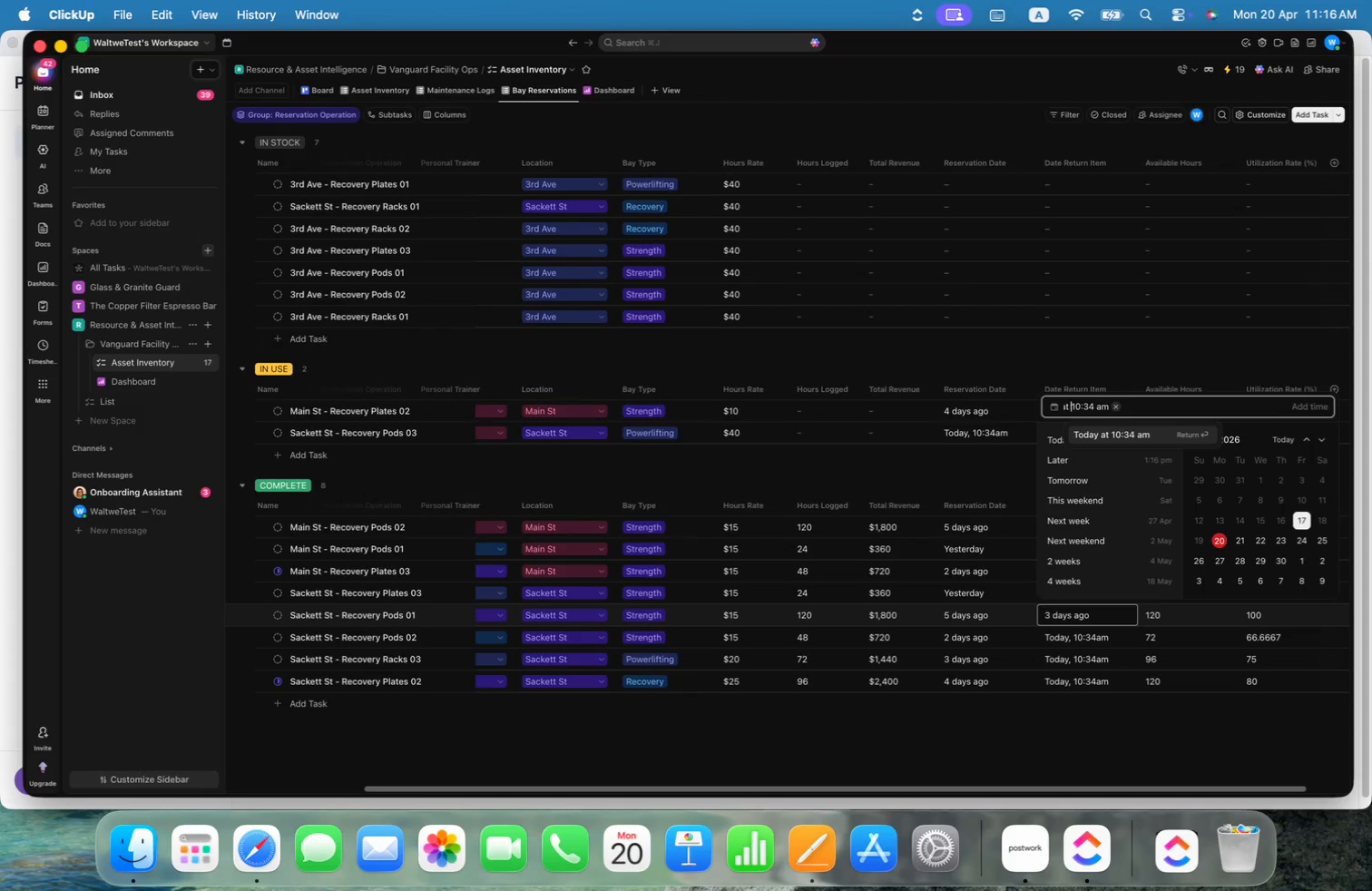 
key(Alt+ArrowLeft)
 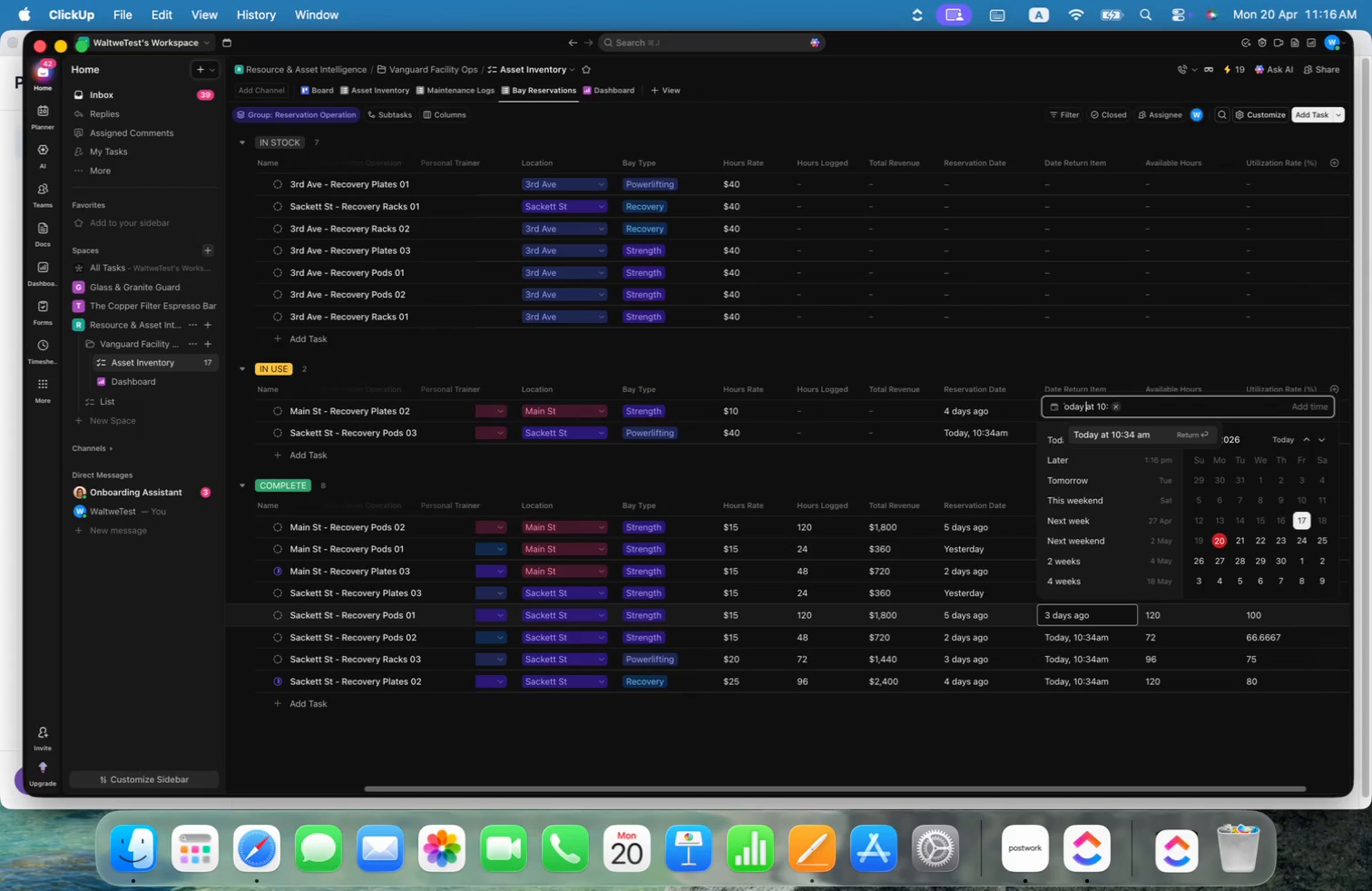 
key(Alt+ArrowLeft)
 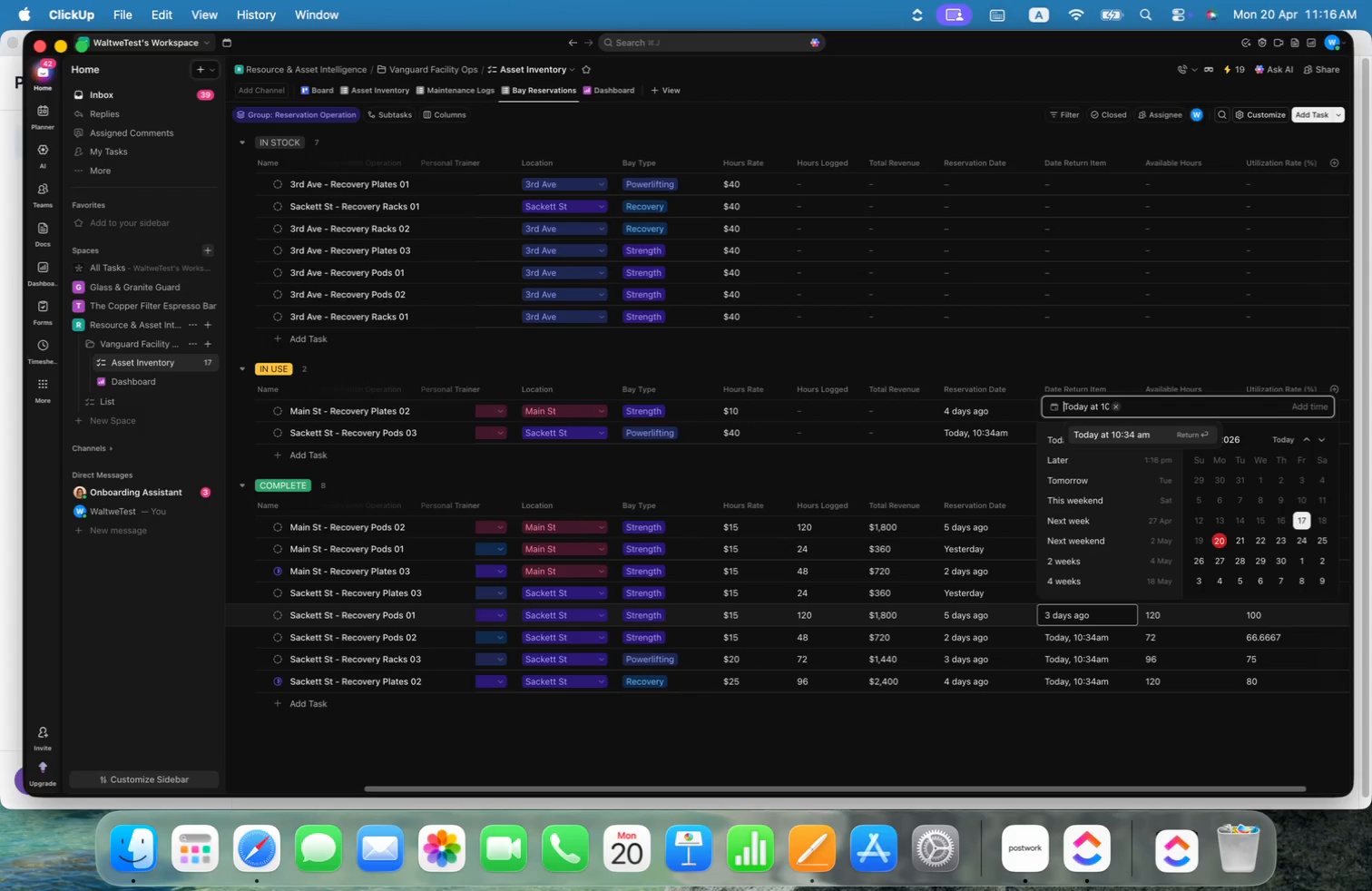 
key(Alt+ArrowLeft)
 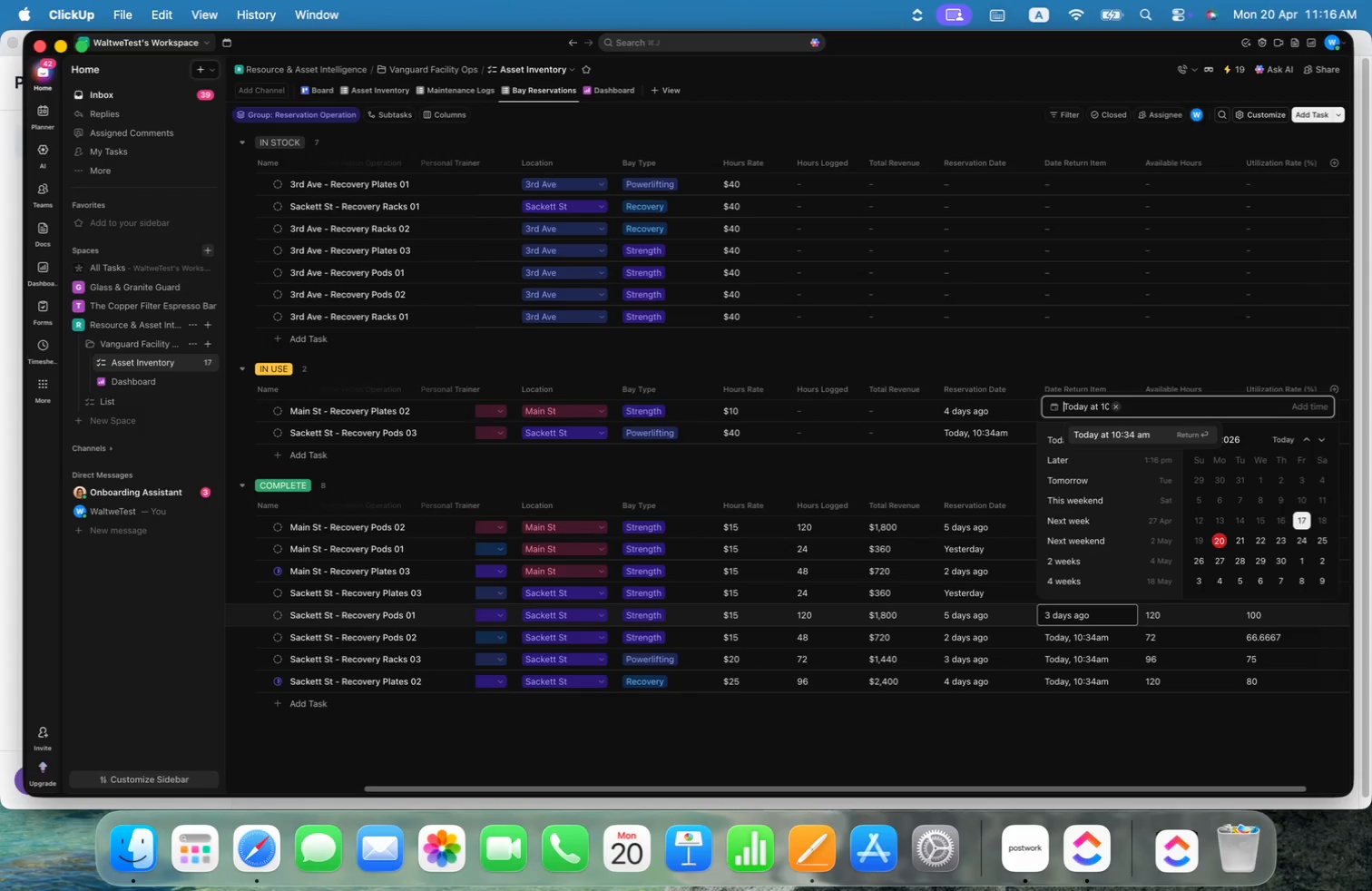 
key(Alt+ArrowLeft)
 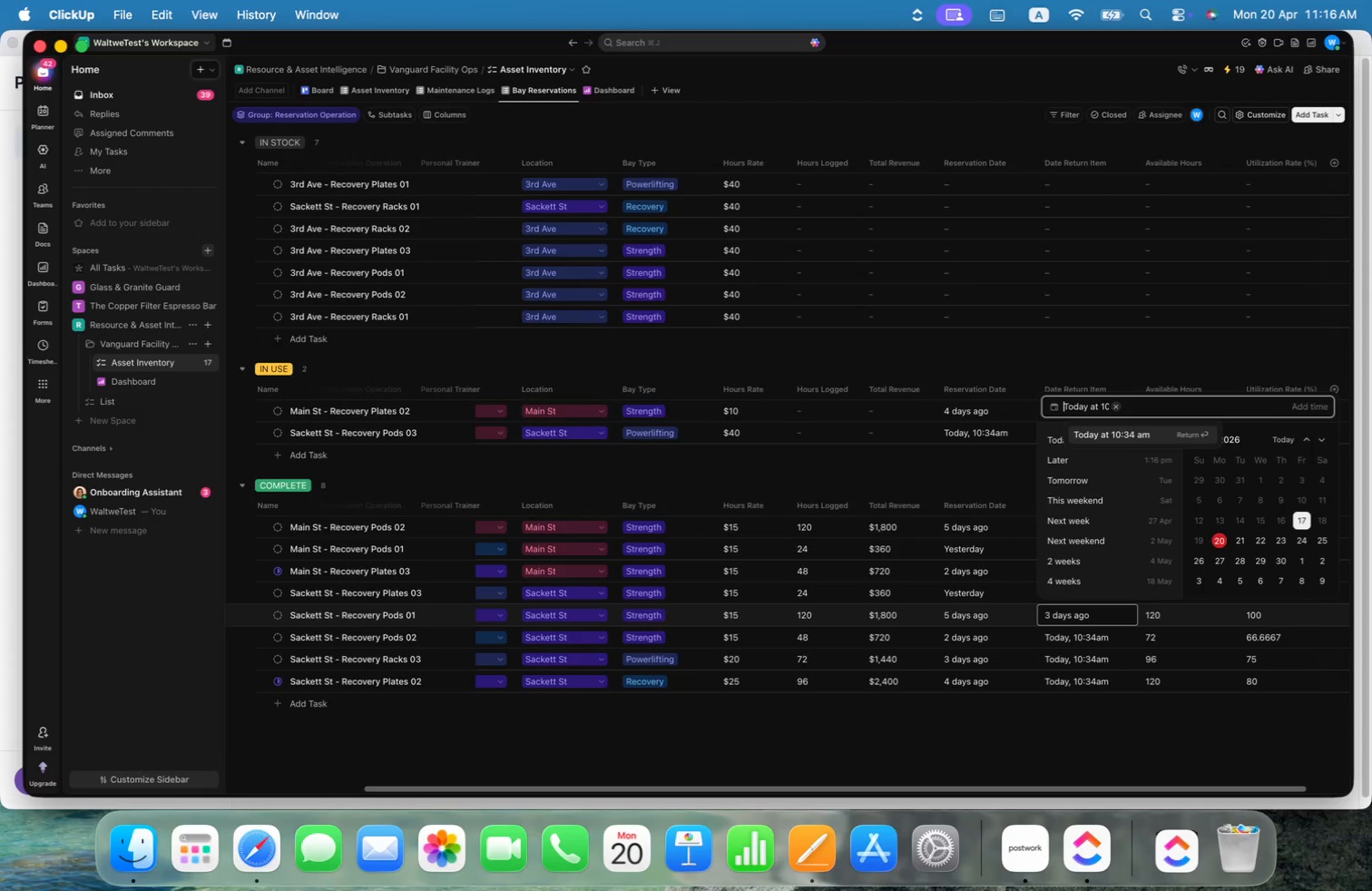 
key(Enter)
 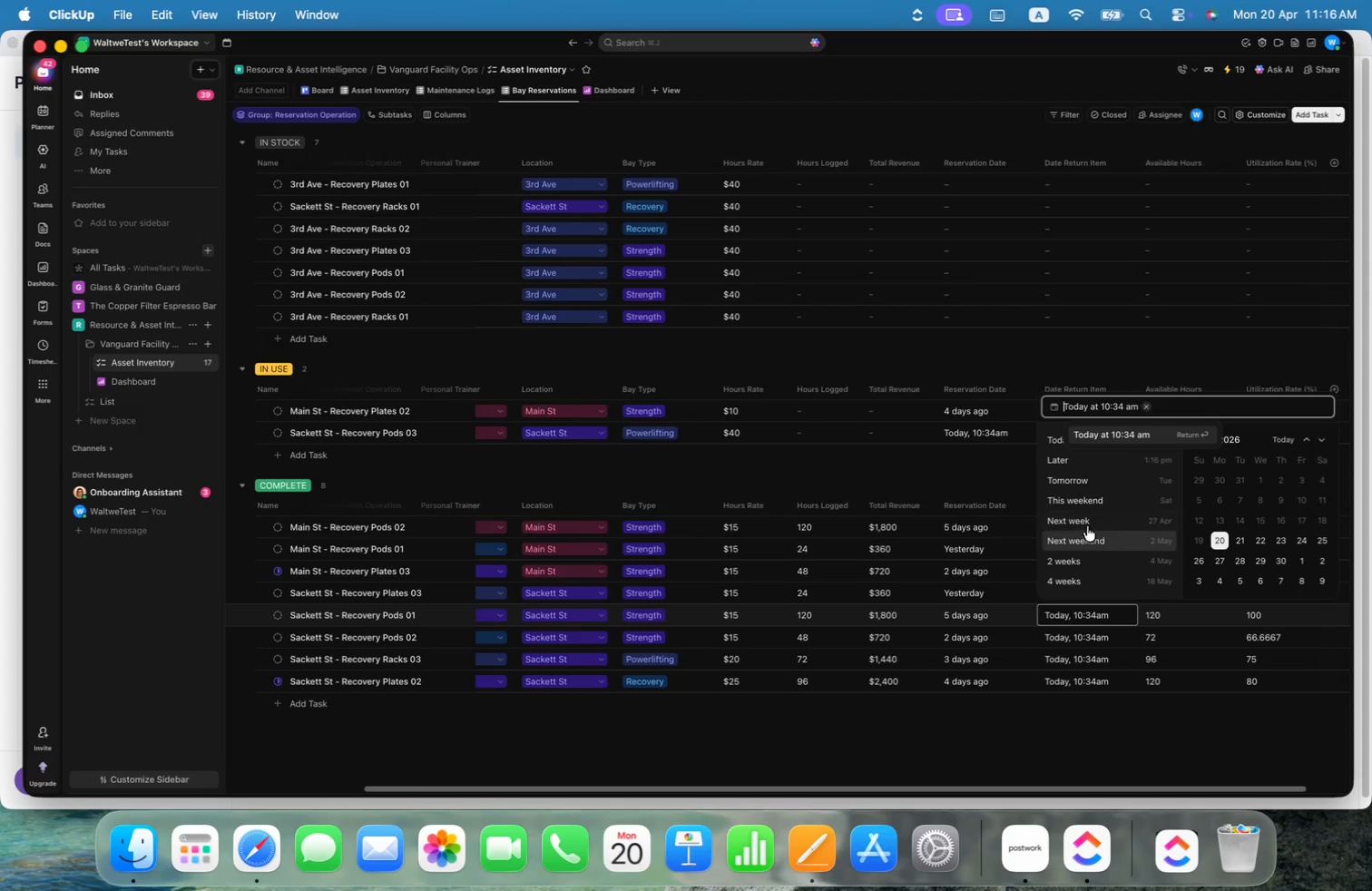 
left_click([1011, 466])
 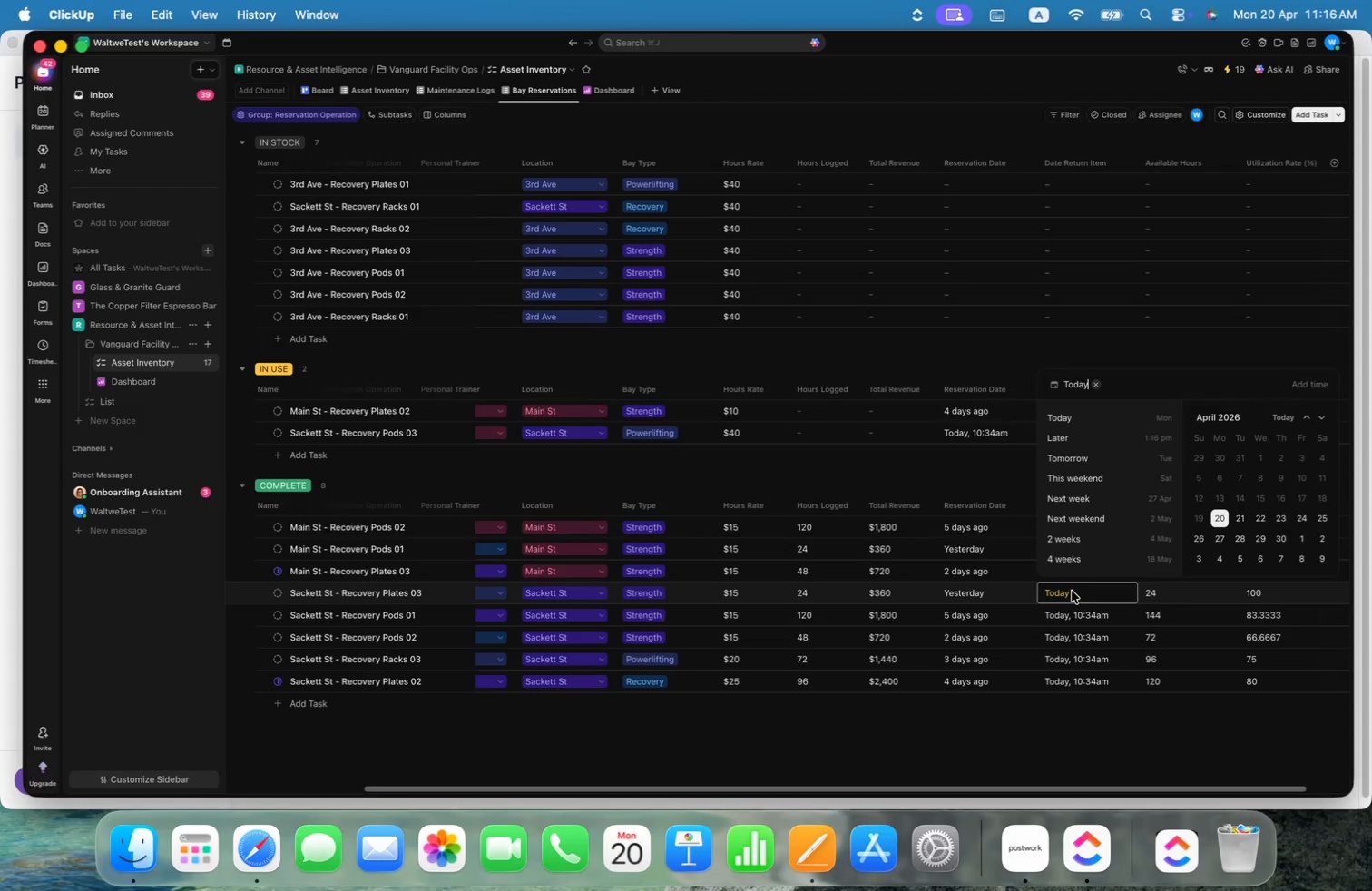 
key(Meta+V)
 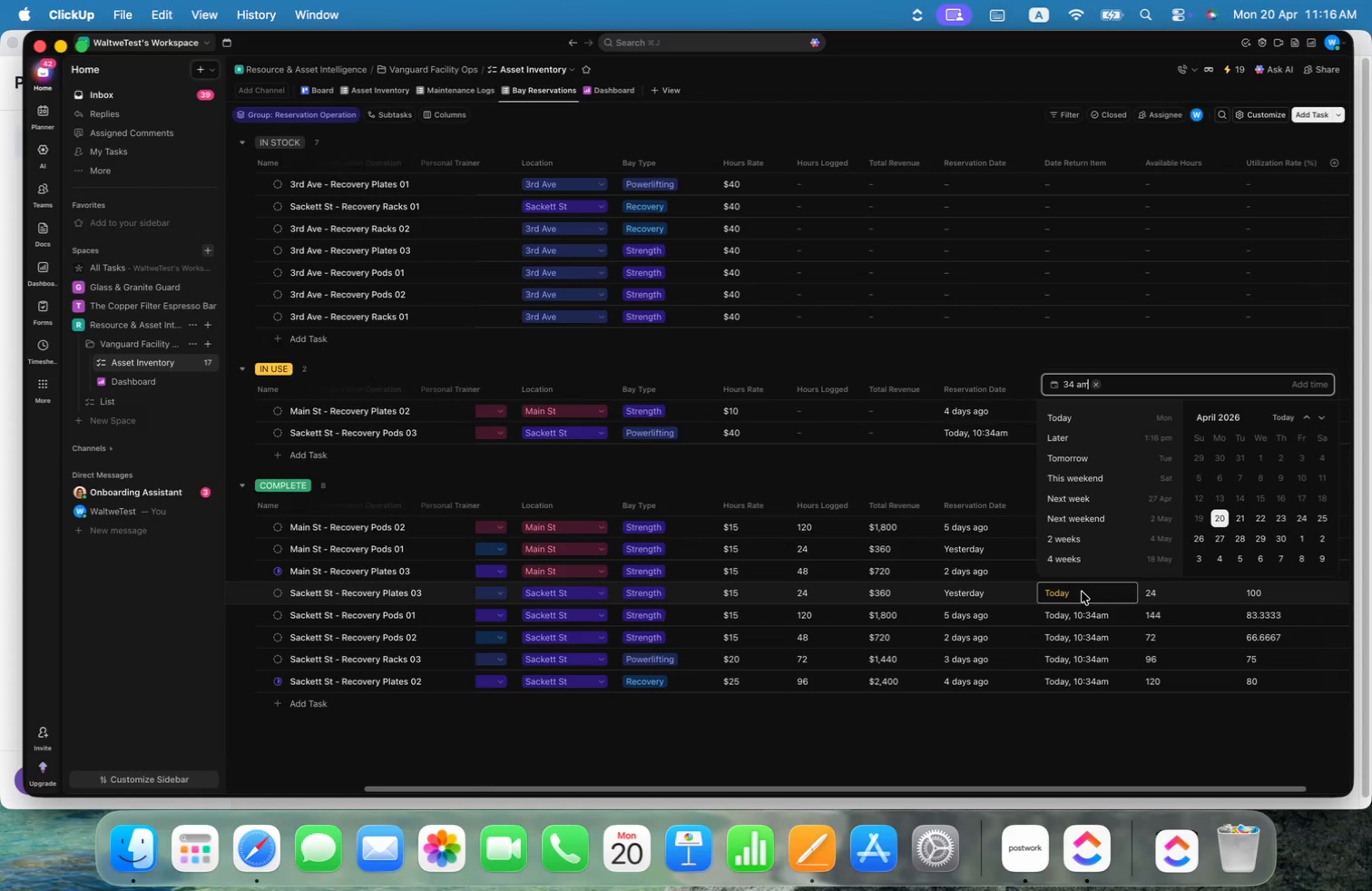 
key(Enter)
 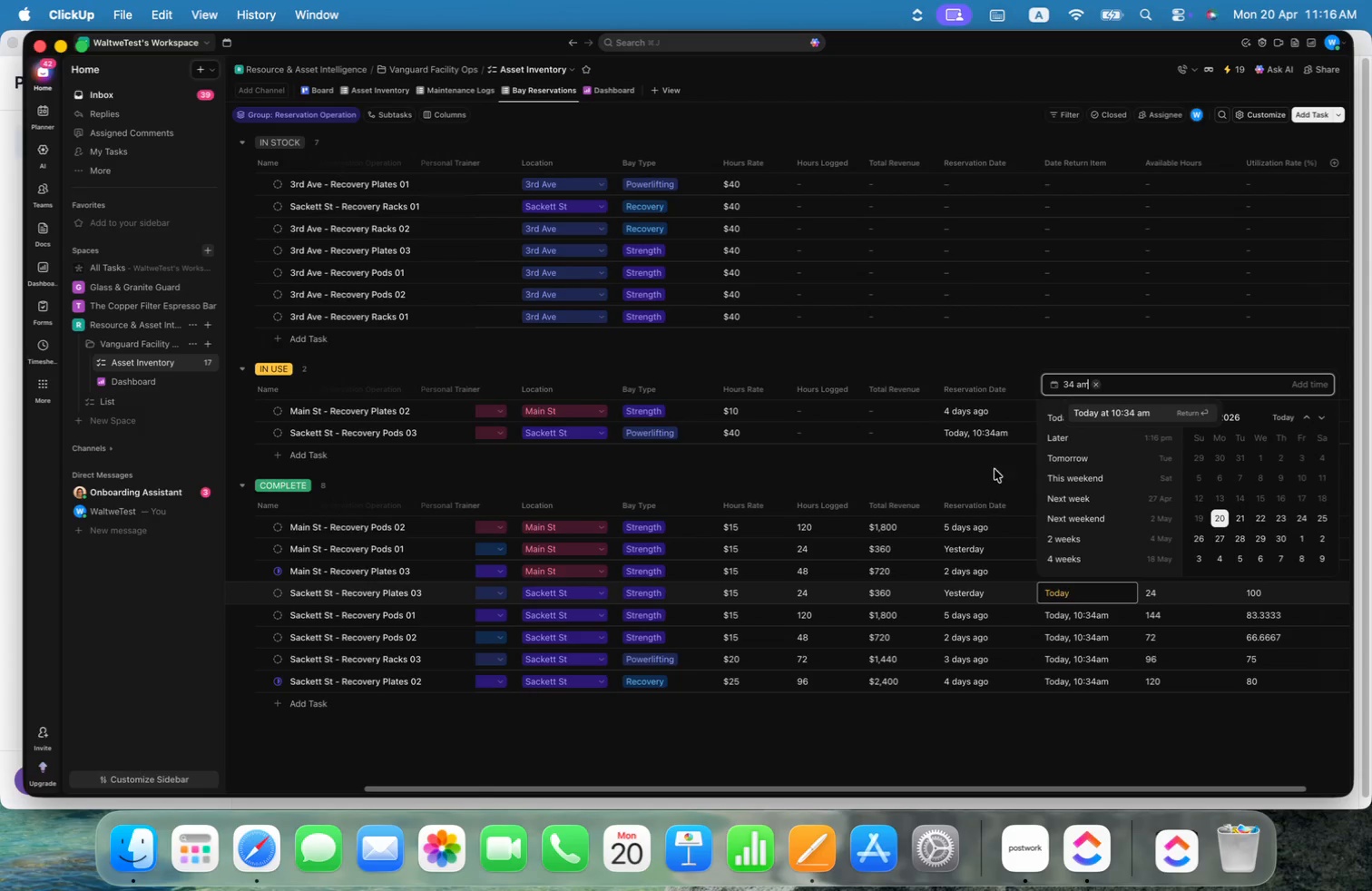 
left_click([1112, 412])
 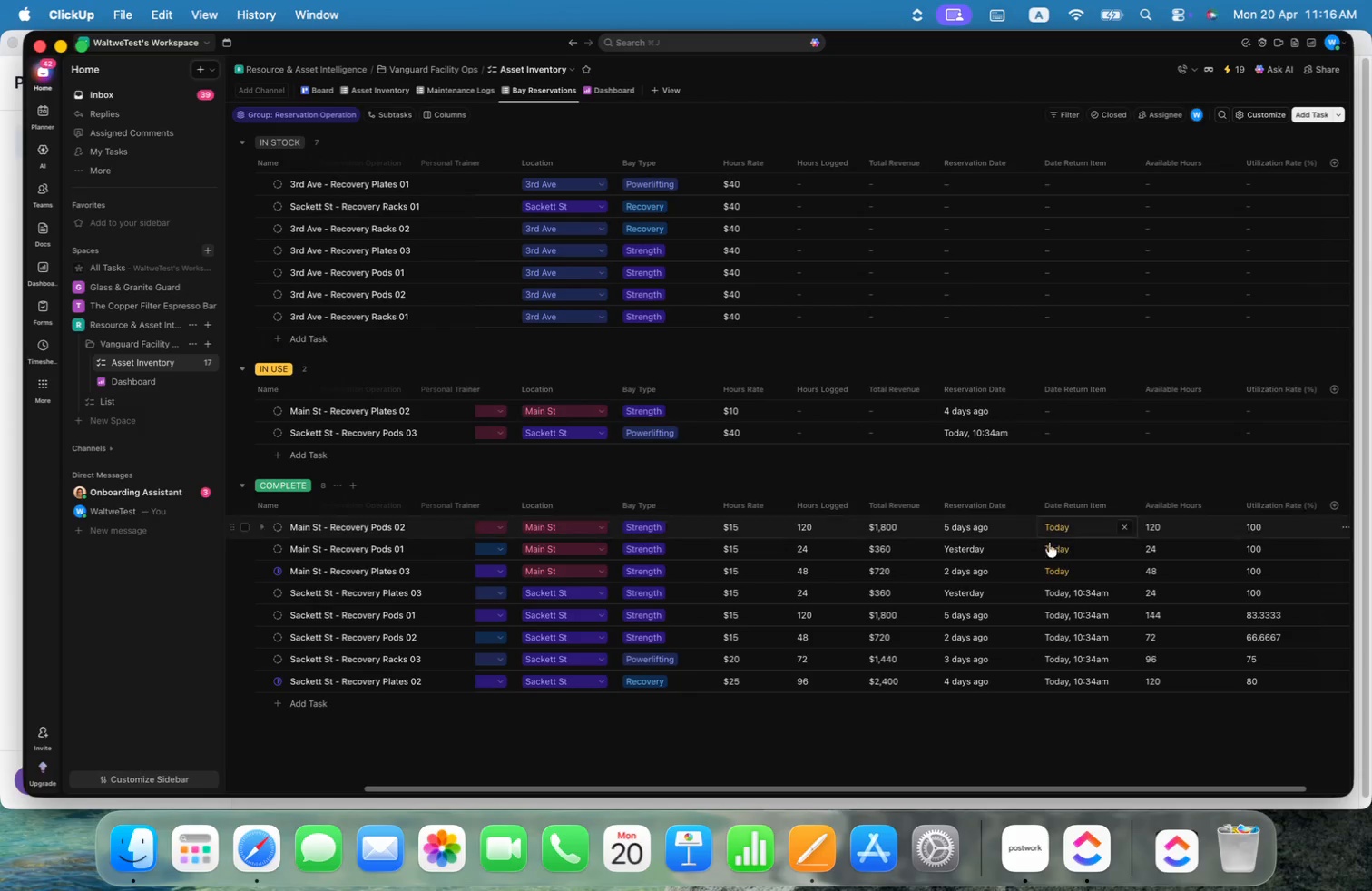 
left_click([1090, 567])
 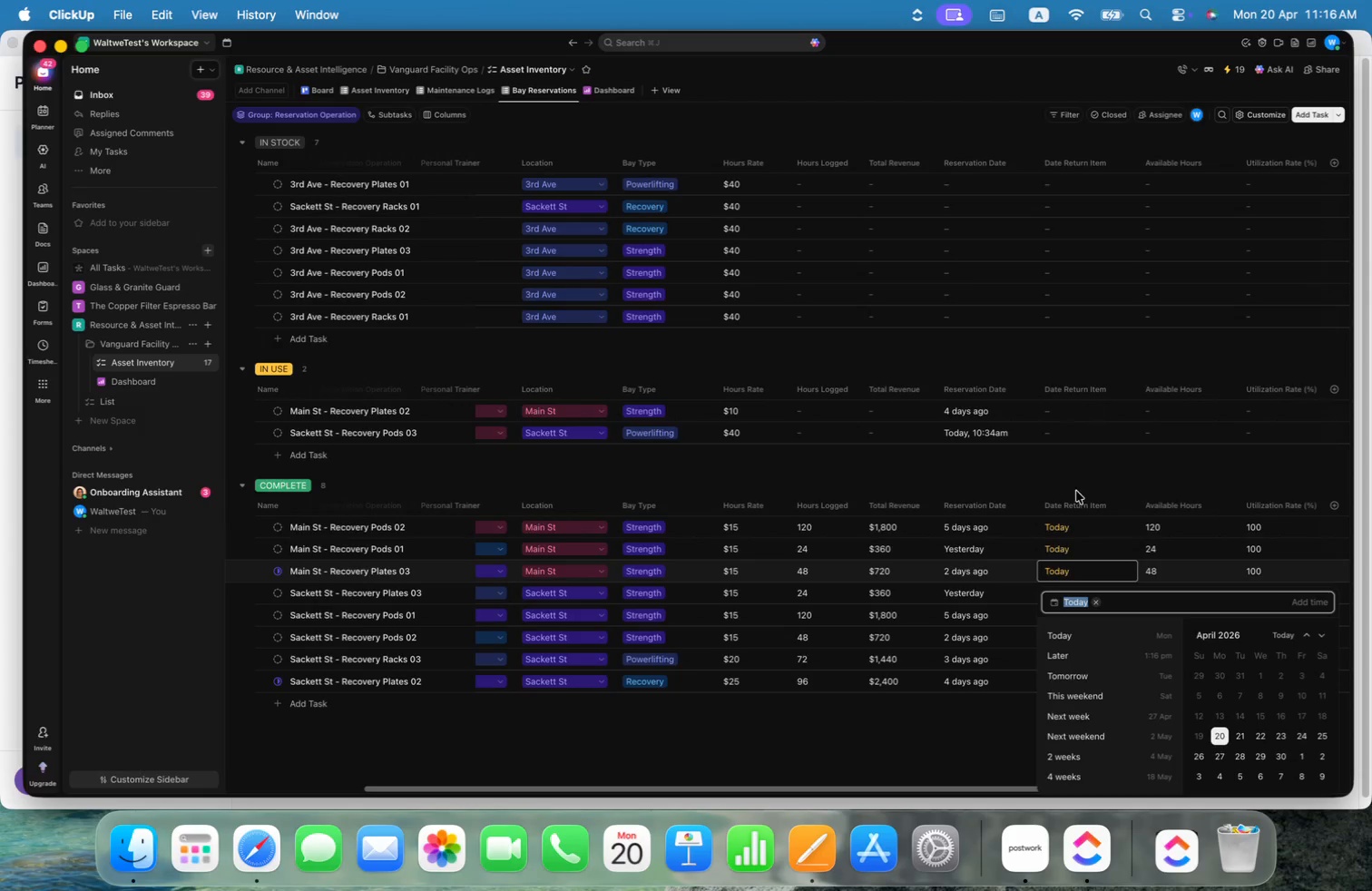 
key(Meta+CommandLeft)
 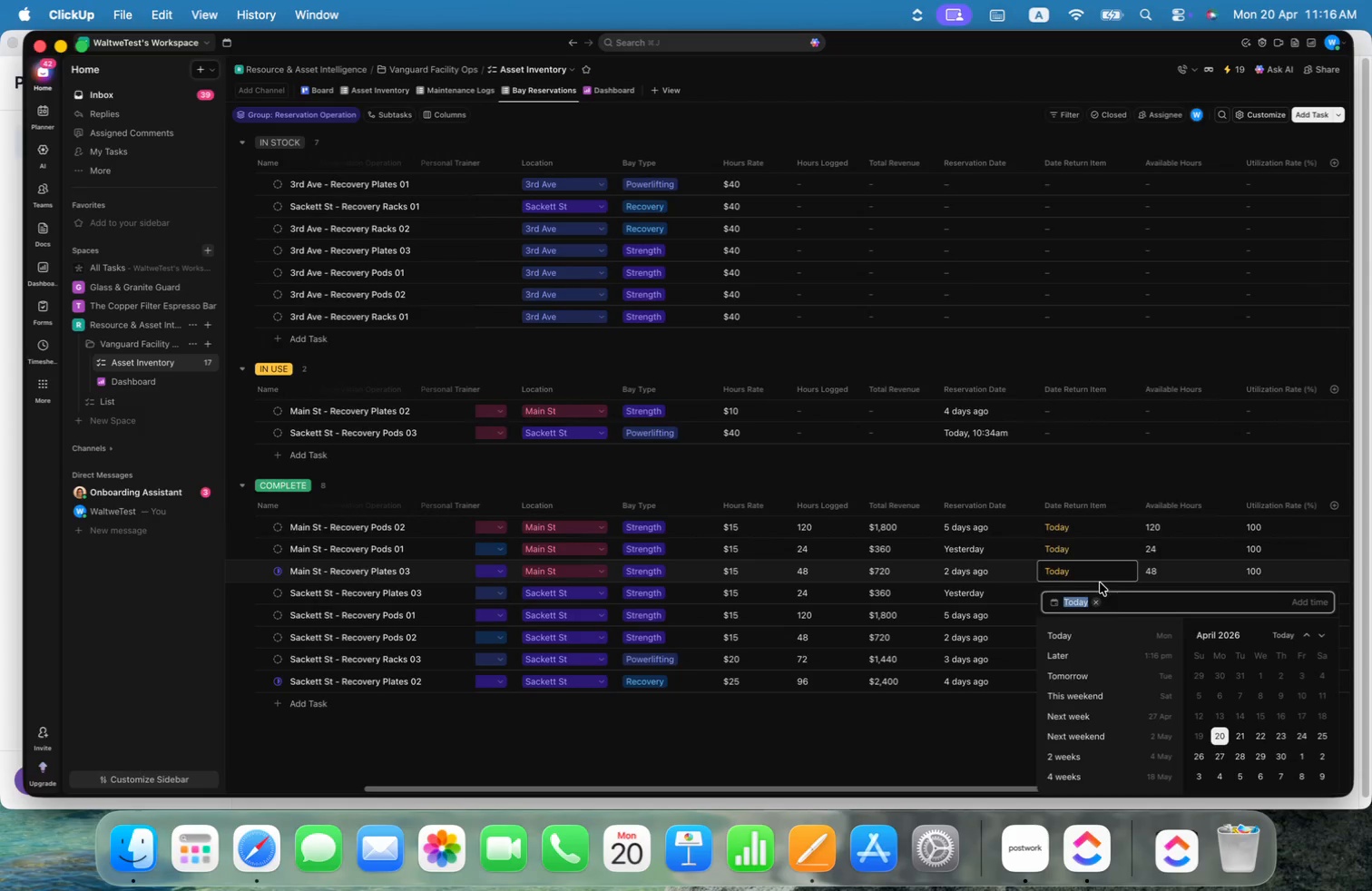 
key(Meta+V)
 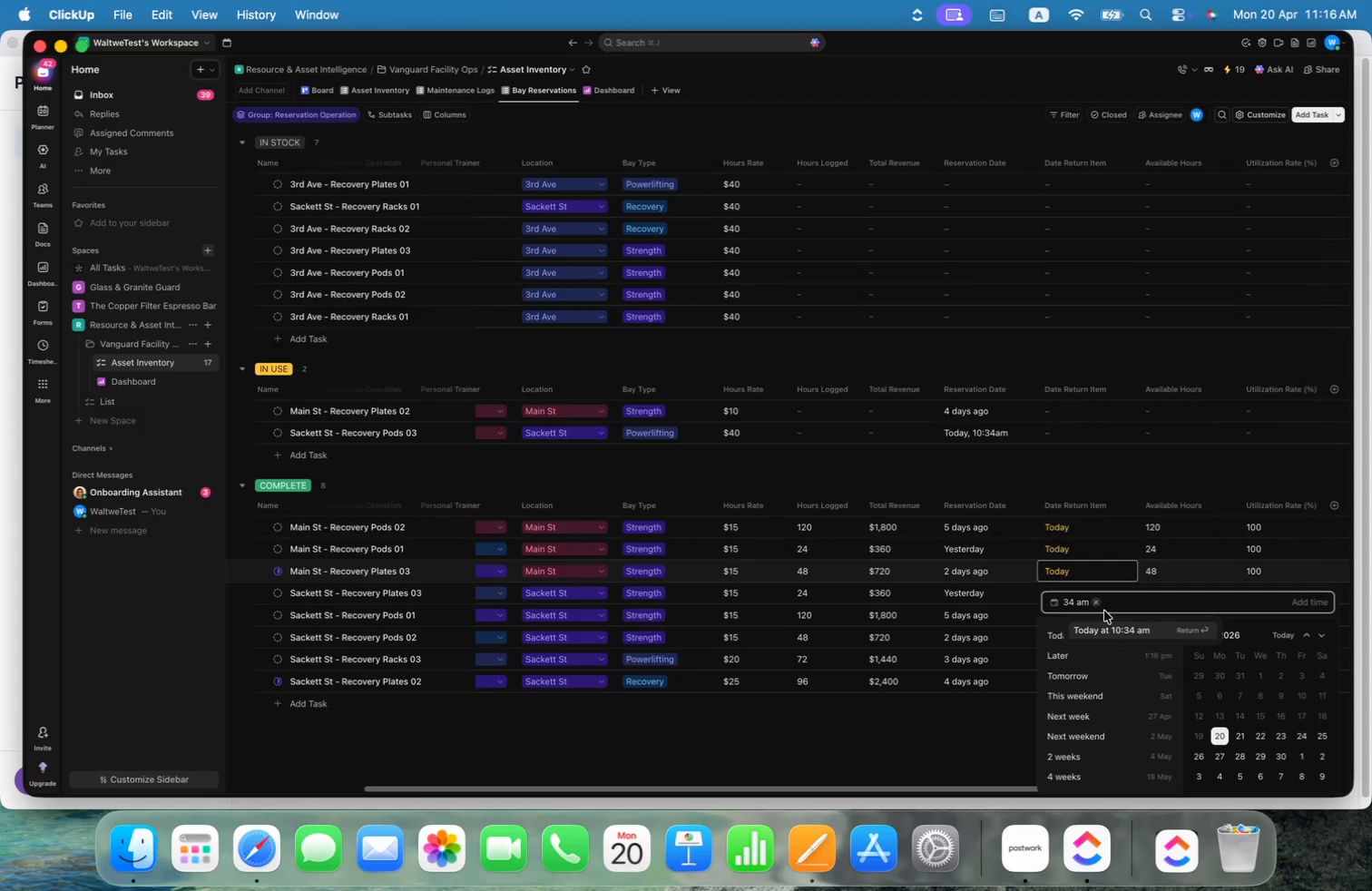 
left_click([1111, 627])
 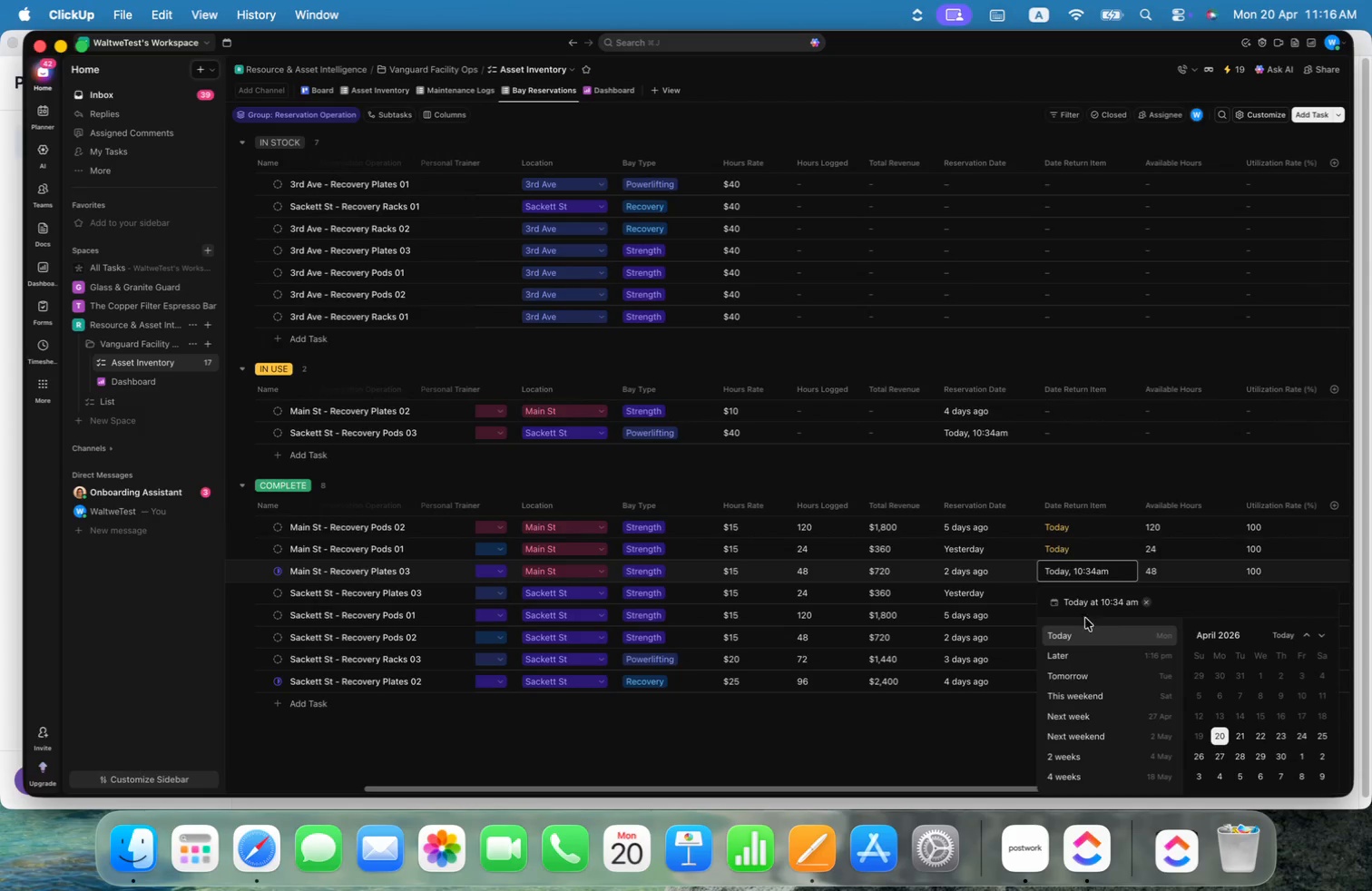 
mouse_move([1093, 574])
 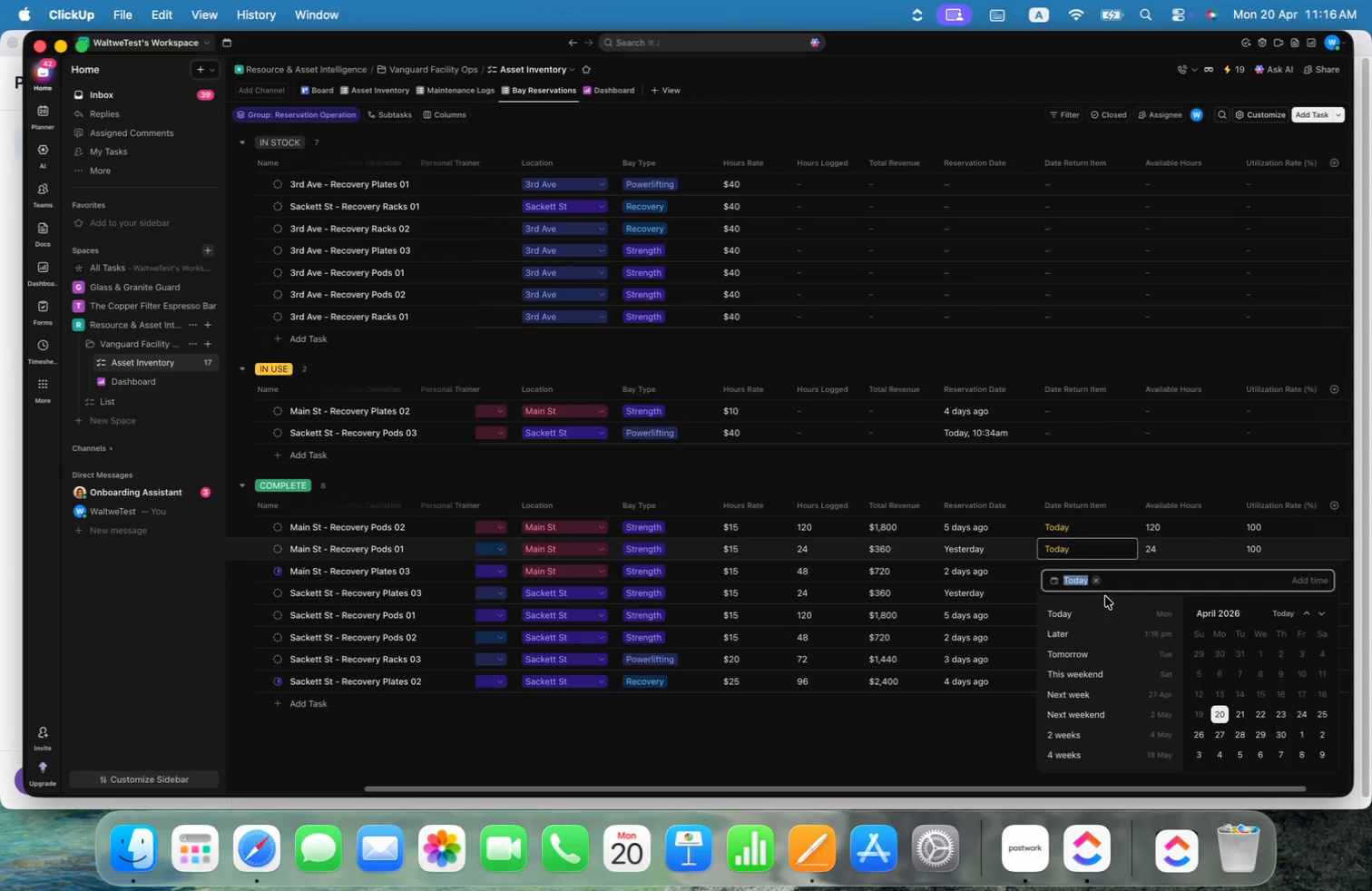 
key(Meta+CommandLeft)
 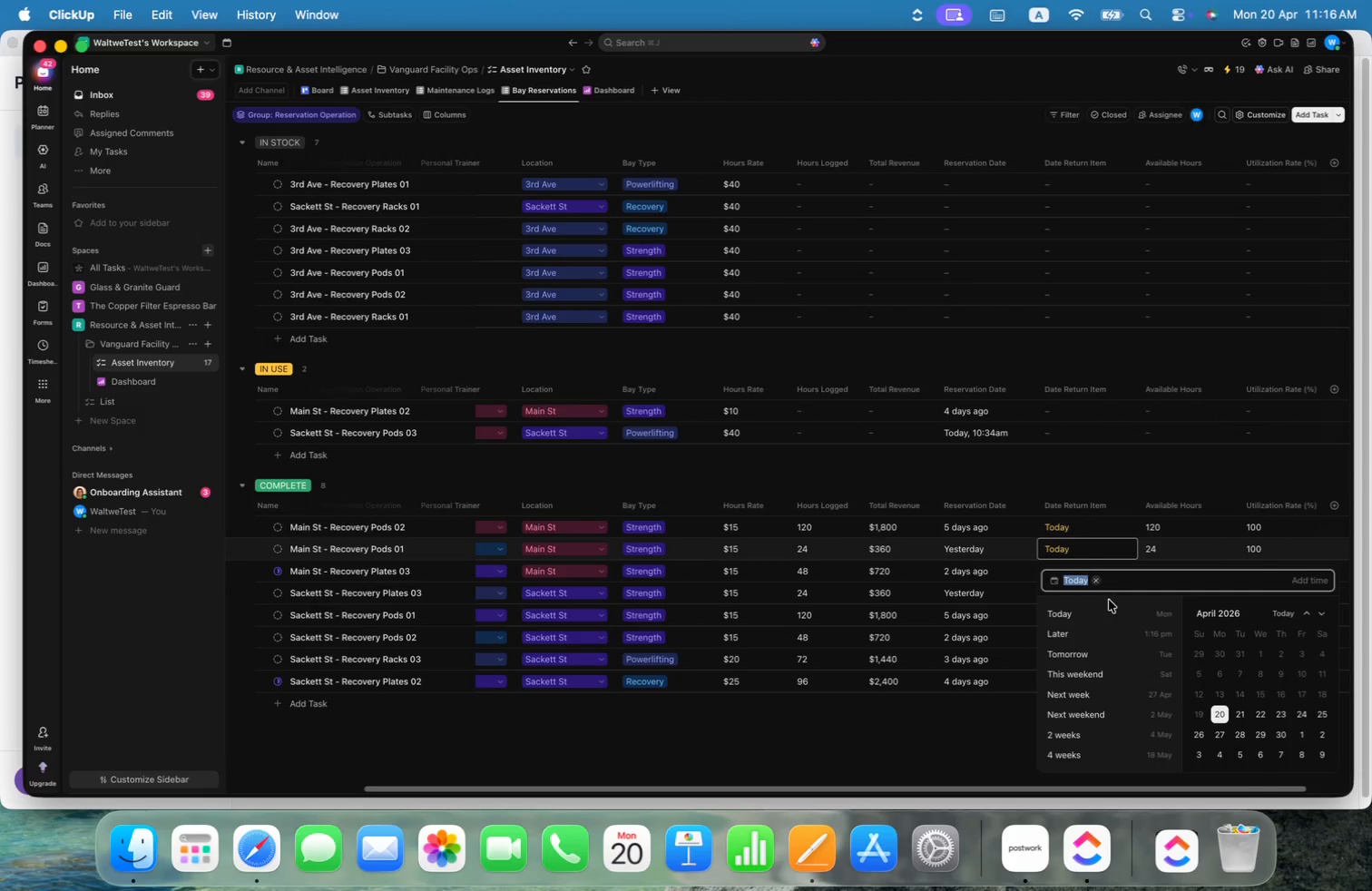 
key(Meta+V)
 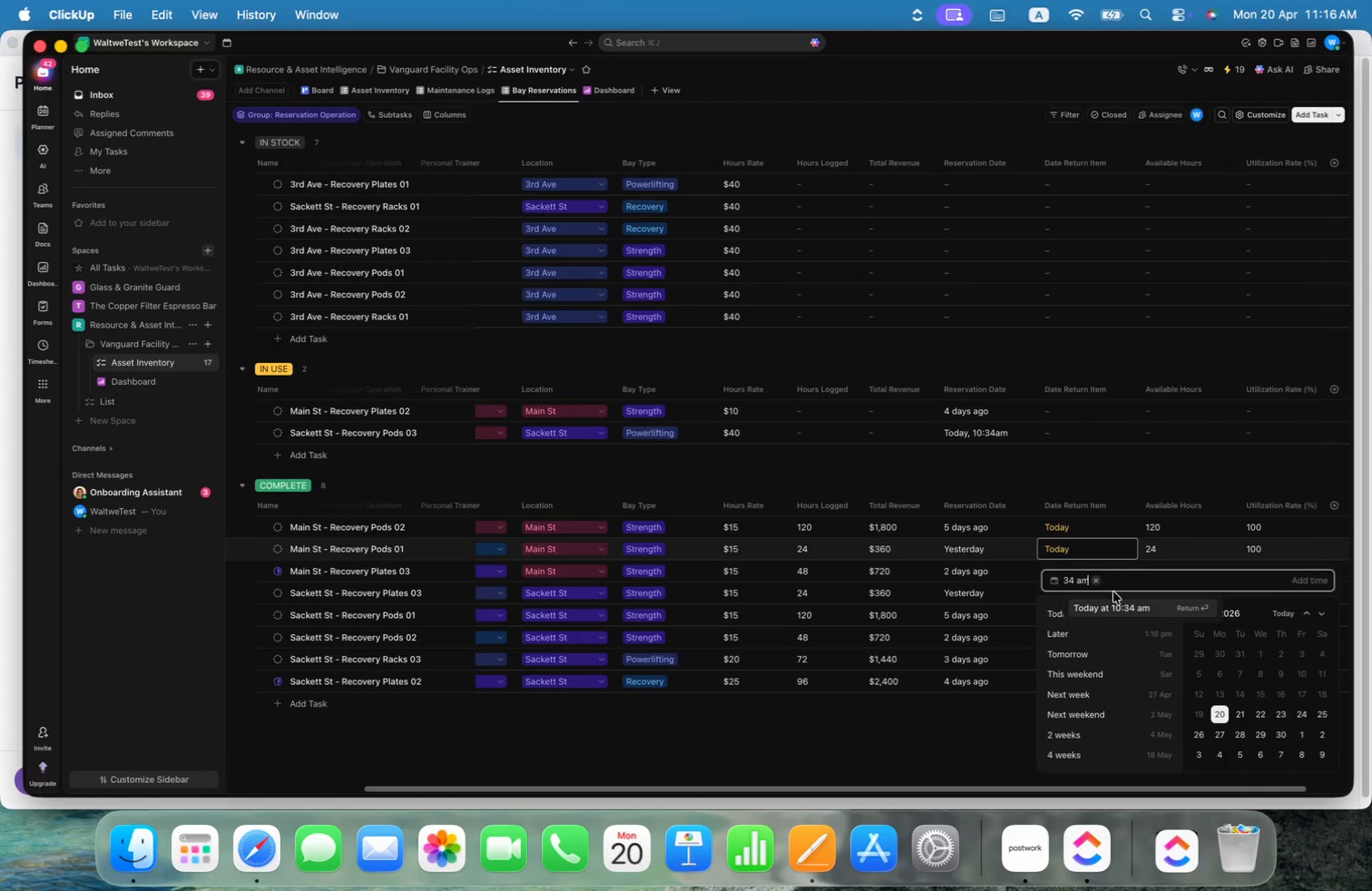 
left_click([1121, 606])
 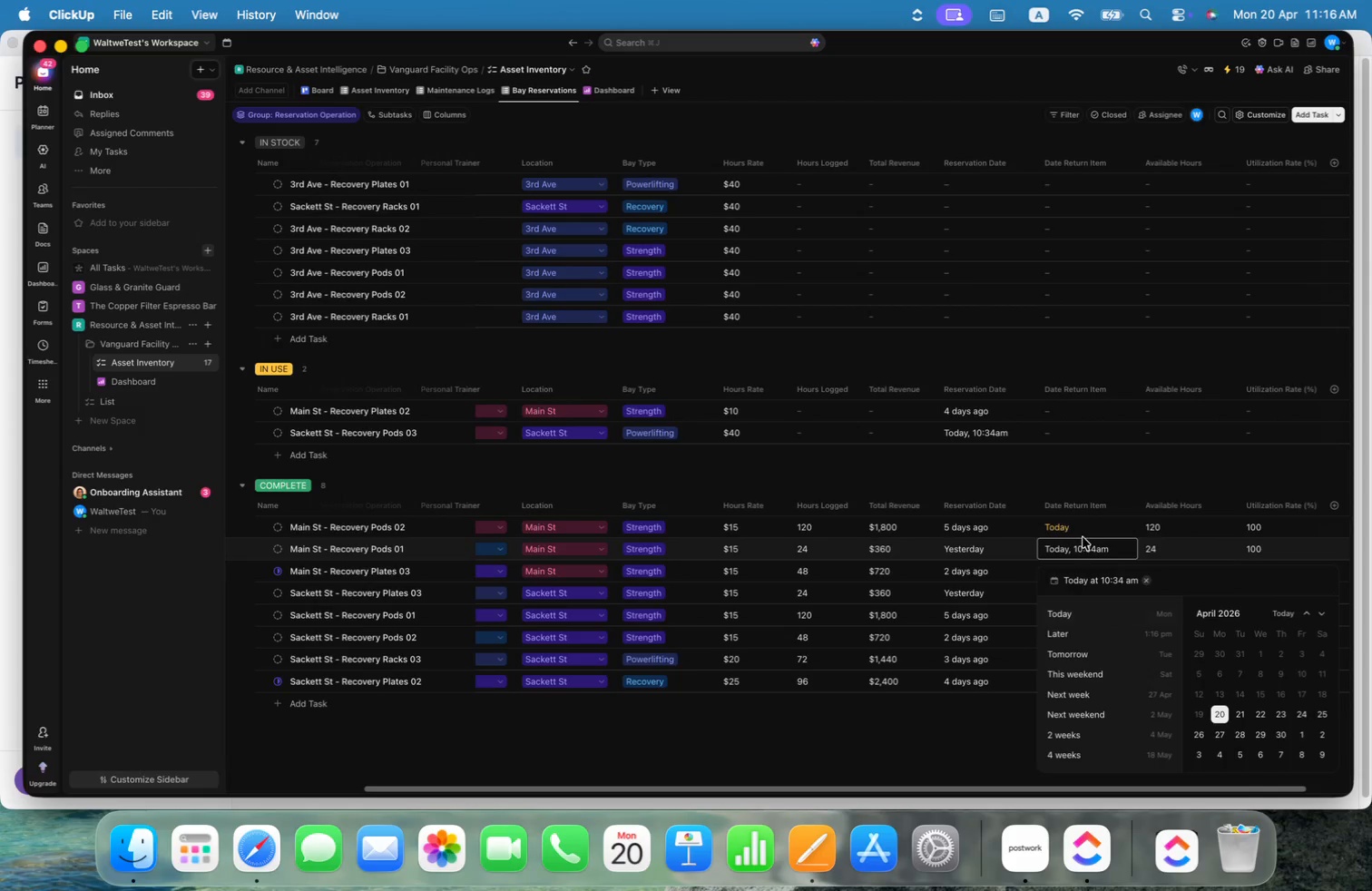 
left_click([1079, 528])
 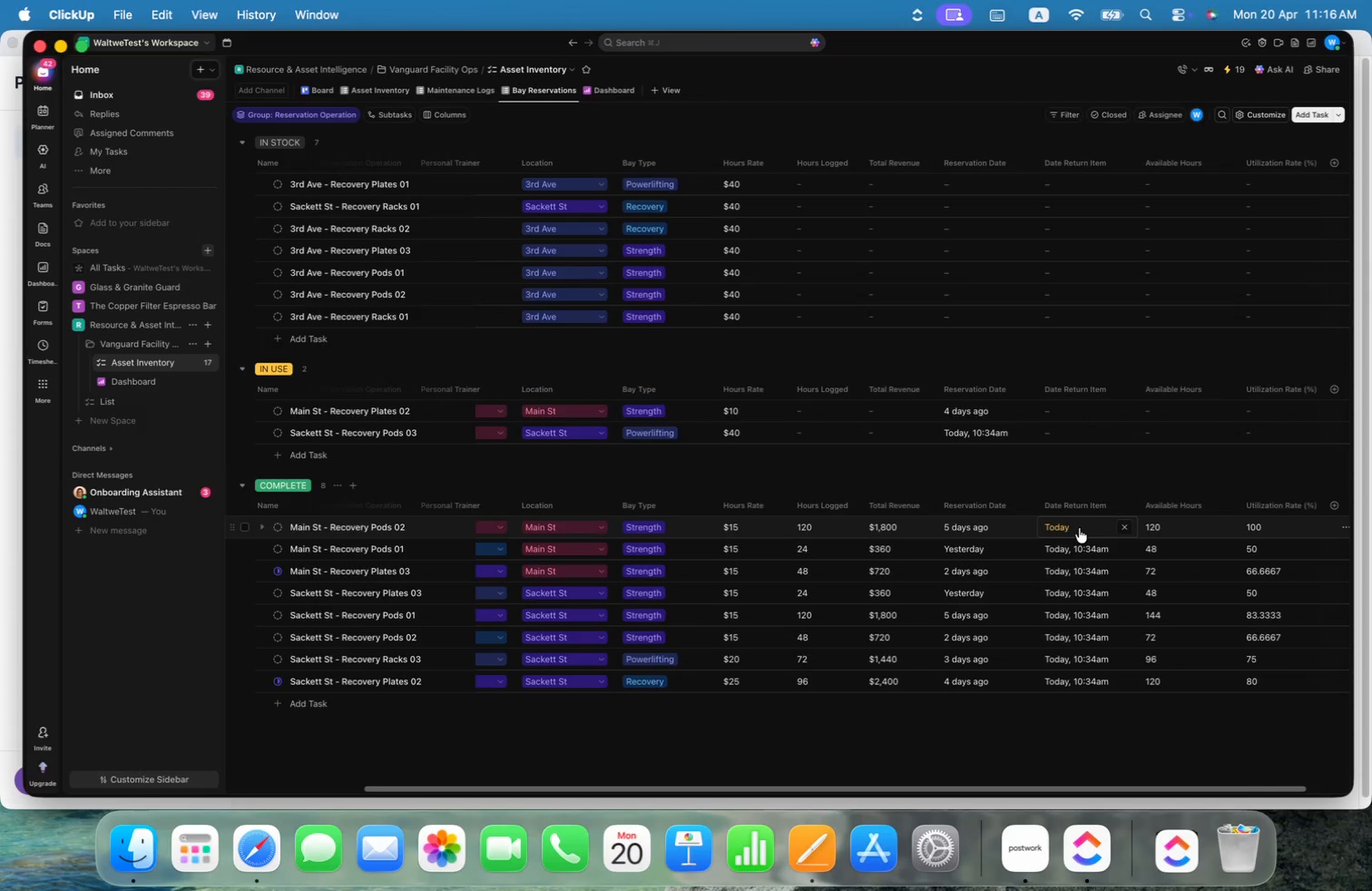 
left_click([1079, 528])
 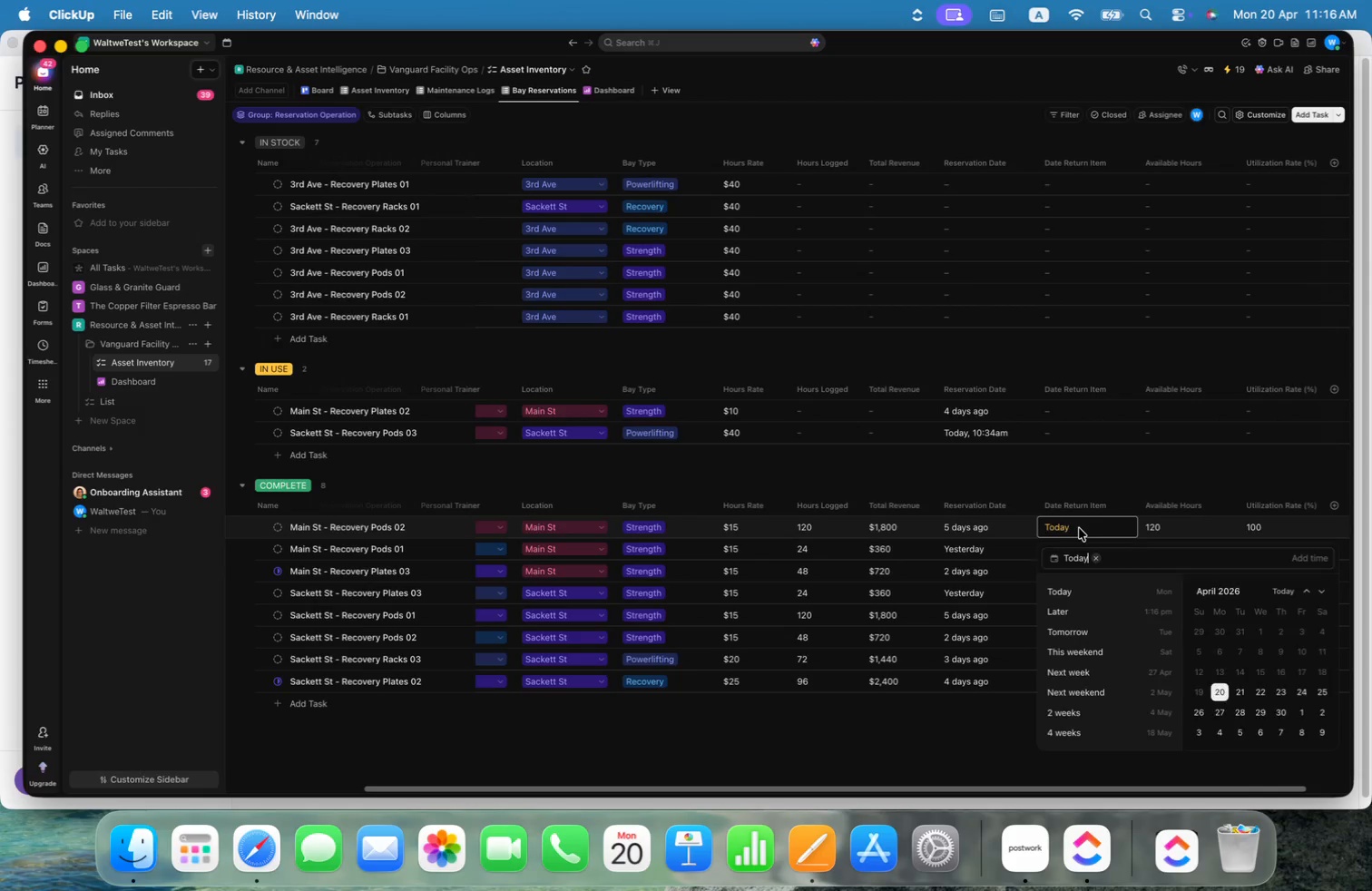 
key(Meta+CommandLeft)
 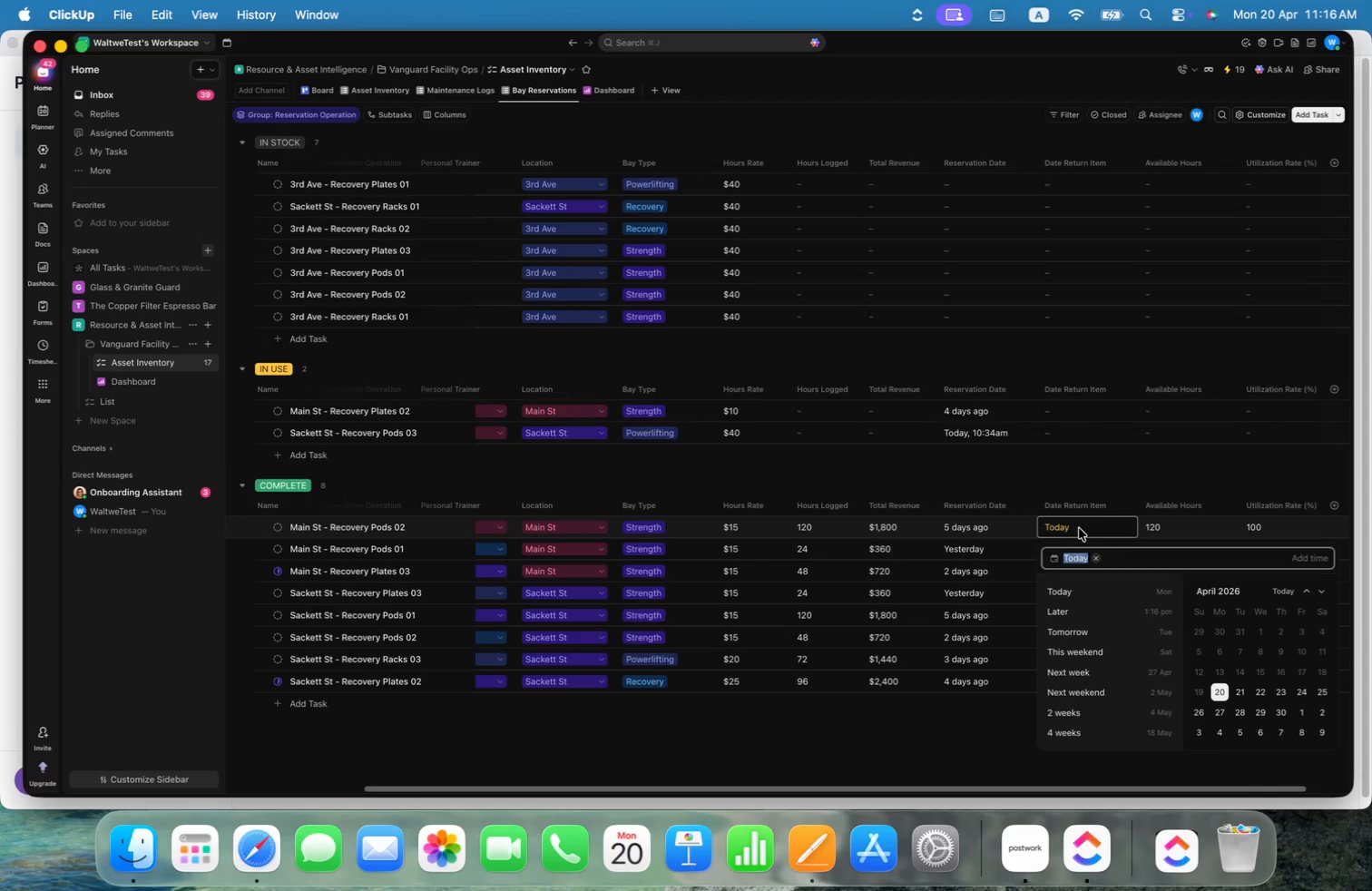 
key(Meta+V)
 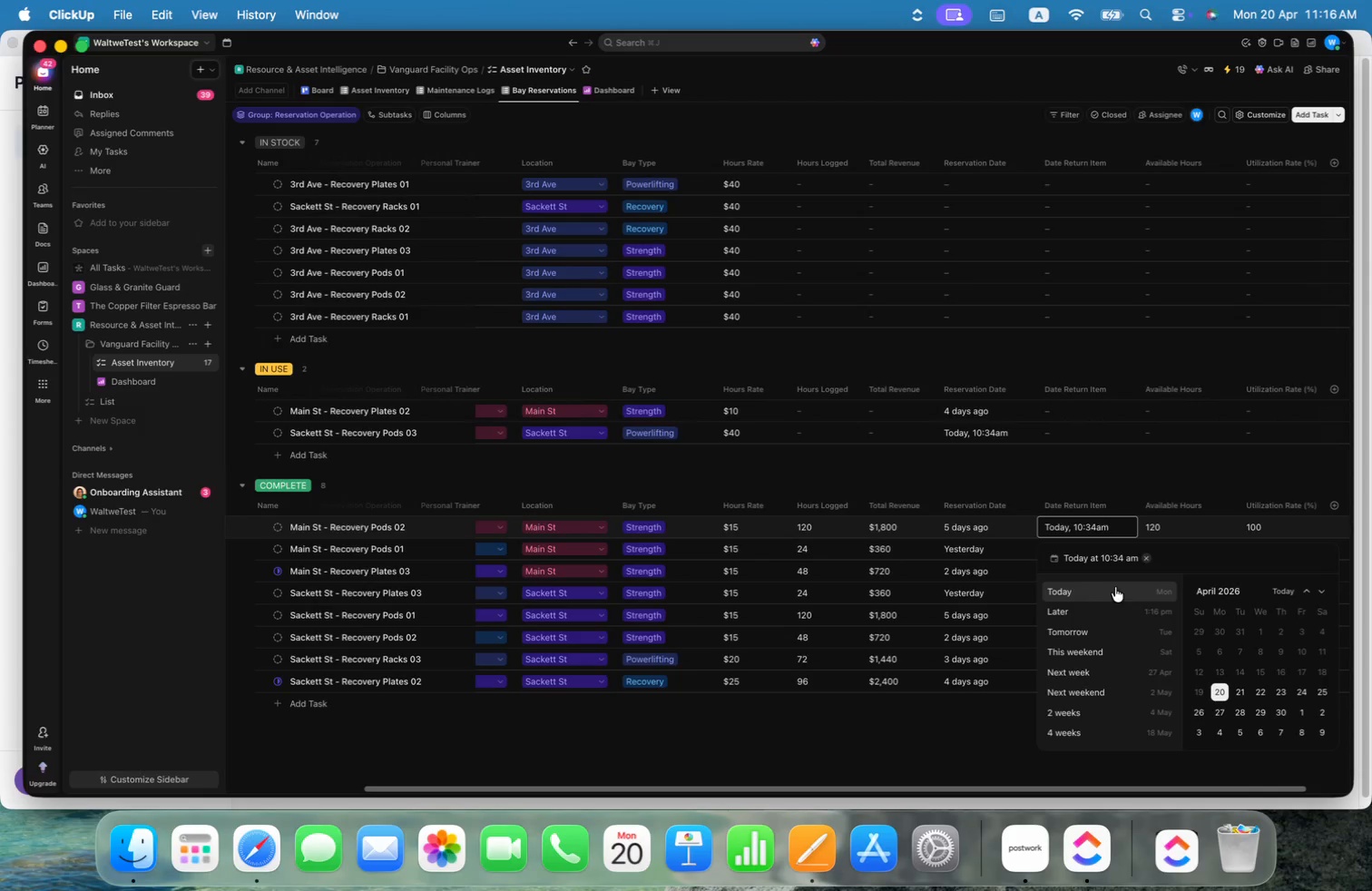 
left_click([1144, 475])
 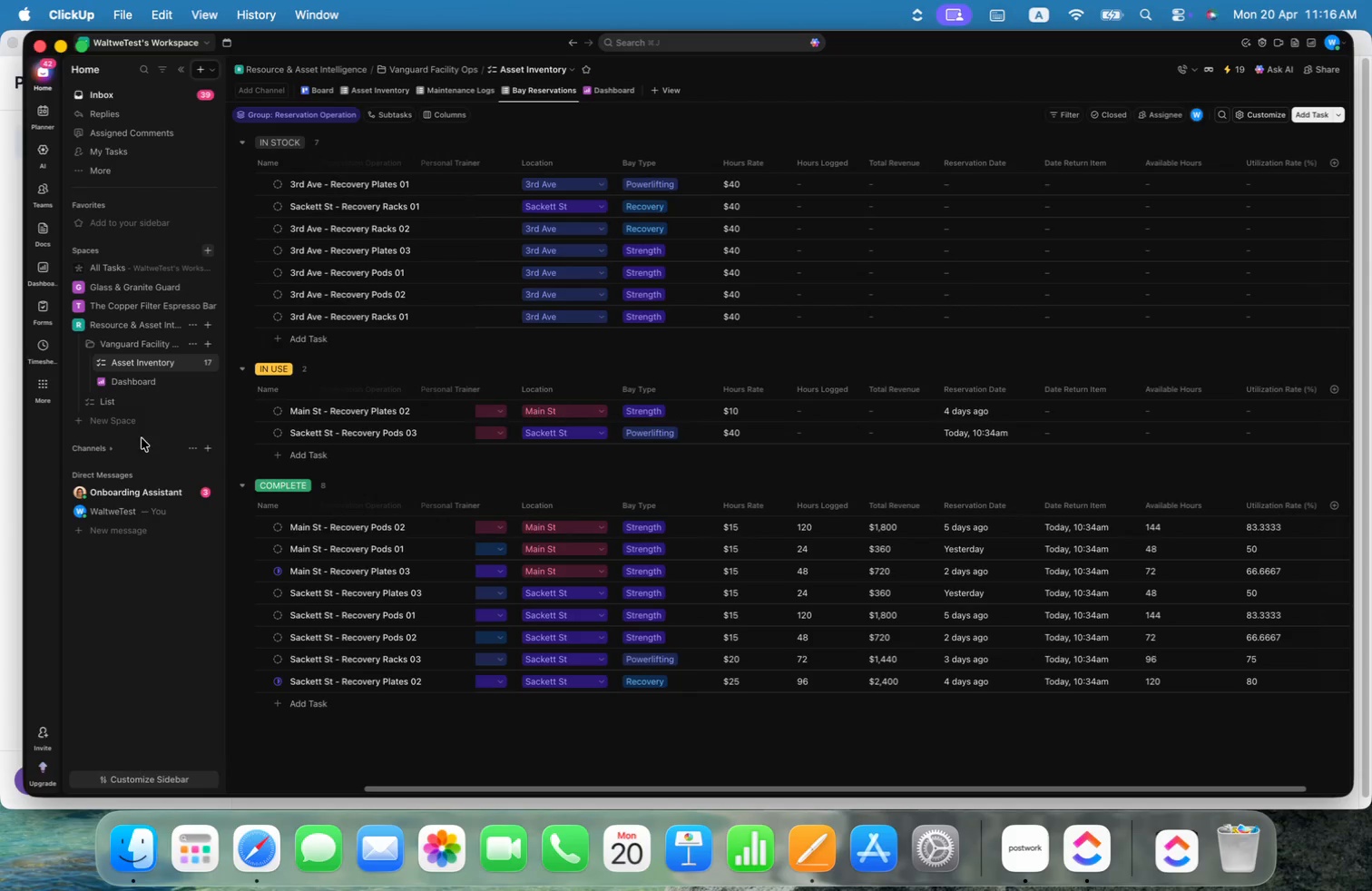 
left_click([124, 383])
 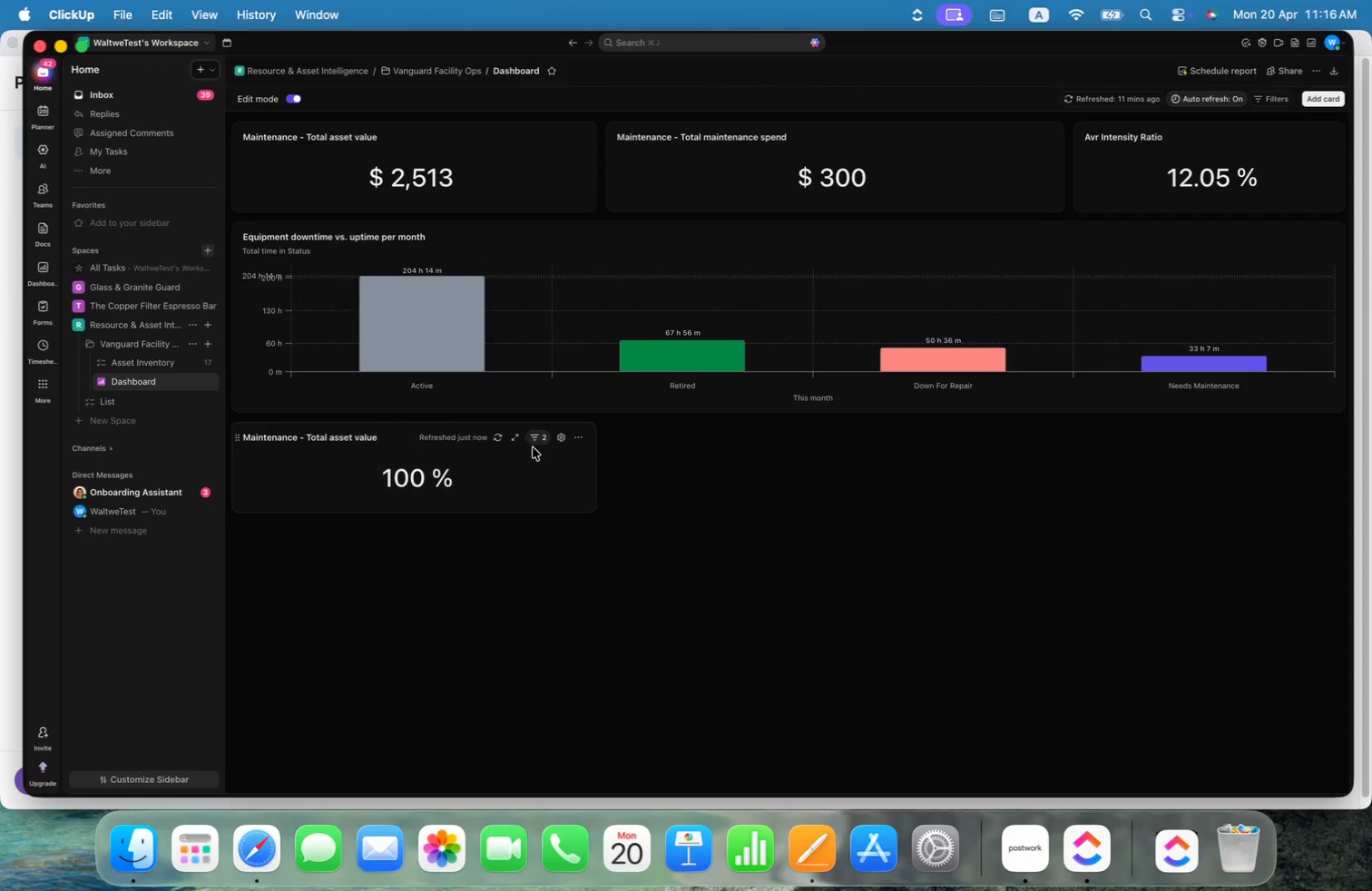 
left_click([546, 437])
 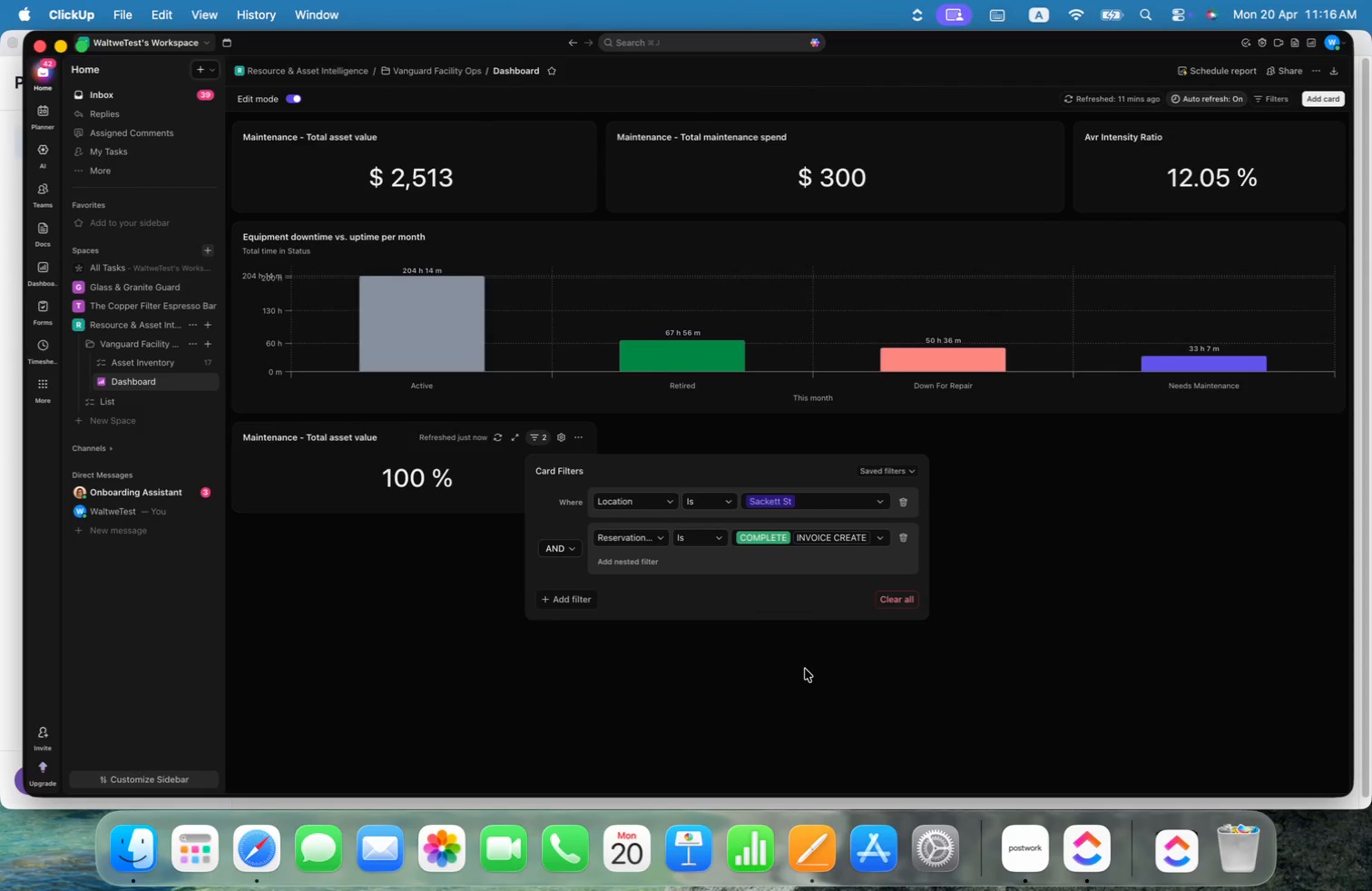 
left_click([802, 676])
 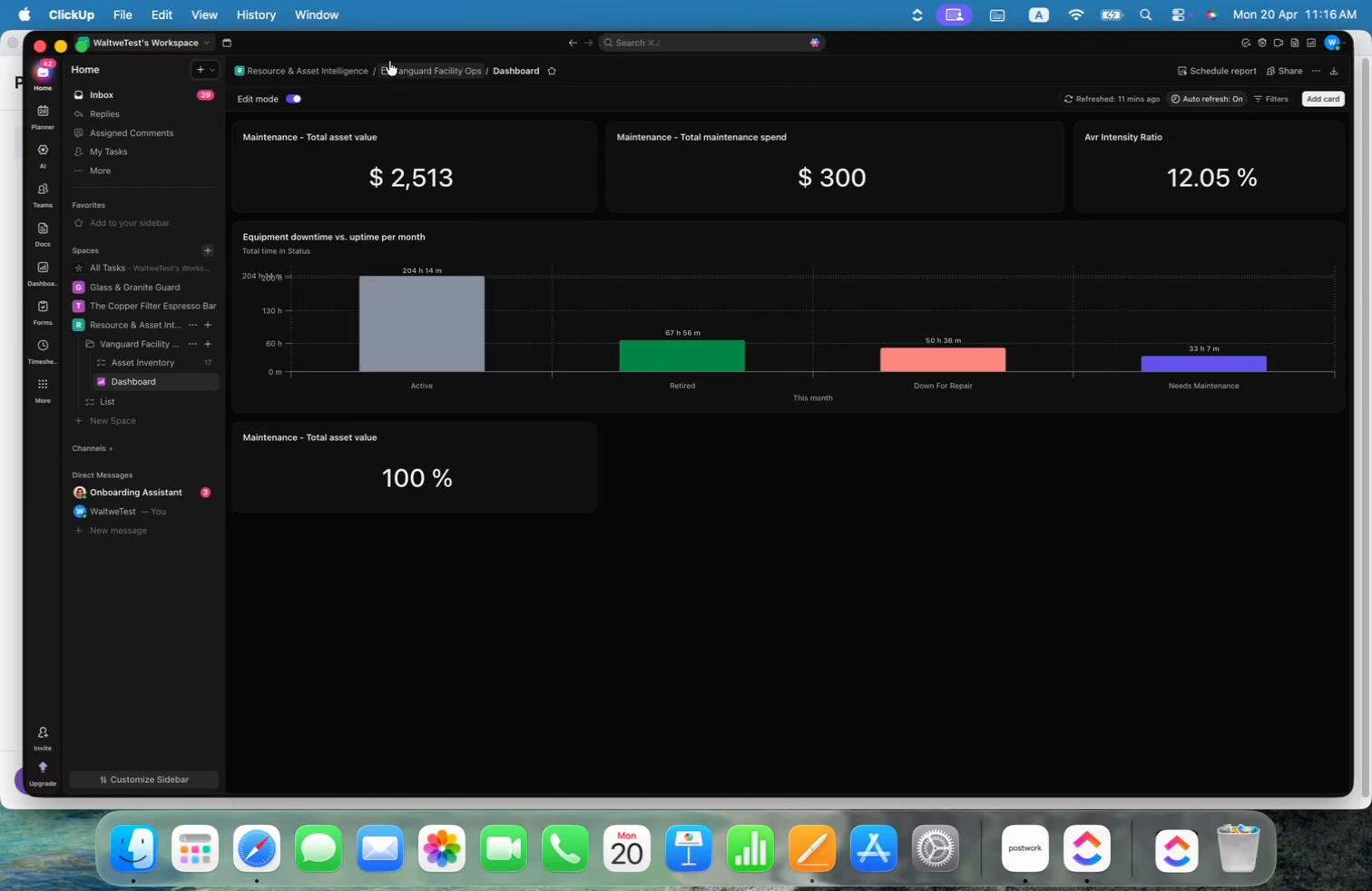 
left_click([212, 18])
 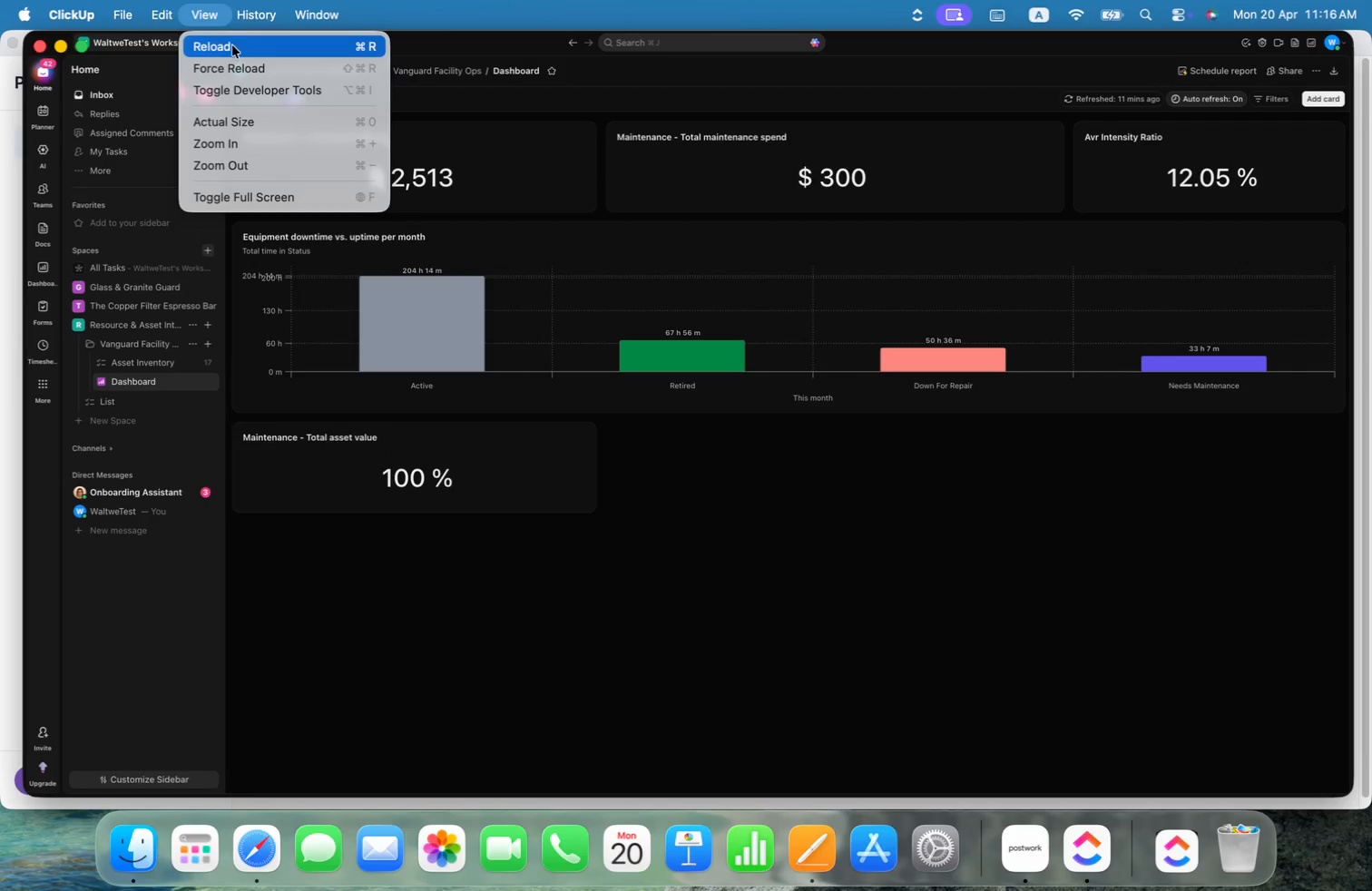 
left_click([232, 45])
 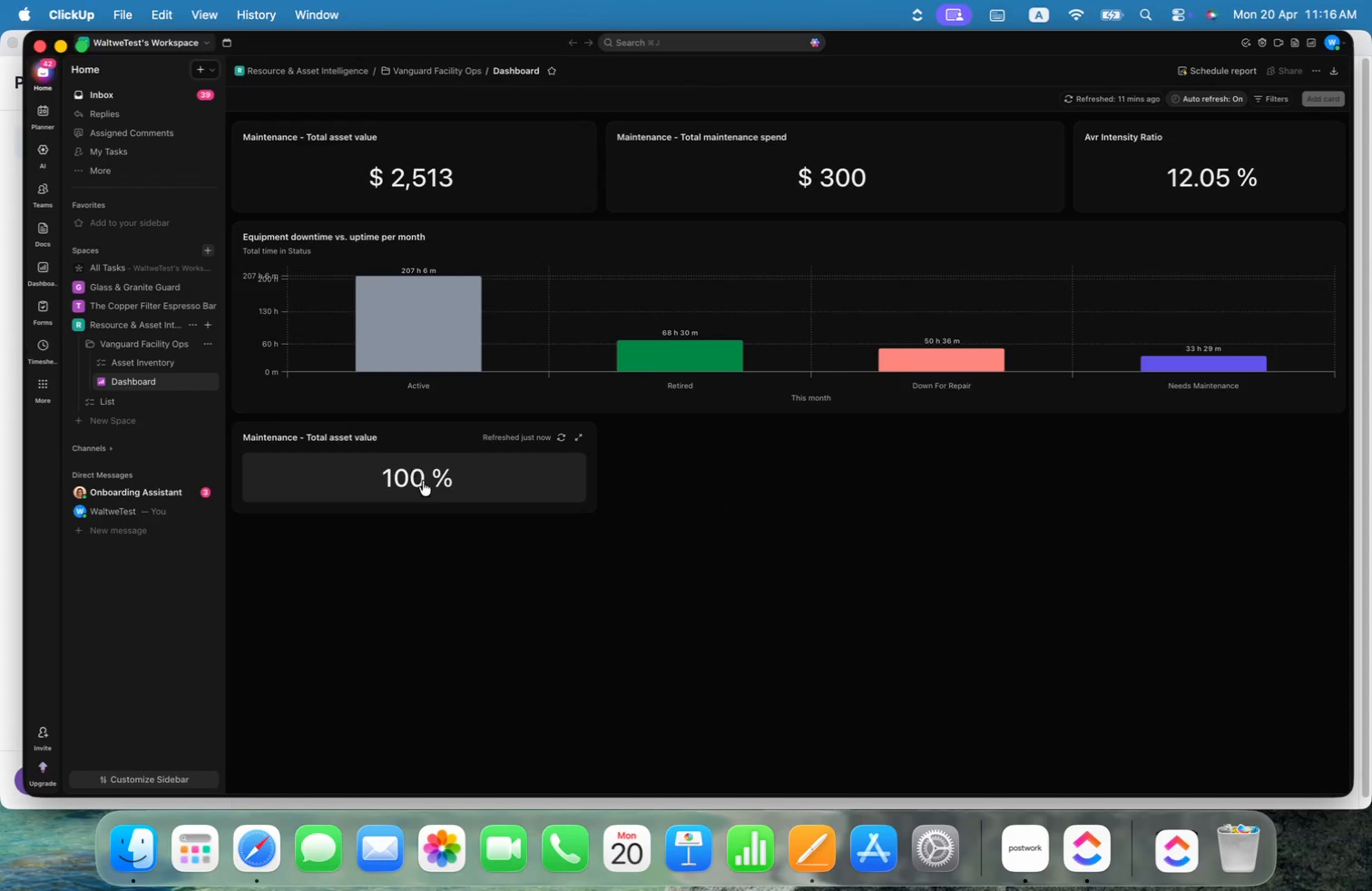 
wait(13.53)
 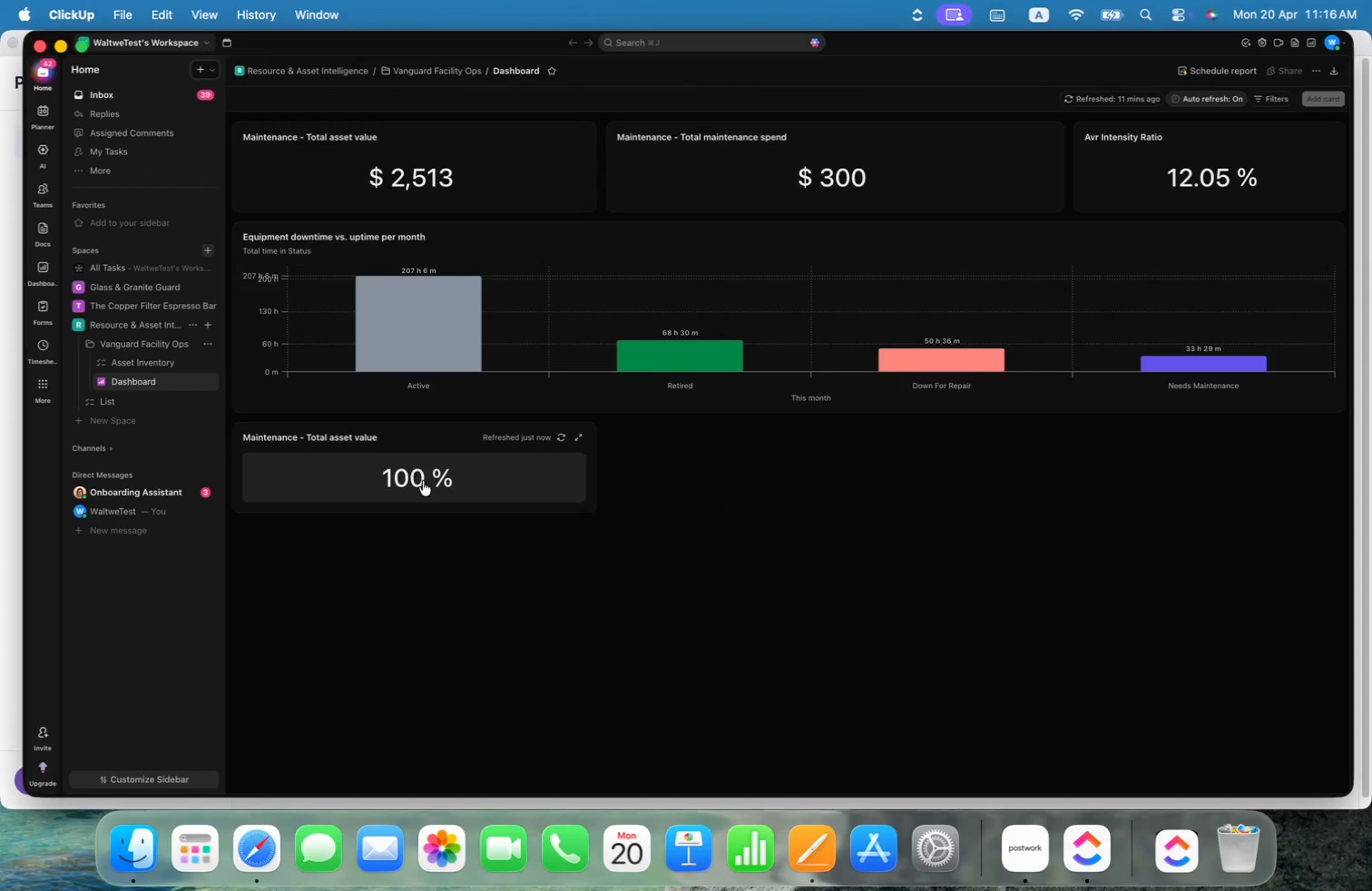 
left_click([524, 580])
 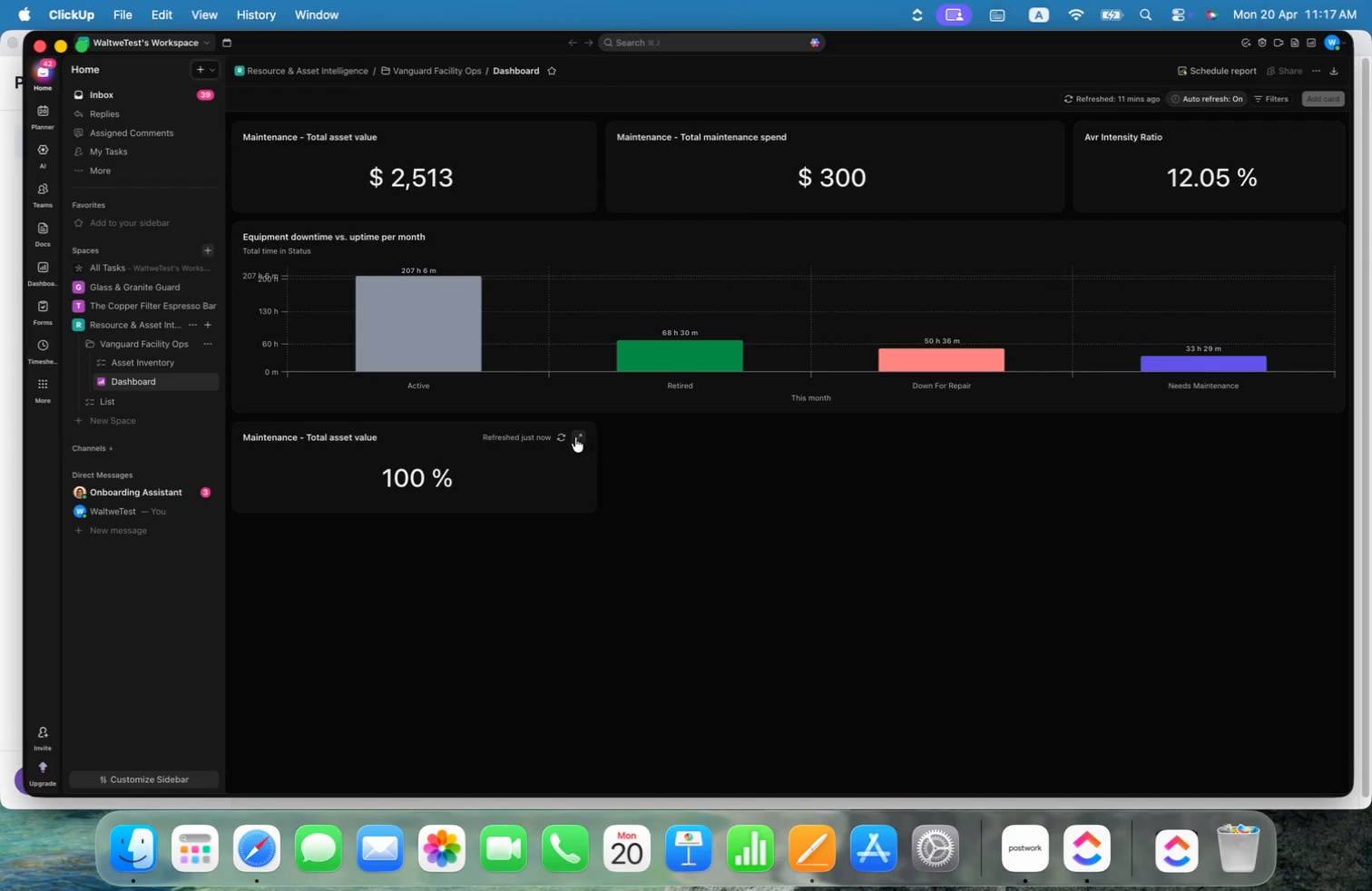 
left_click_drag(start_coordinate=[584, 447], to_coordinate=[584, 458])
 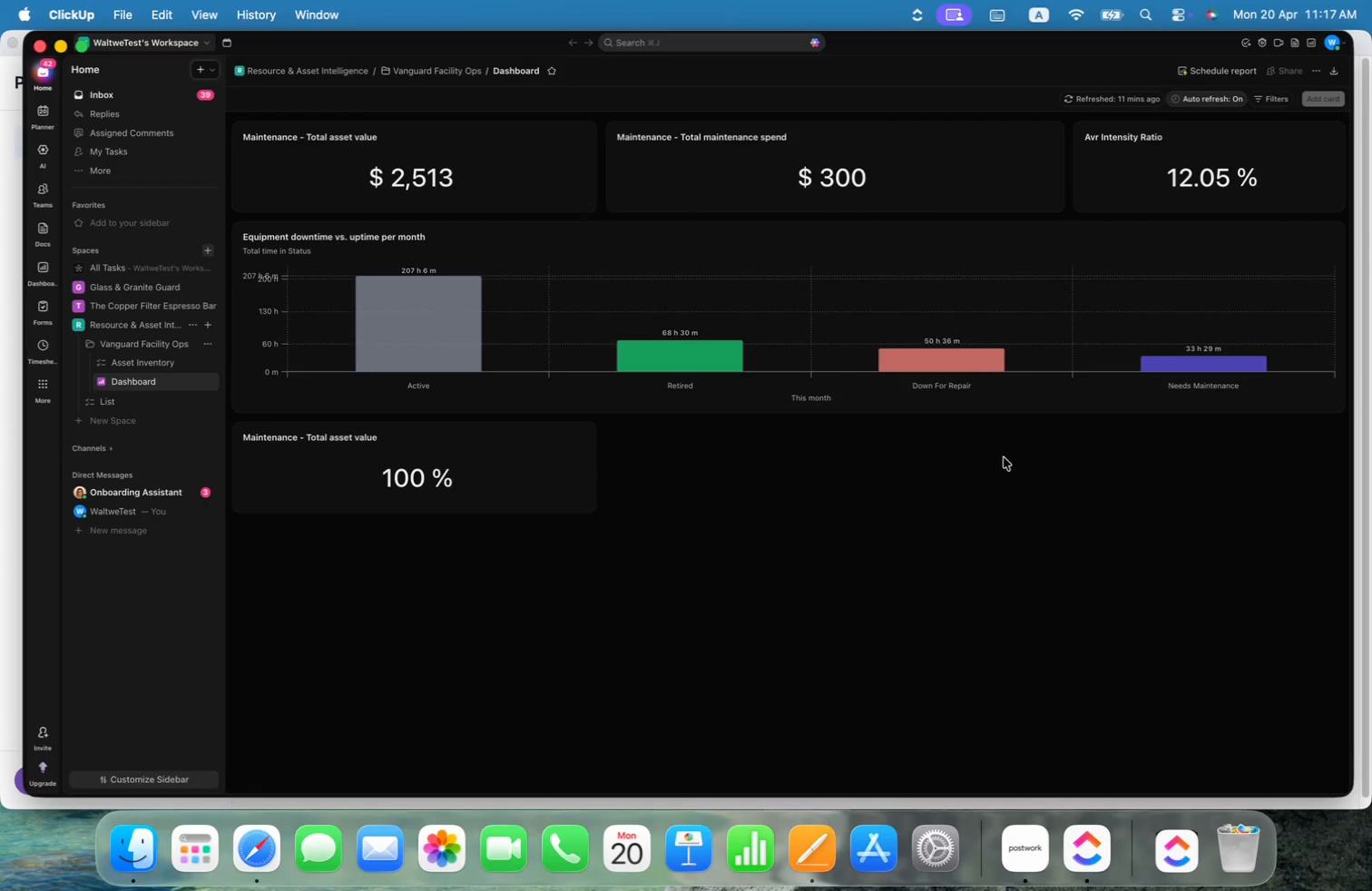 
wait(5.76)
 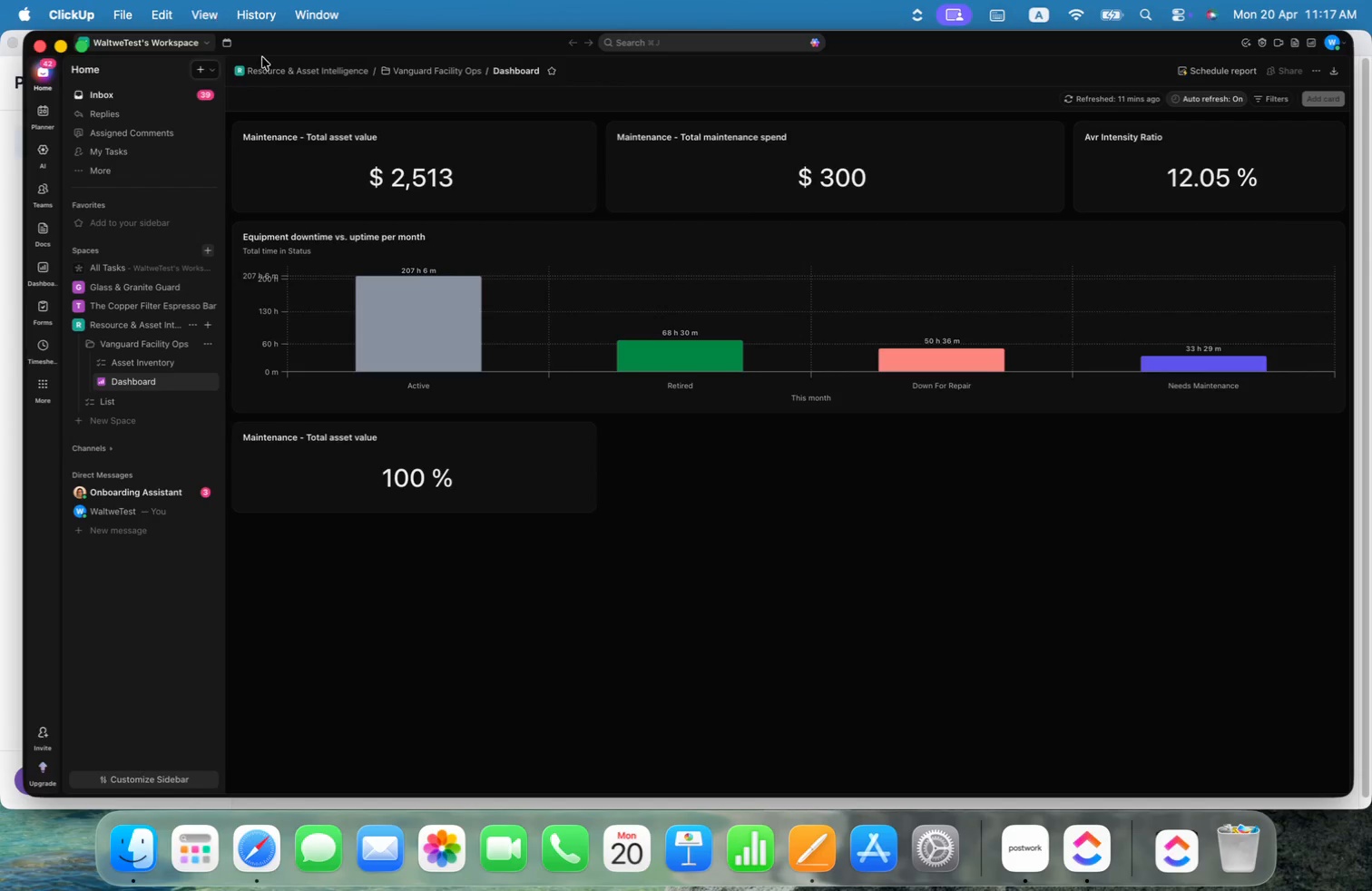 
left_click([579, 437])
 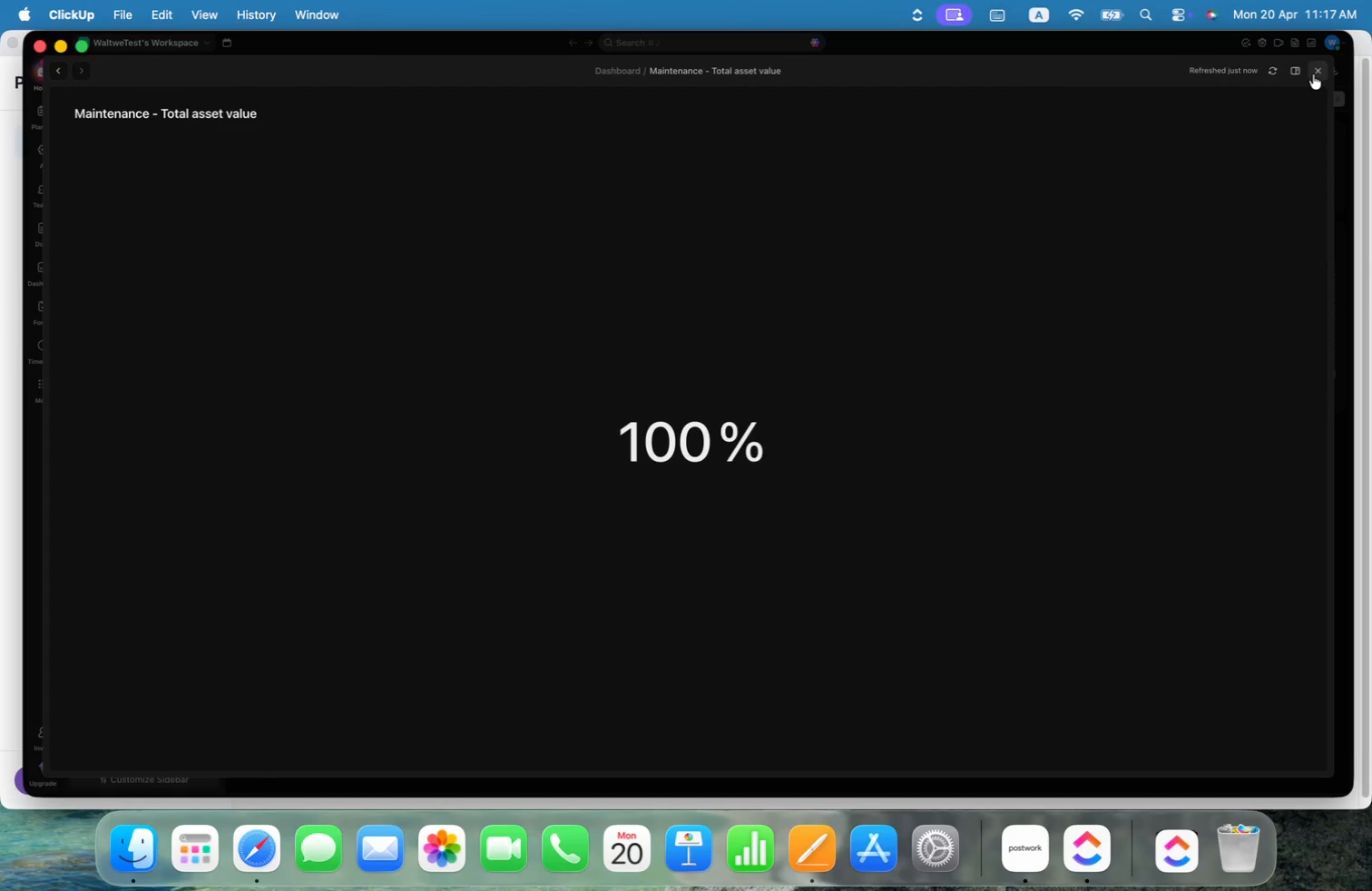 
left_click([1313, 74])
 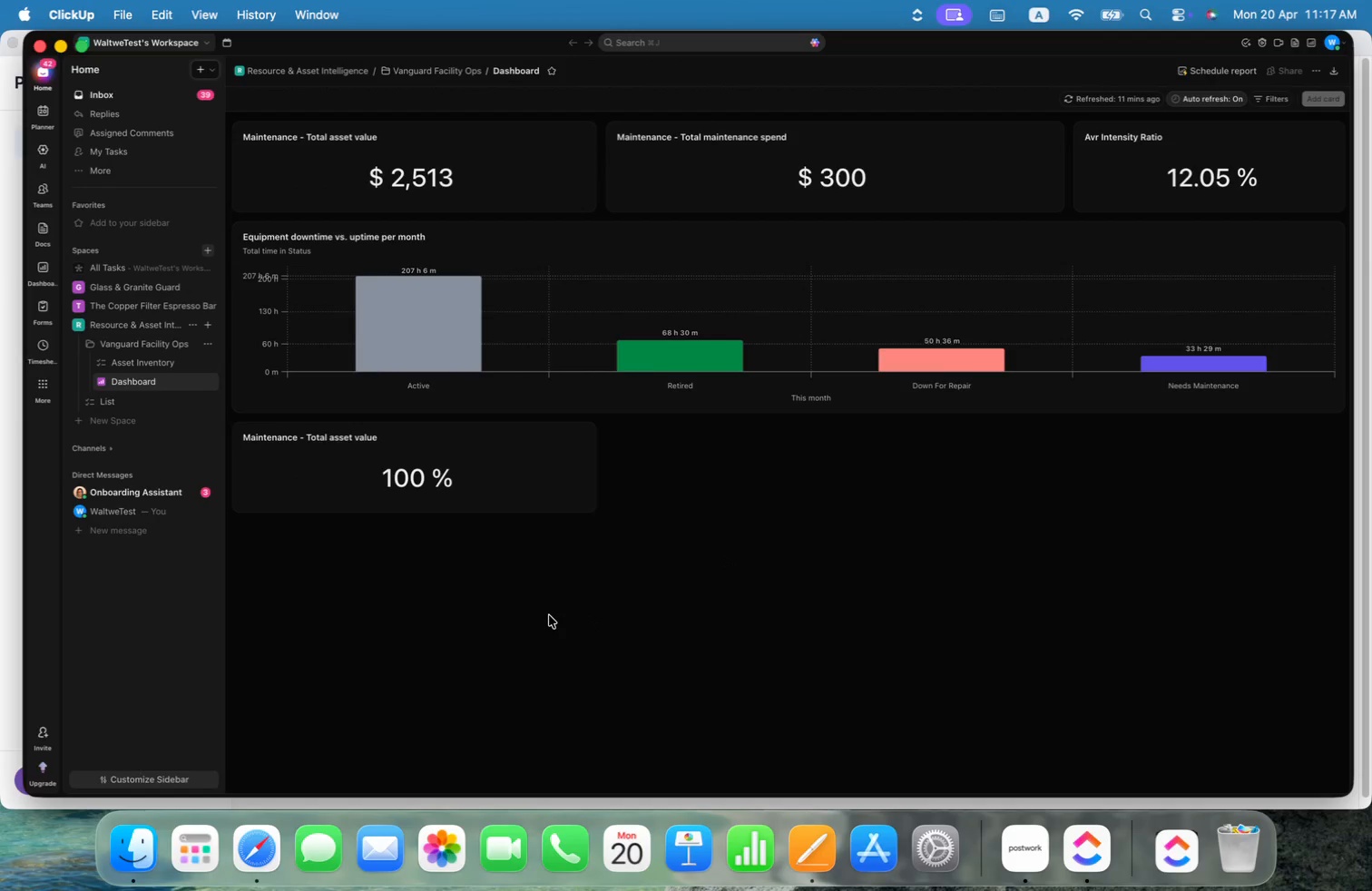 
left_click([525, 630])
 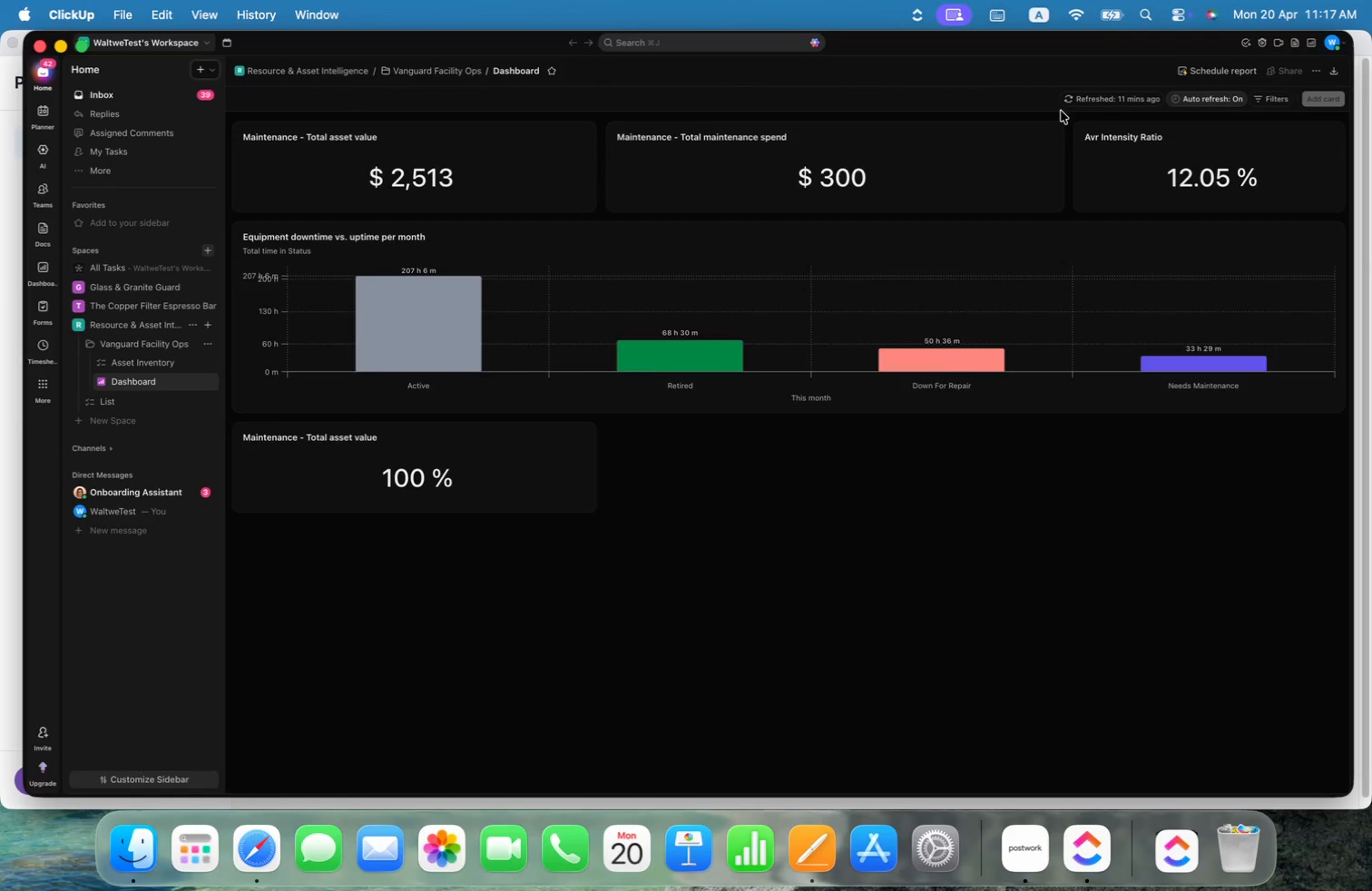 
scroll: coordinate [434, 191], scroll_direction: down, amount: 31.0
 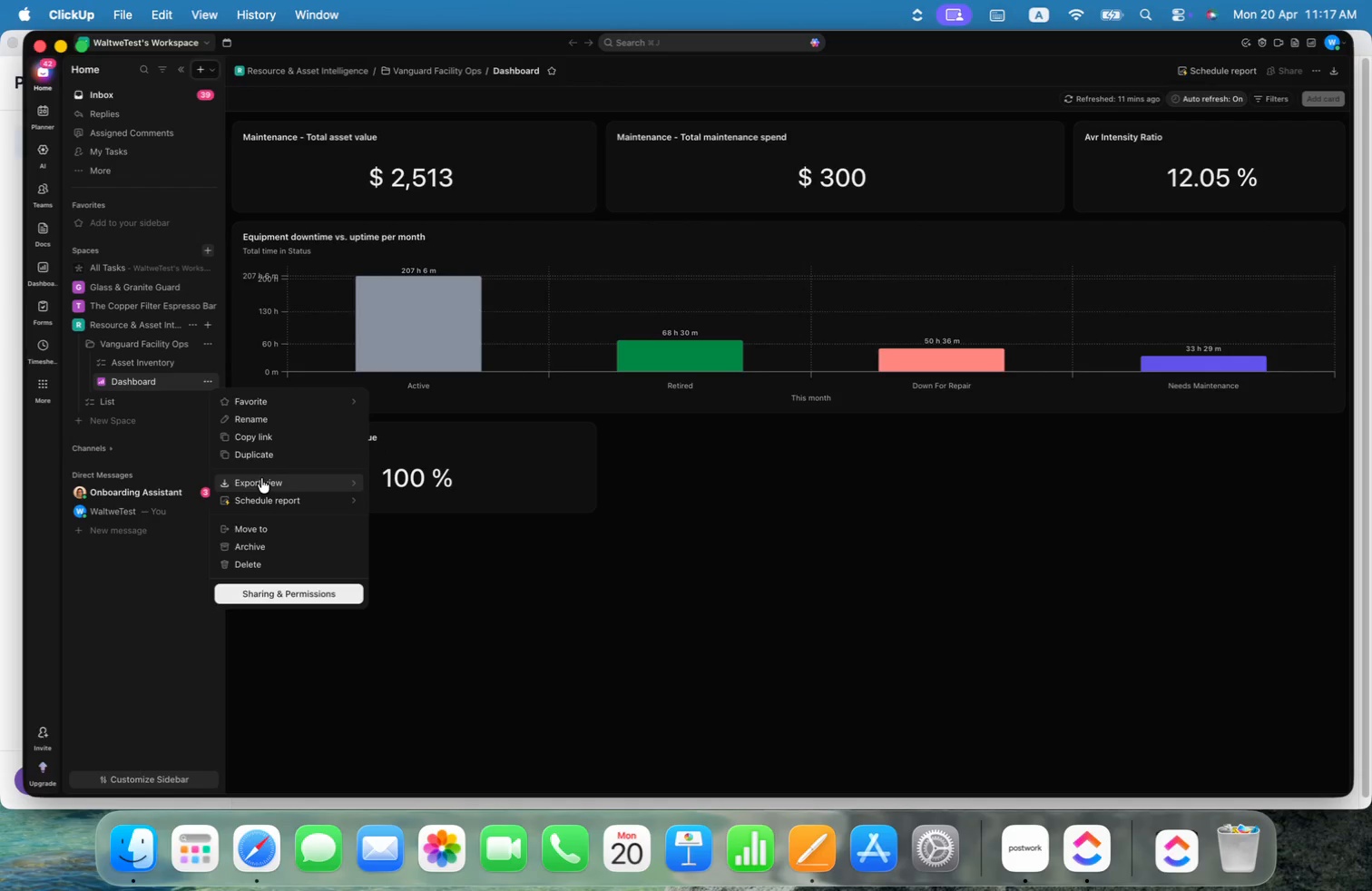 
left_click([628, 577])
 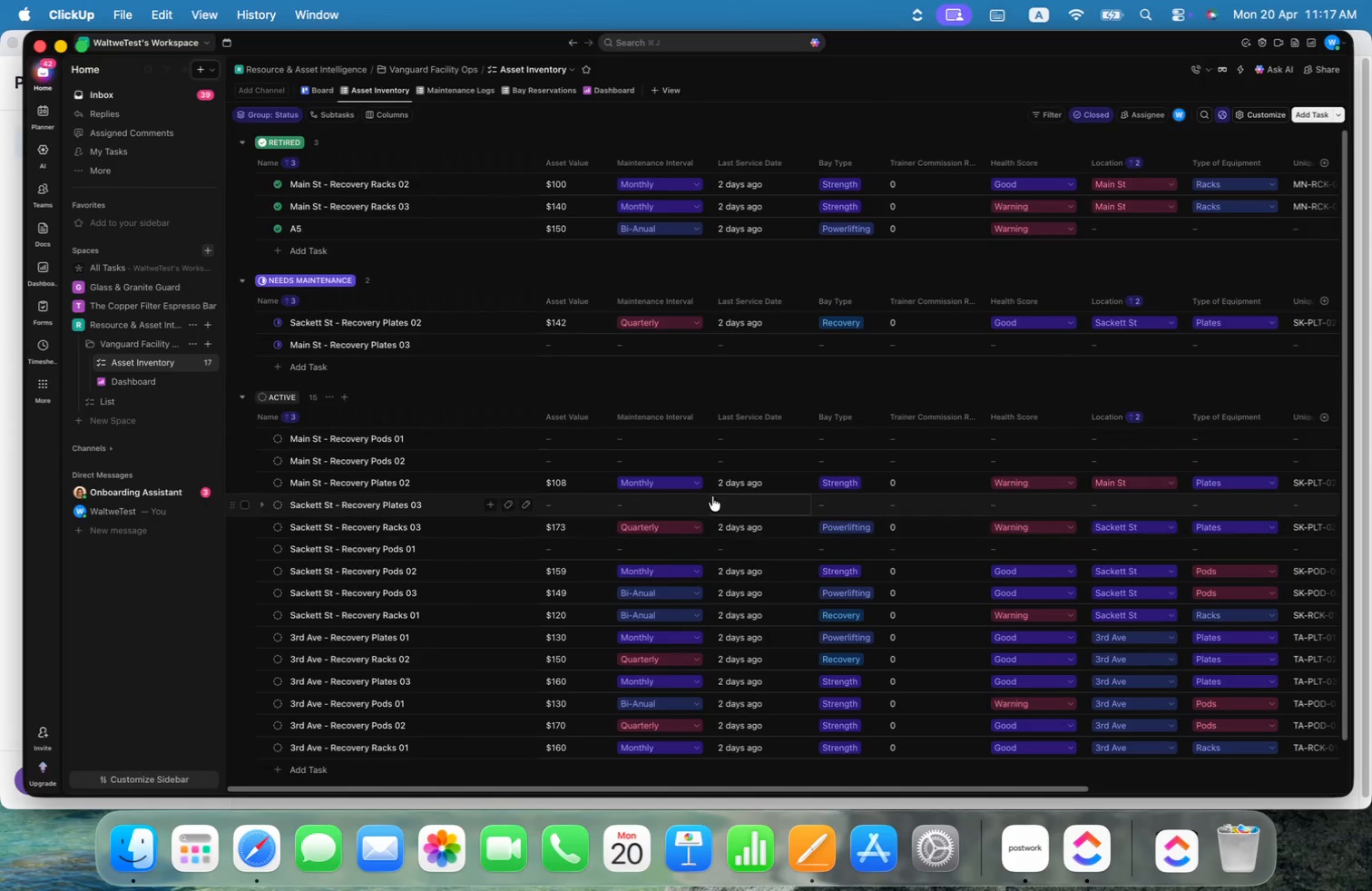 
wait(5.79)
 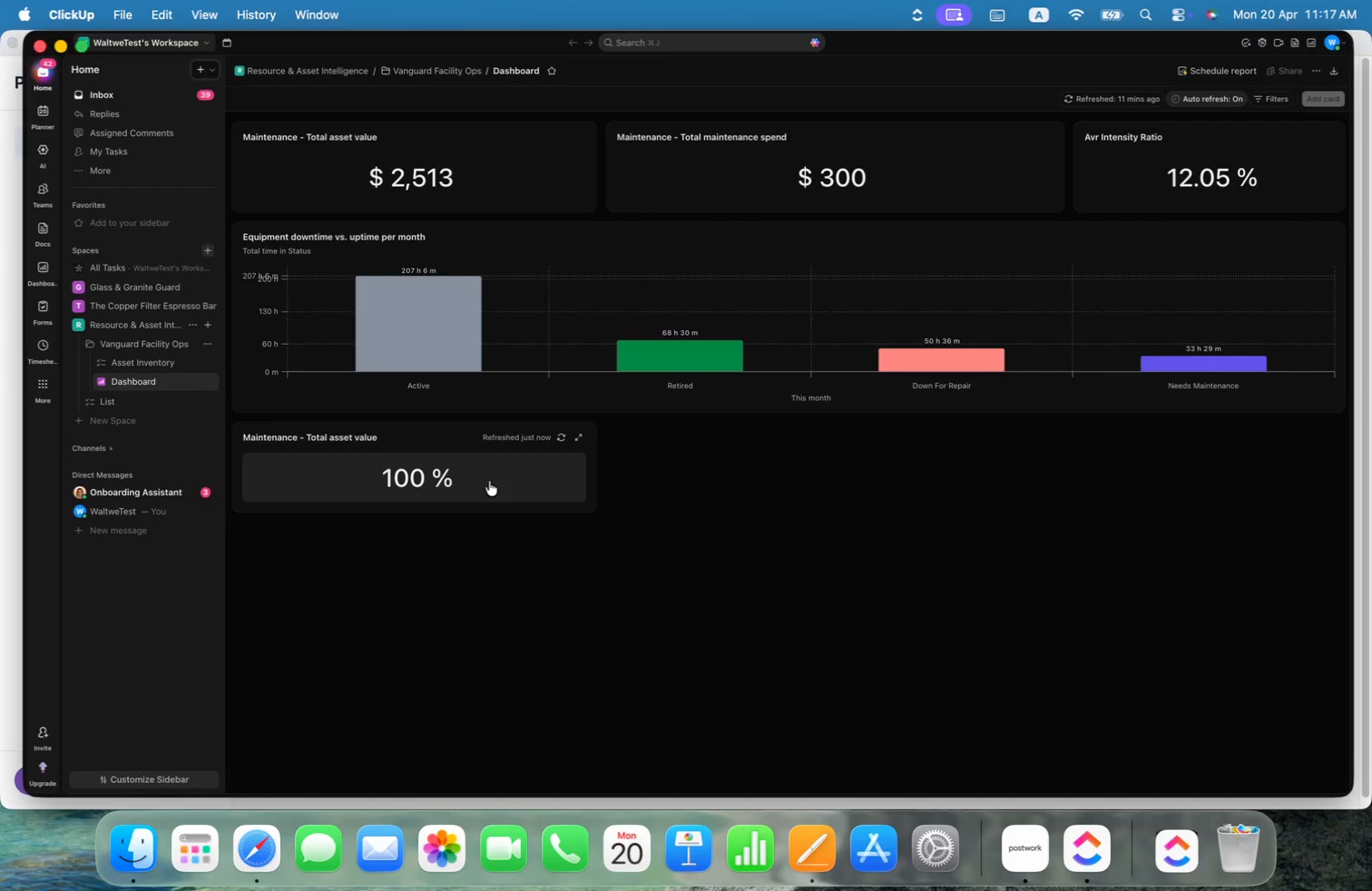 
mouse_move([1093, 393])
 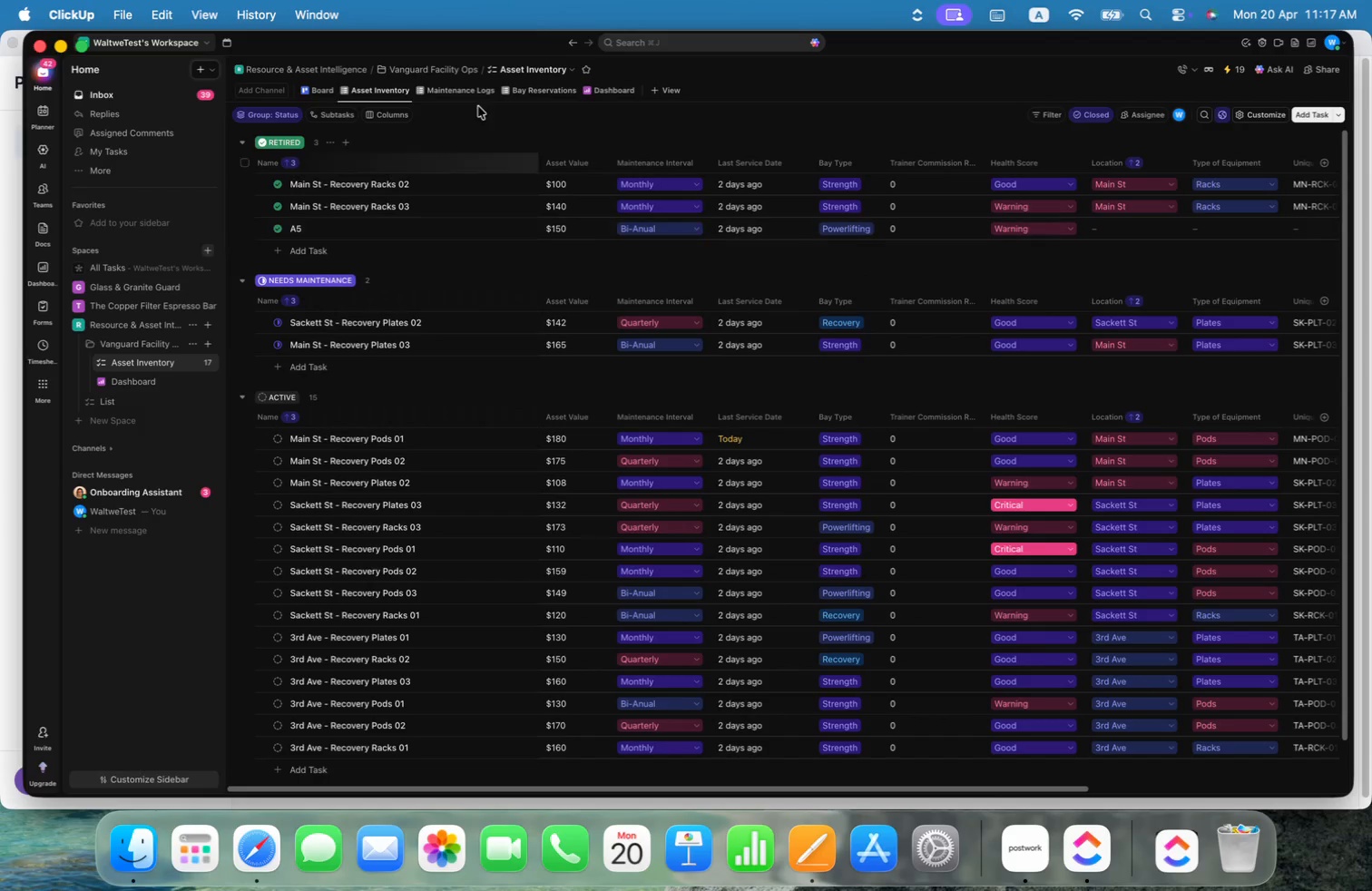 